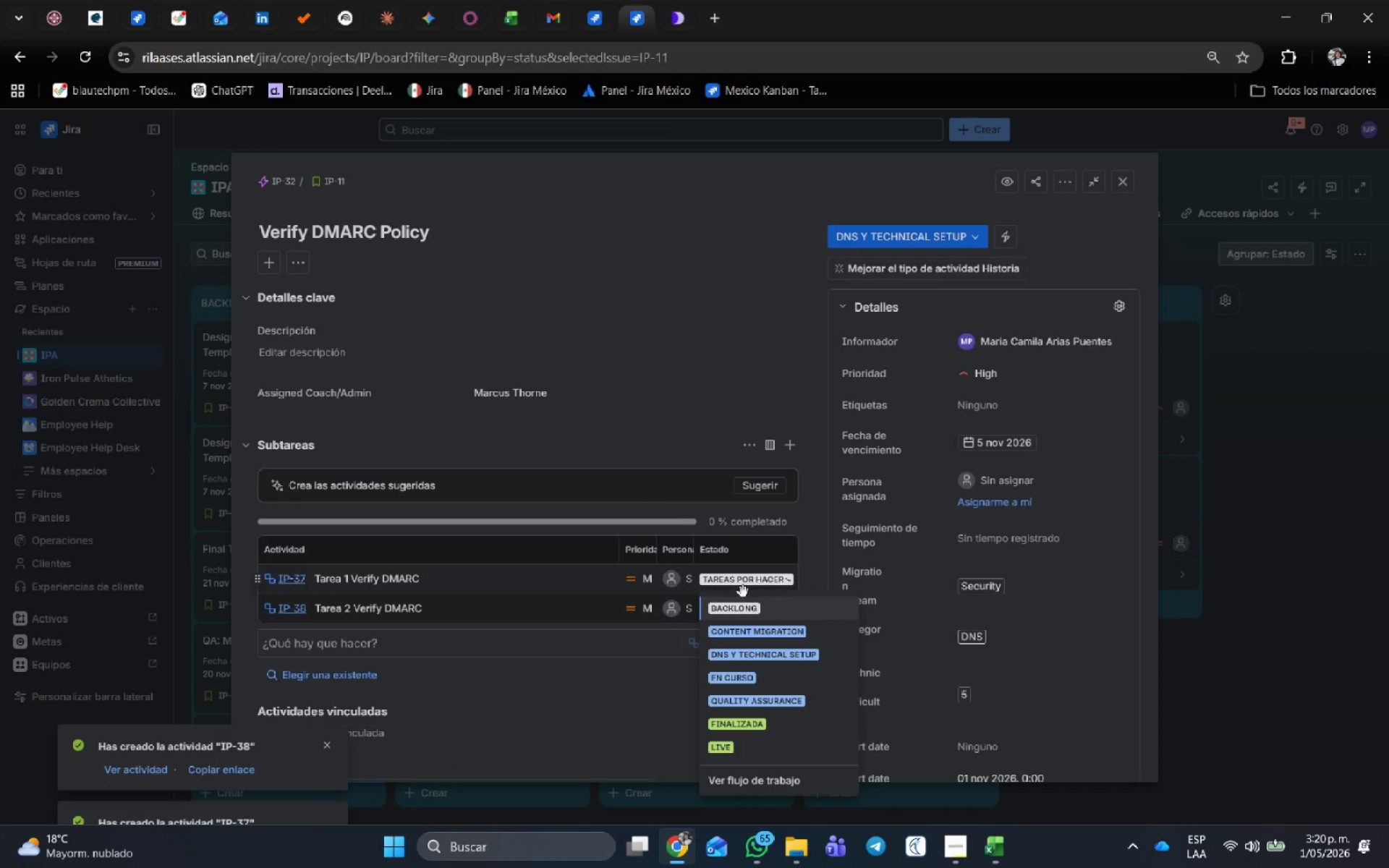 
left_click([744, 606])
 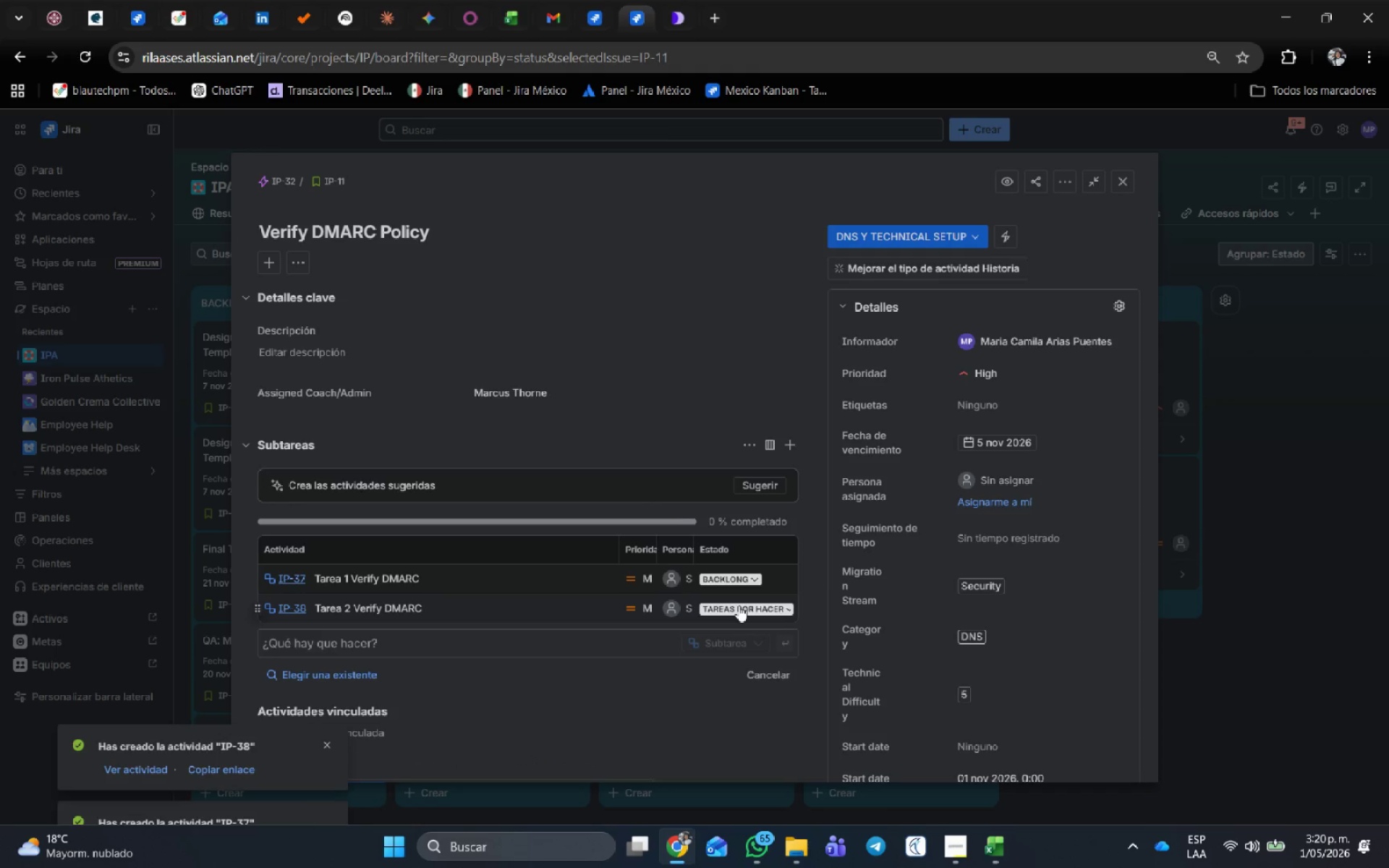 
left_click([739, 605])
 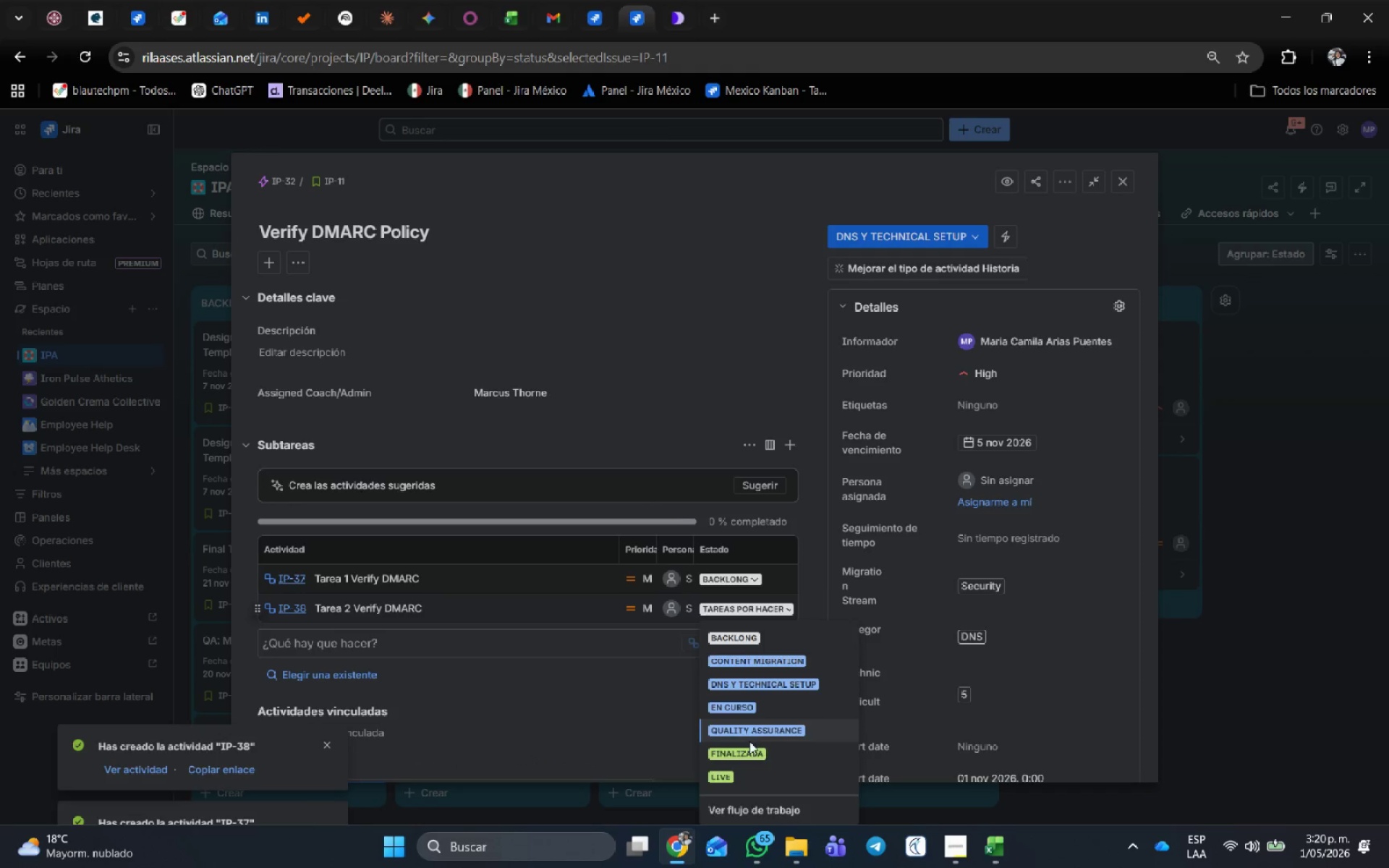 
left_click([744, 773])
 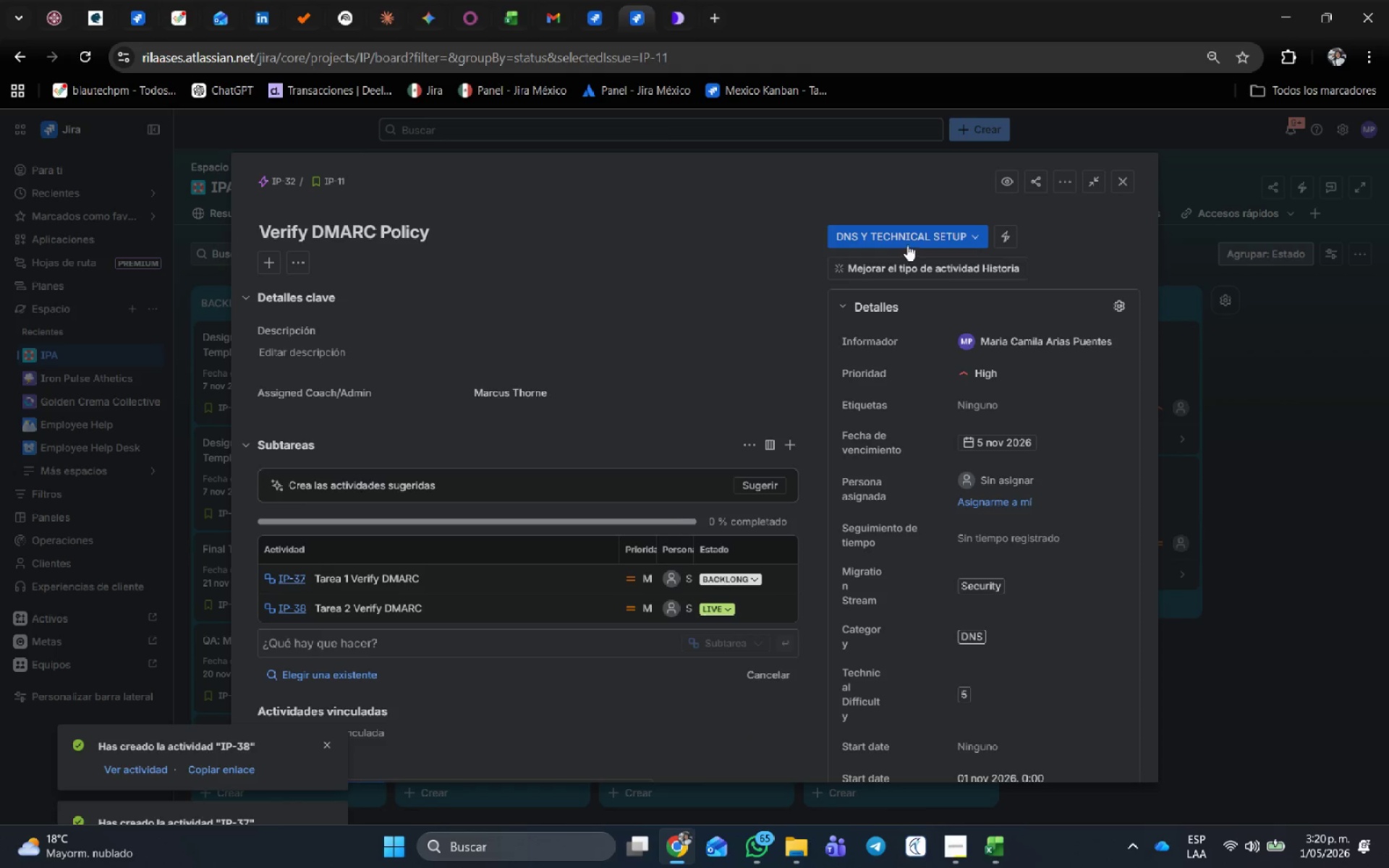 
left_click([915, 240])
 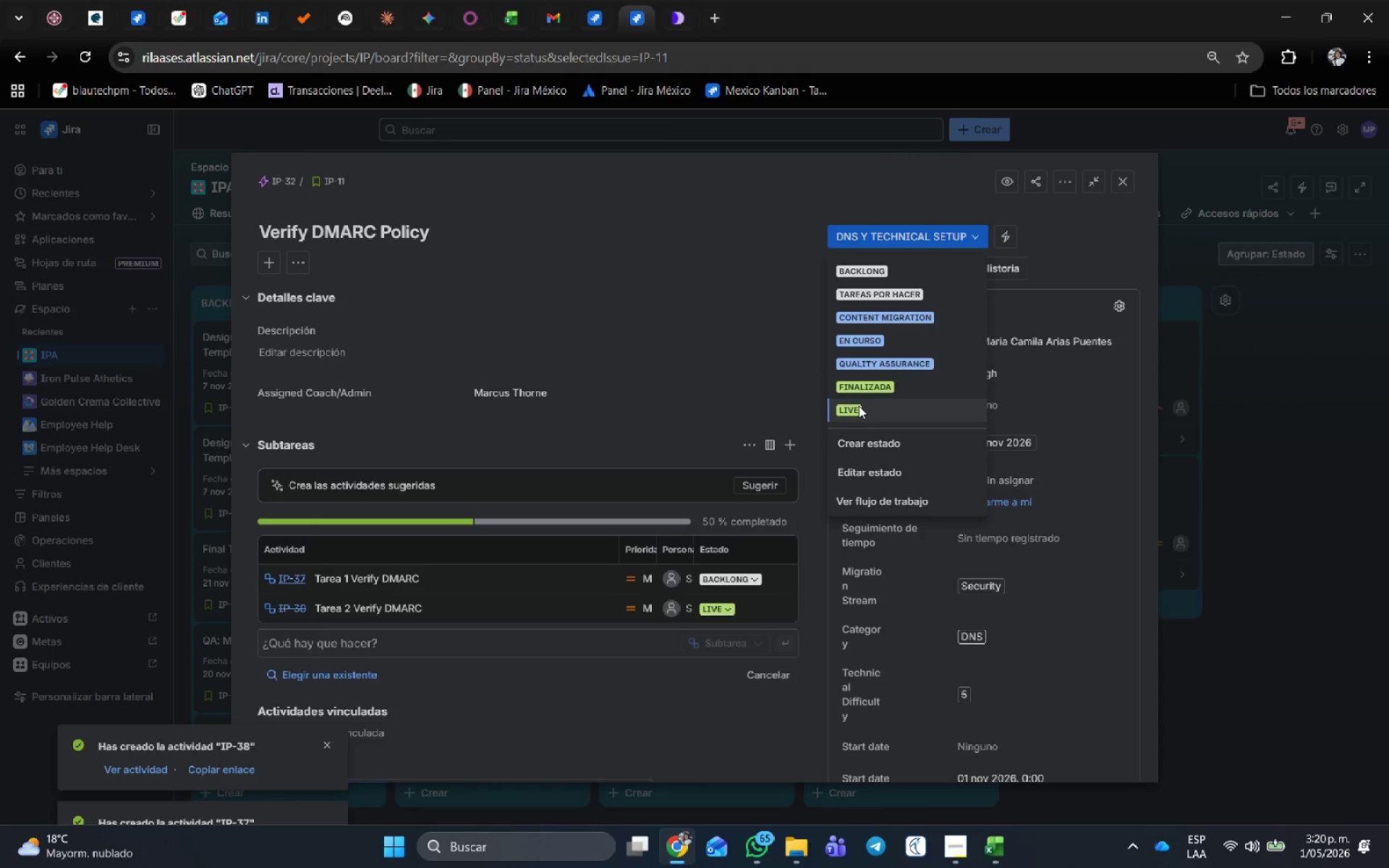 
left_click([859, 406])
 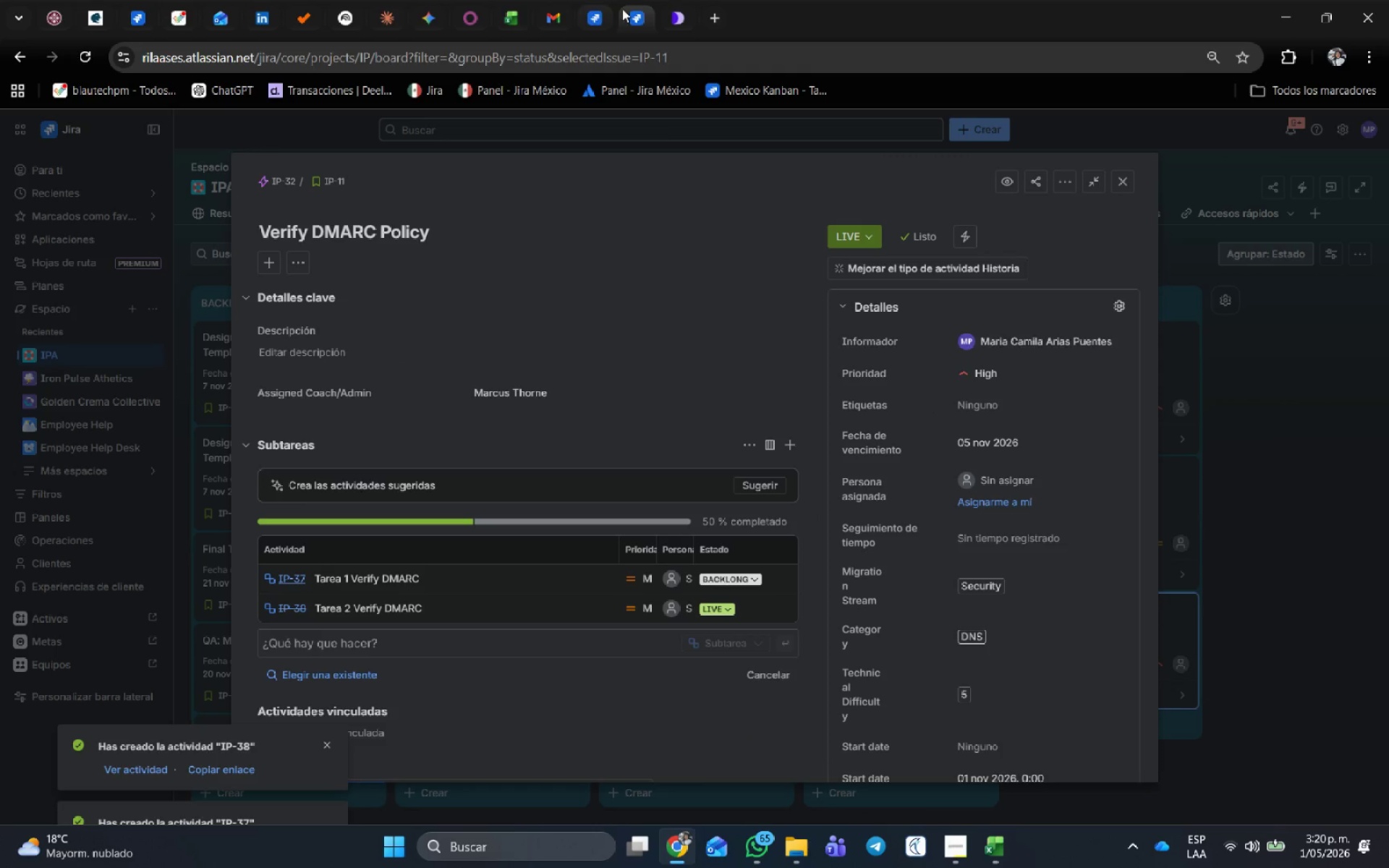 
wait(5.62)
 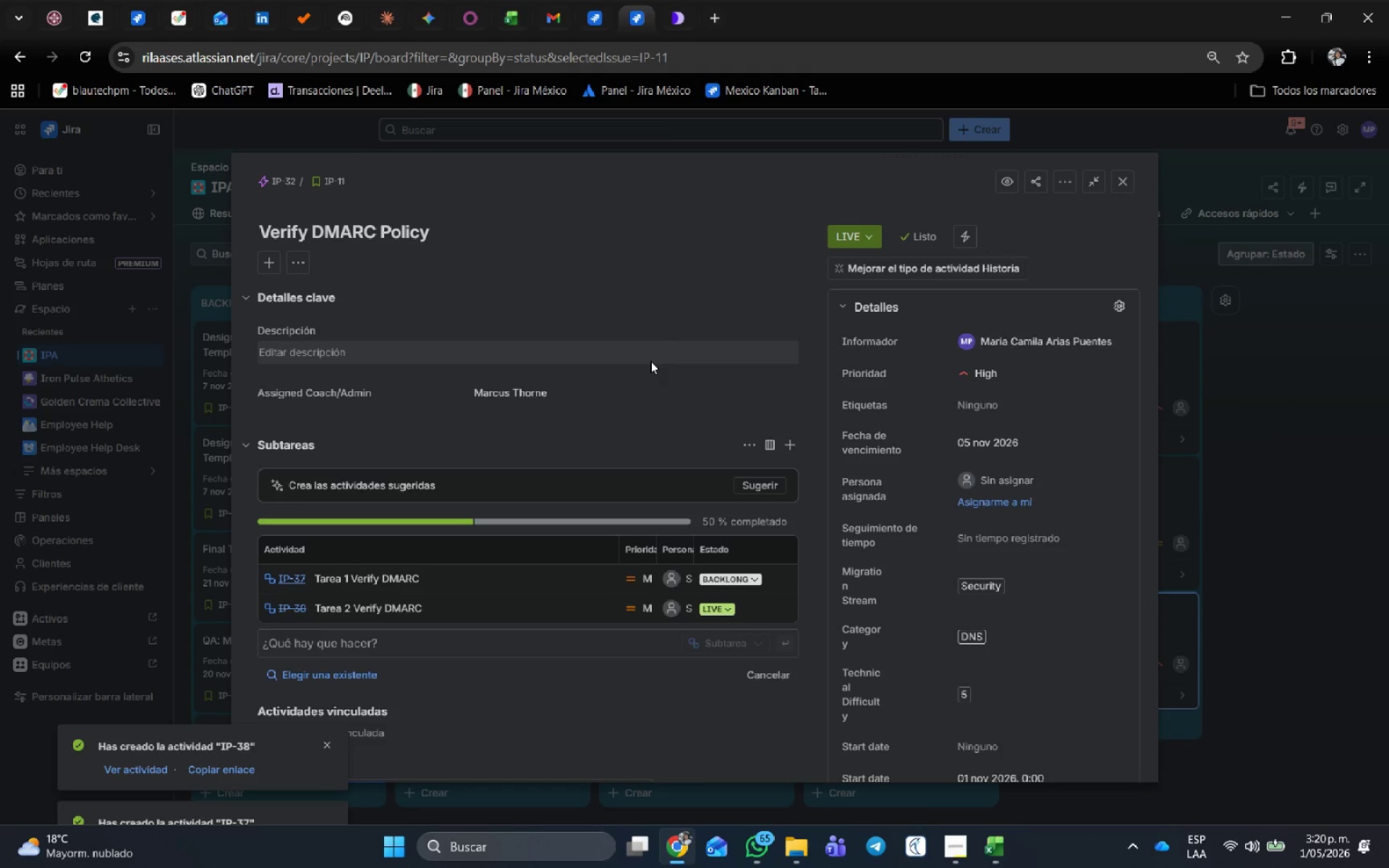 
left_click([1302, 226])
 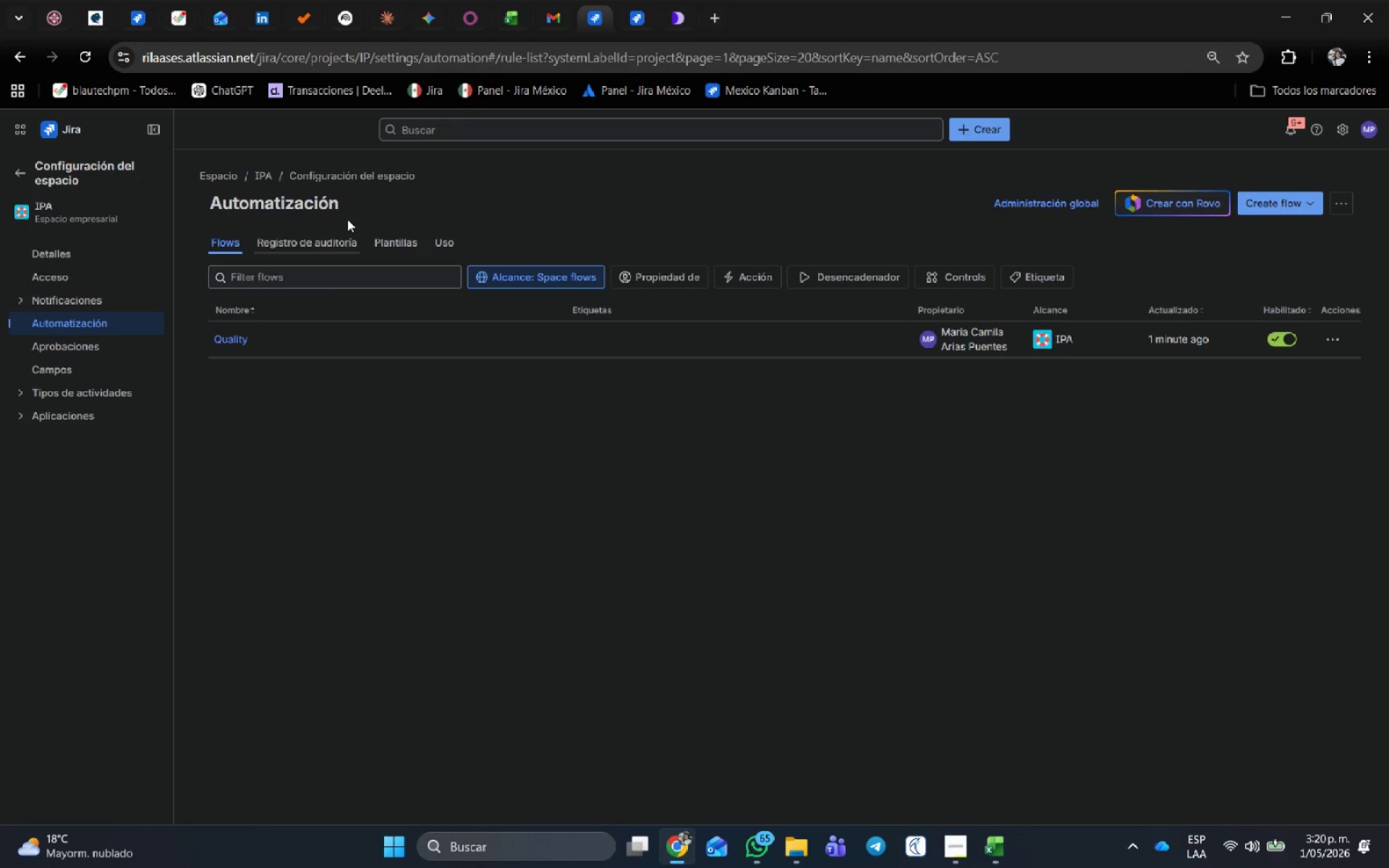 
left_click([642, 8])
 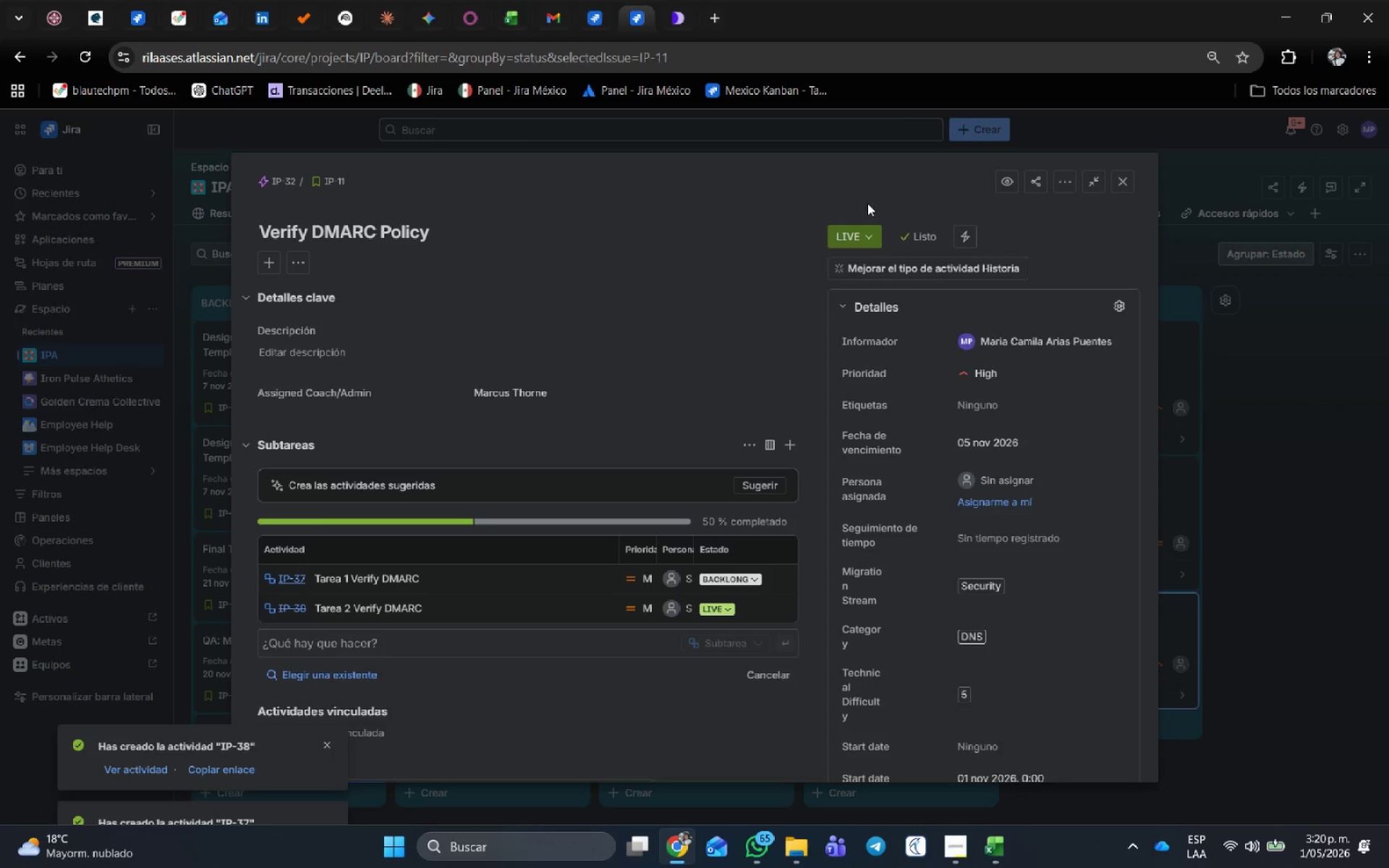 
left_click([618, 3])
 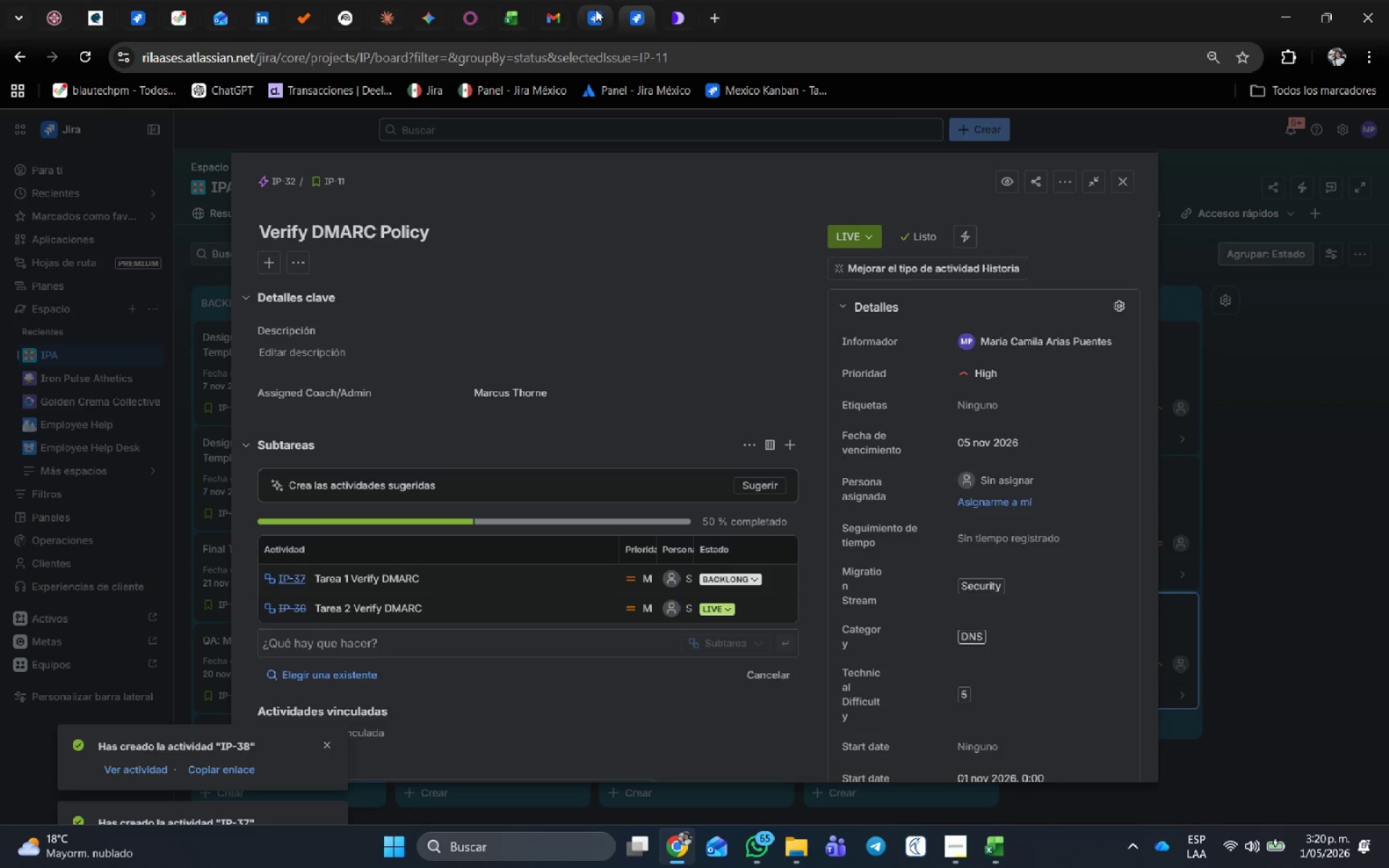 
left_click([594, 9])
 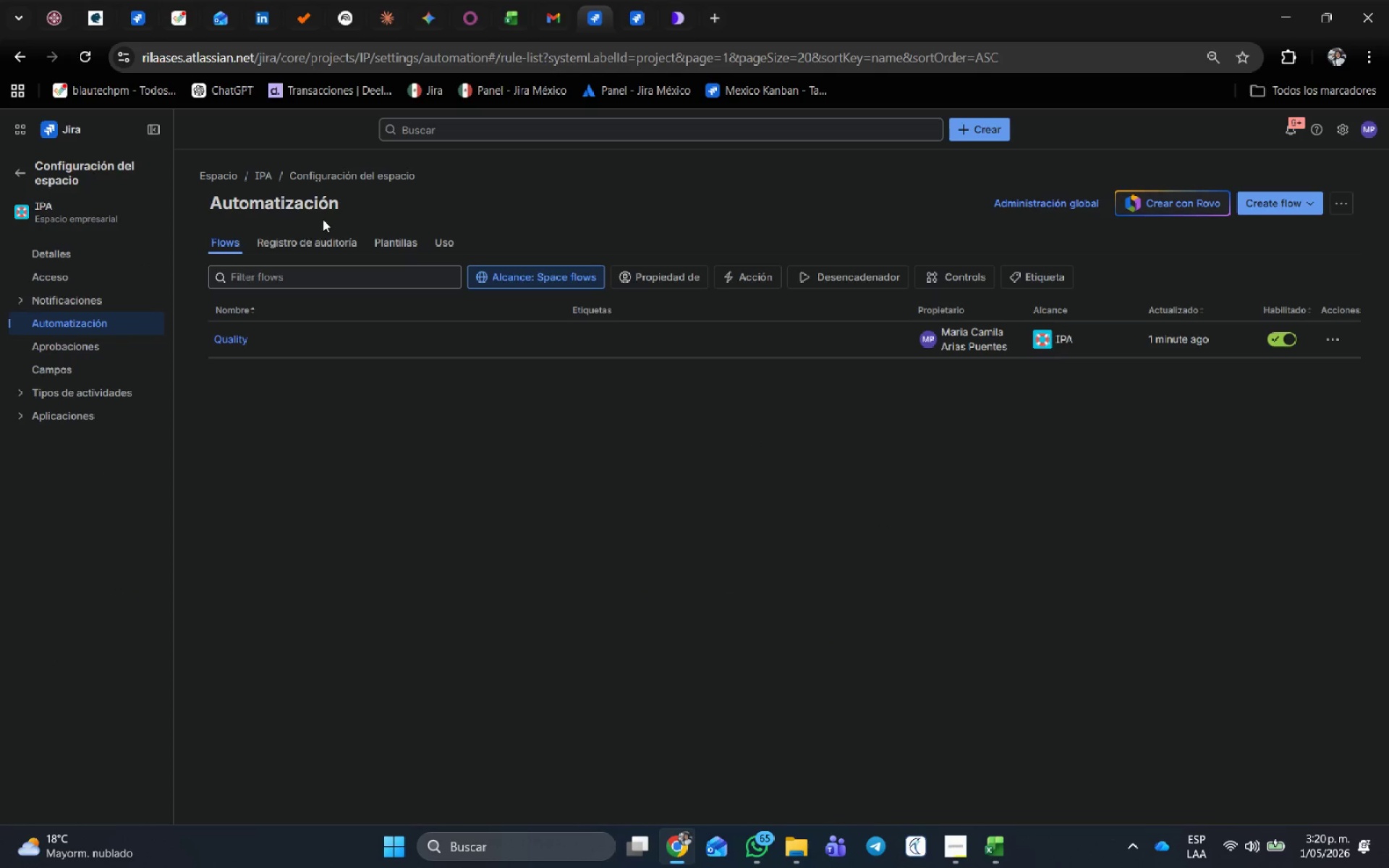 
left_click([310, 229])
 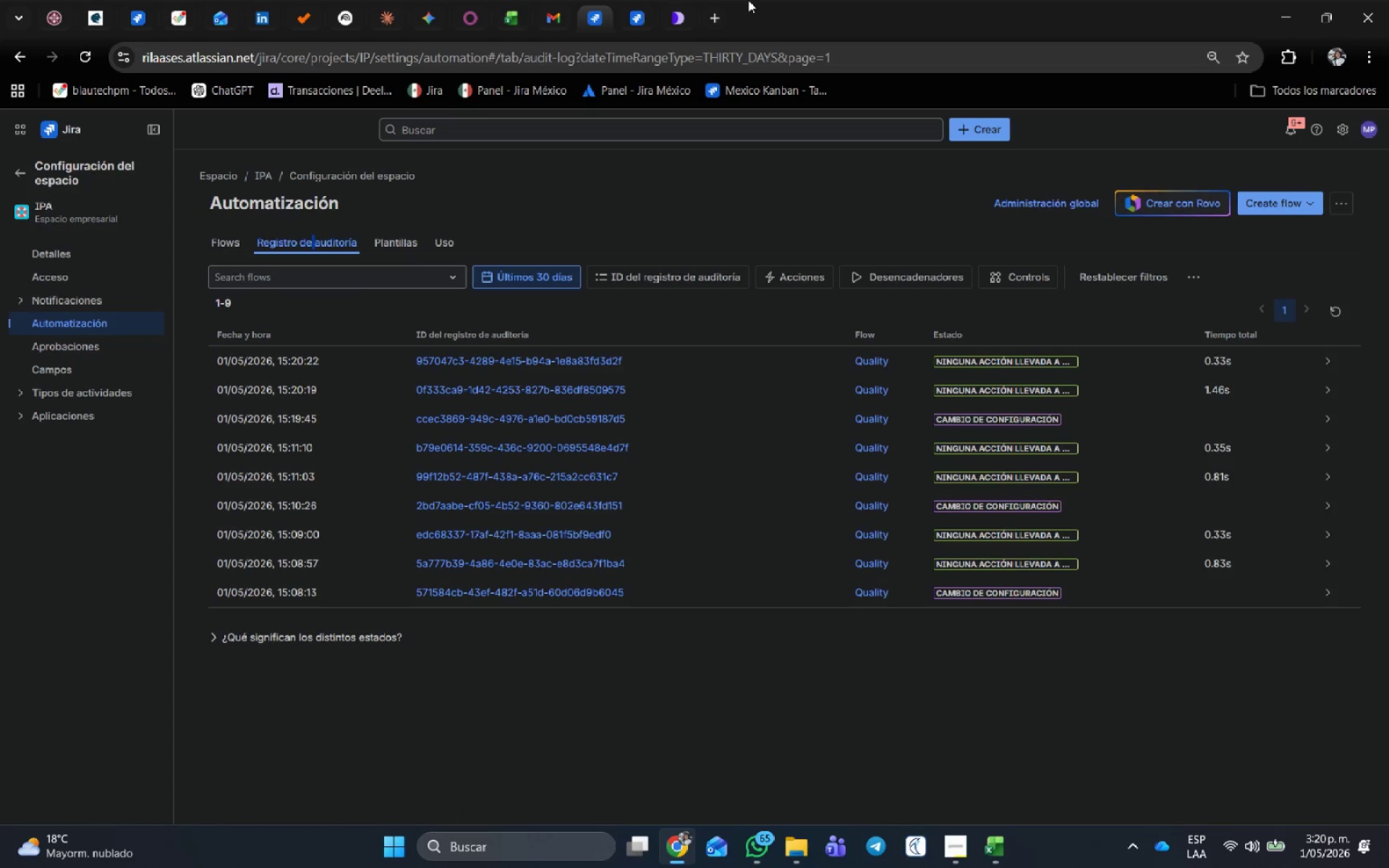 
wait(12.05)
 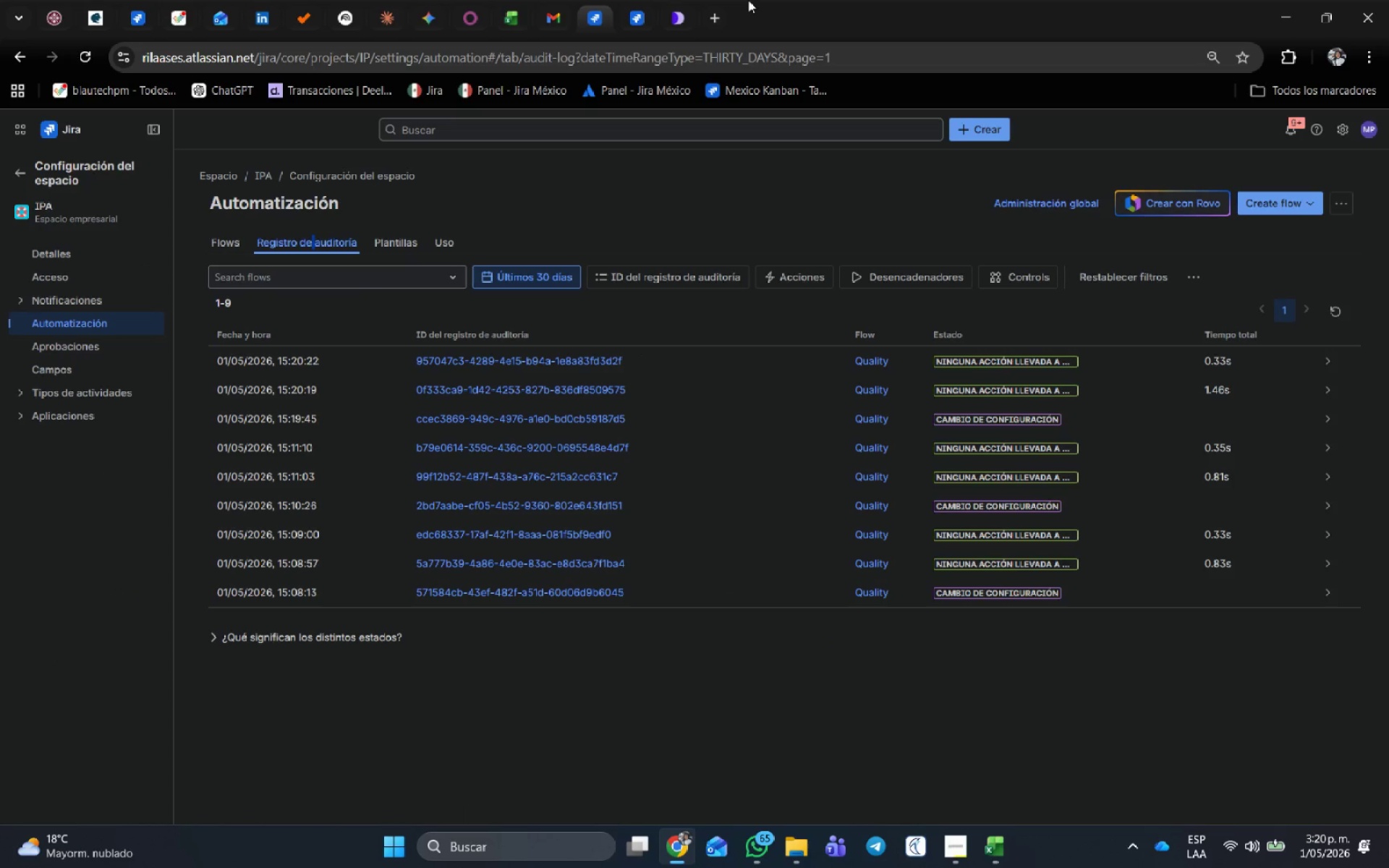 
left_click([626, 20])
 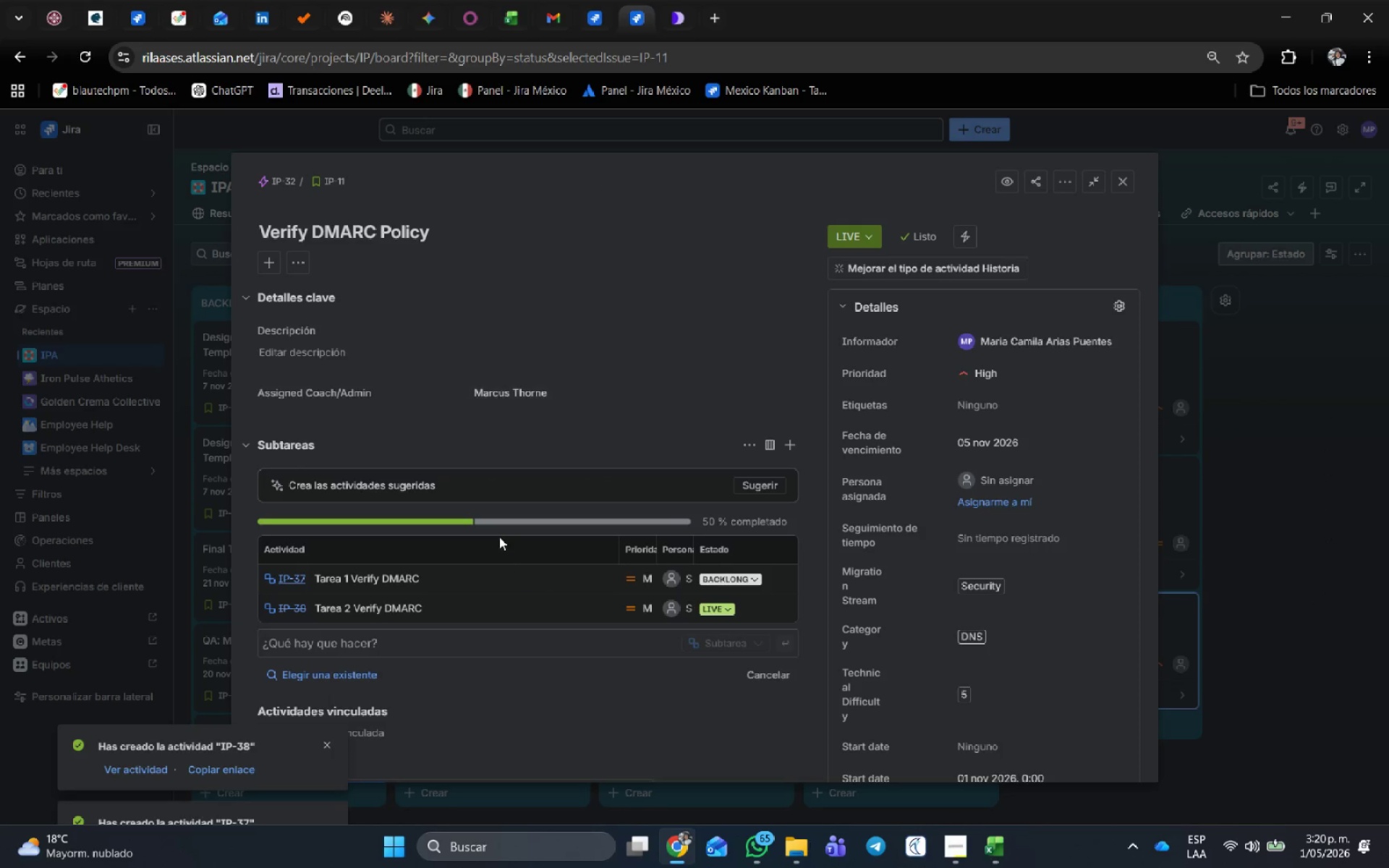 
scroll: coordinate [655, 621], scroll_direction: down, amount: 2.0
 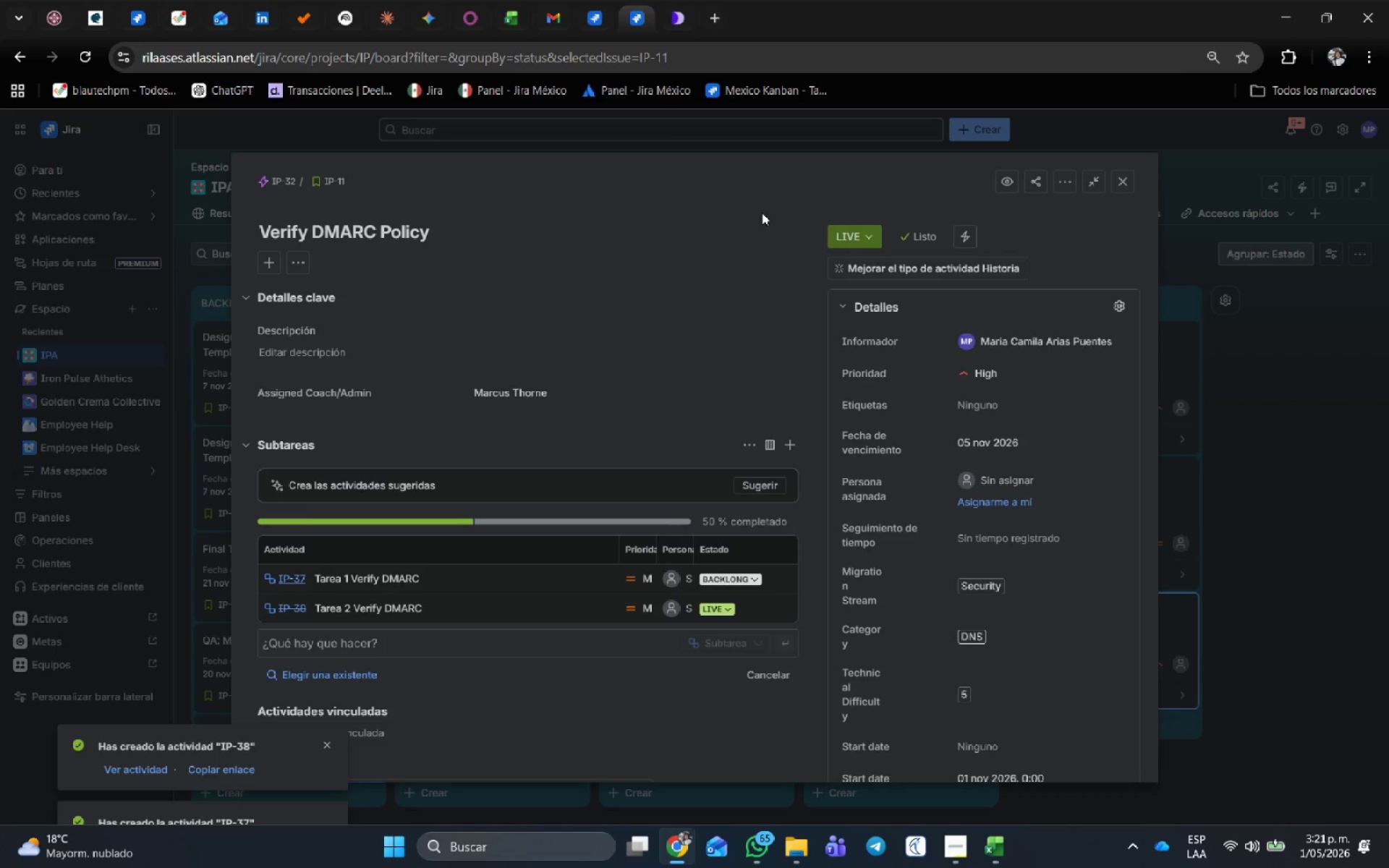 
wait(49.29)
 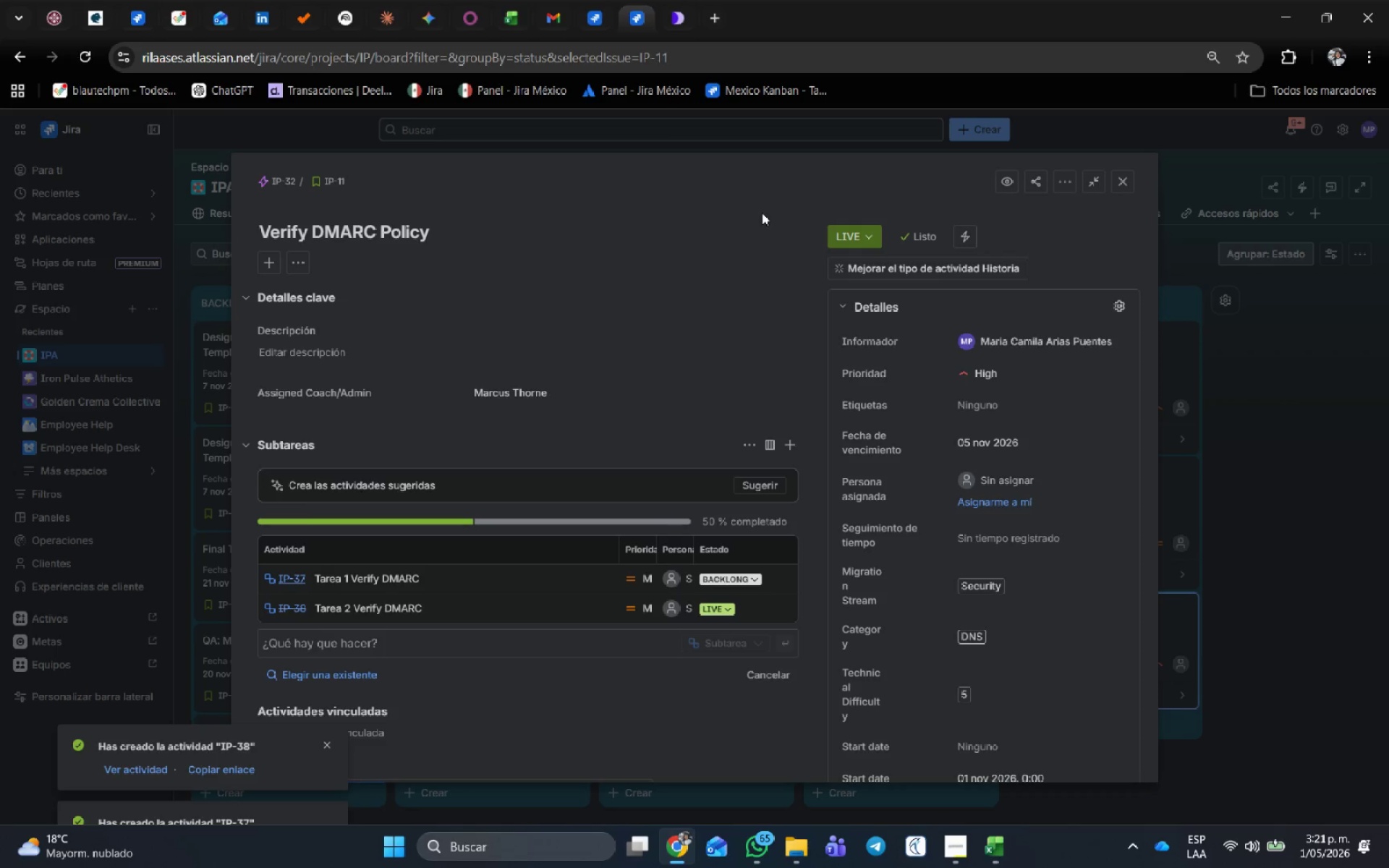 
left_click([591, 8])
 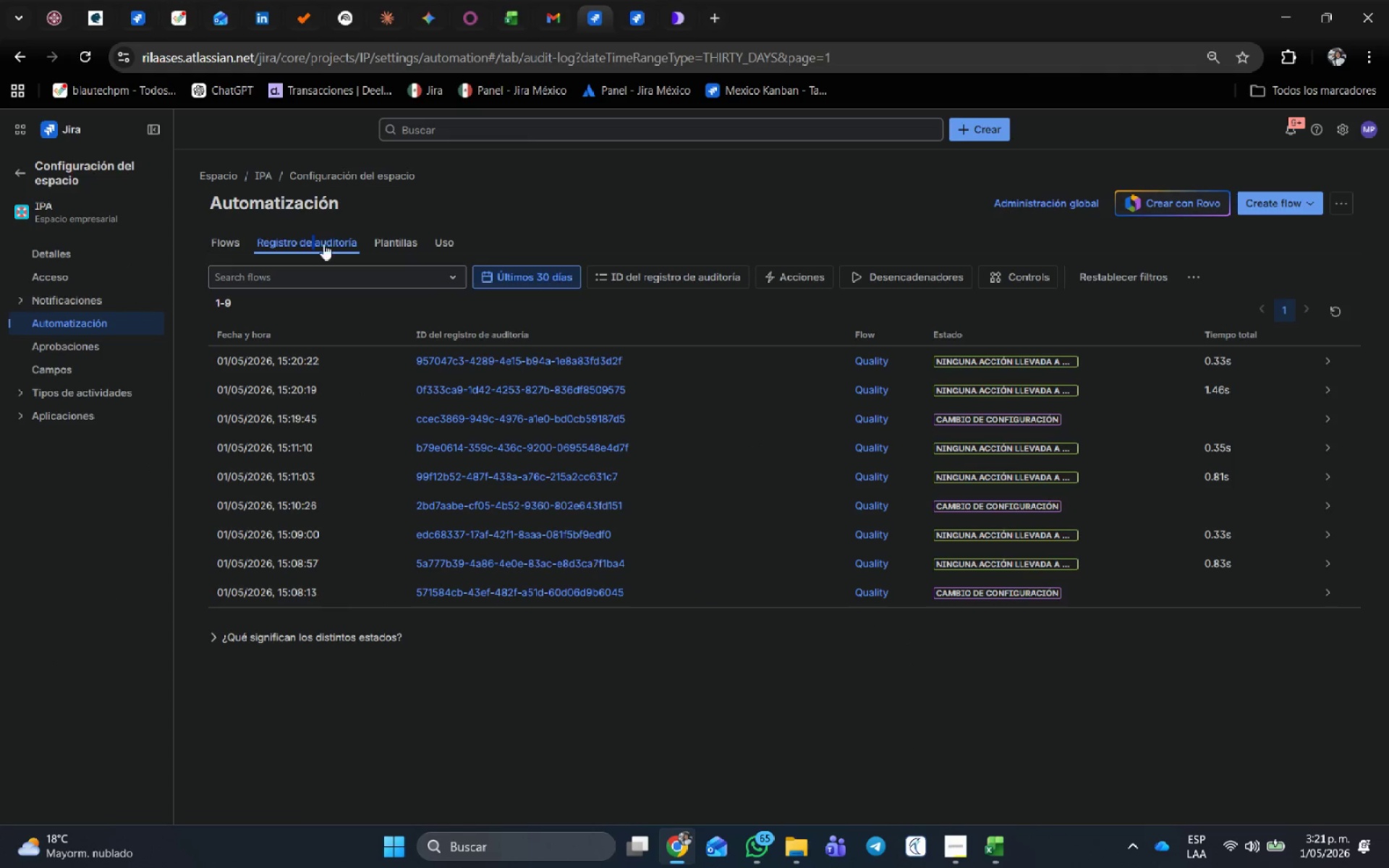 
left_click([218, 245])
 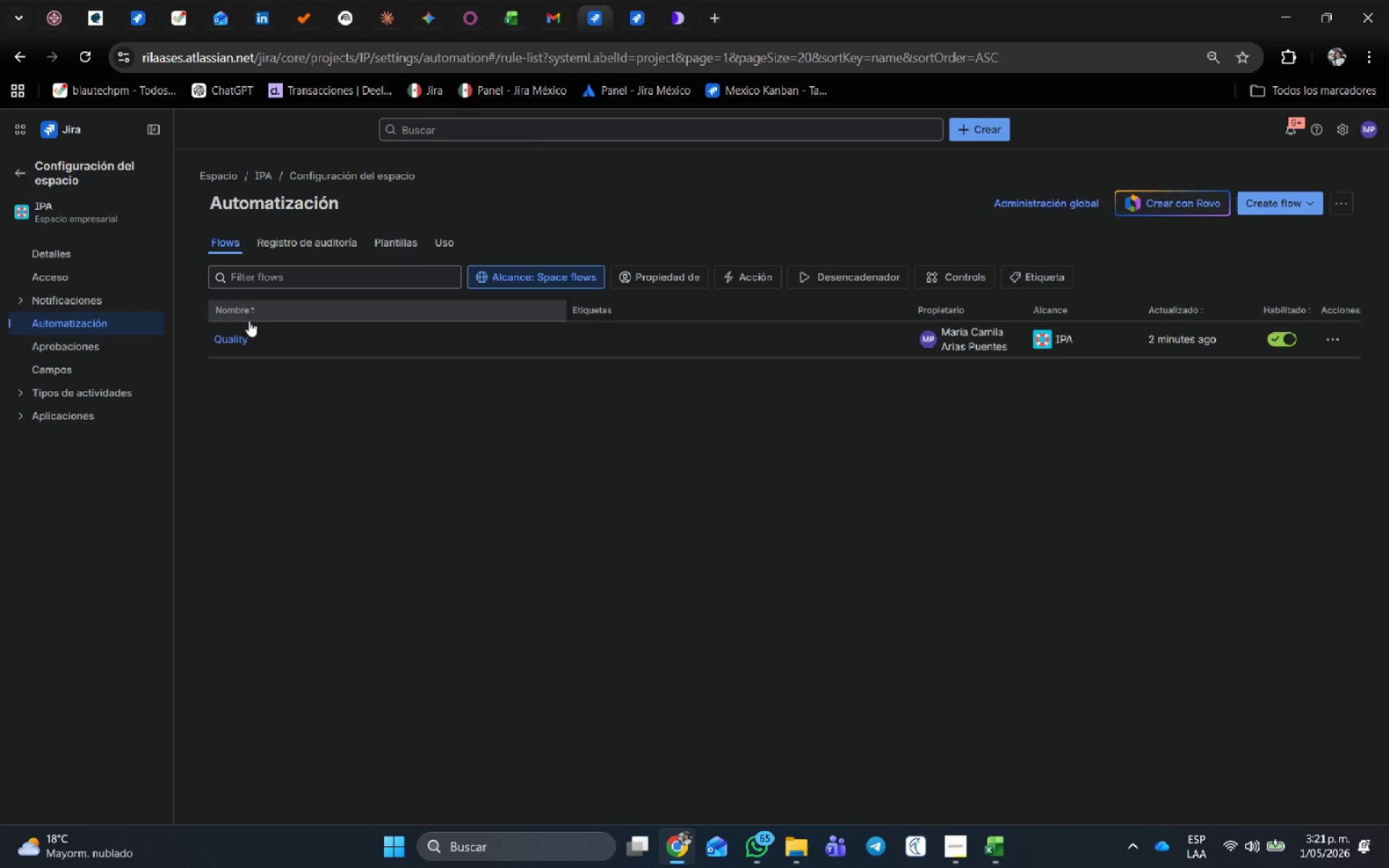 
left_click([237, 337])
 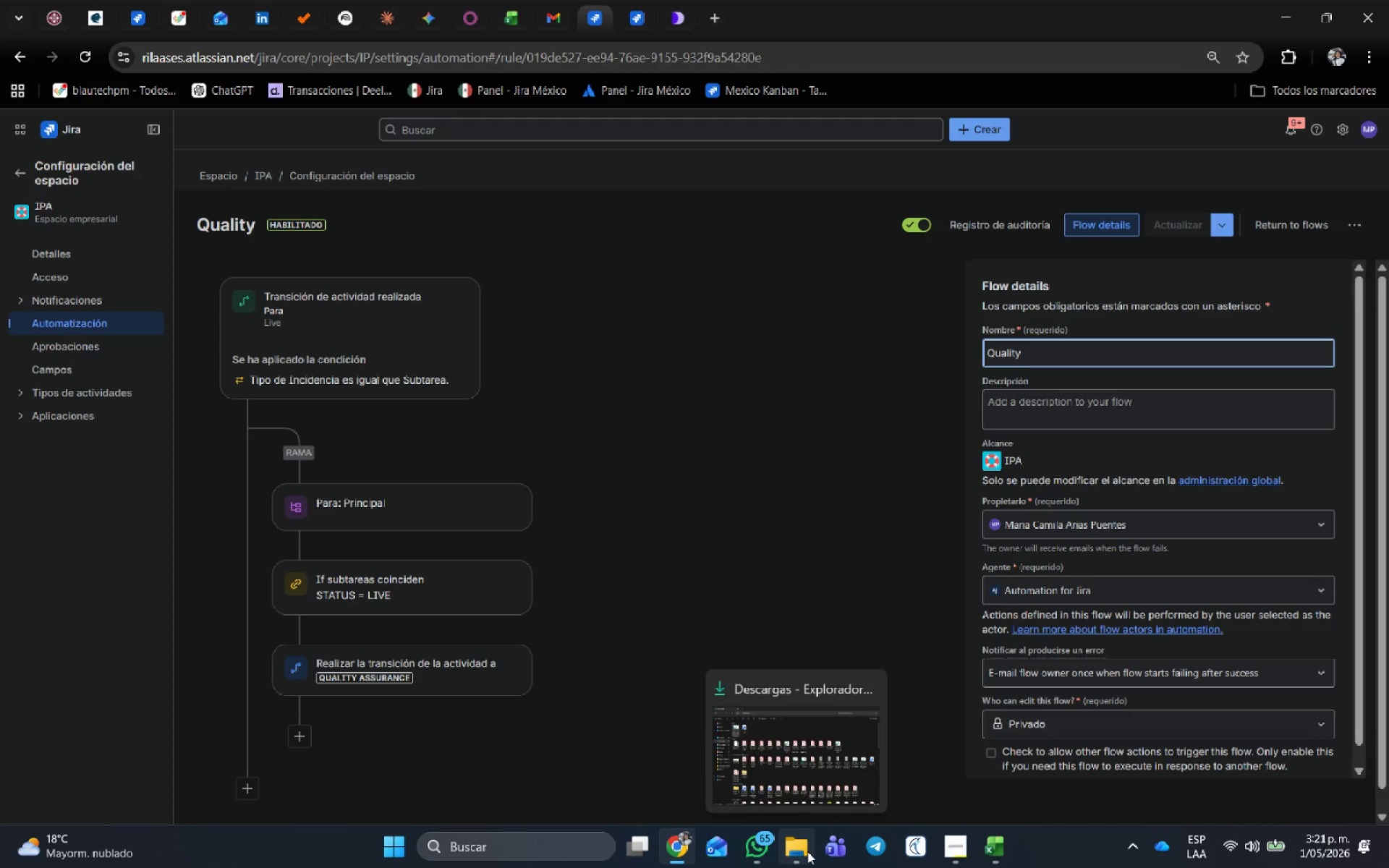 
left_click([384, 513])
 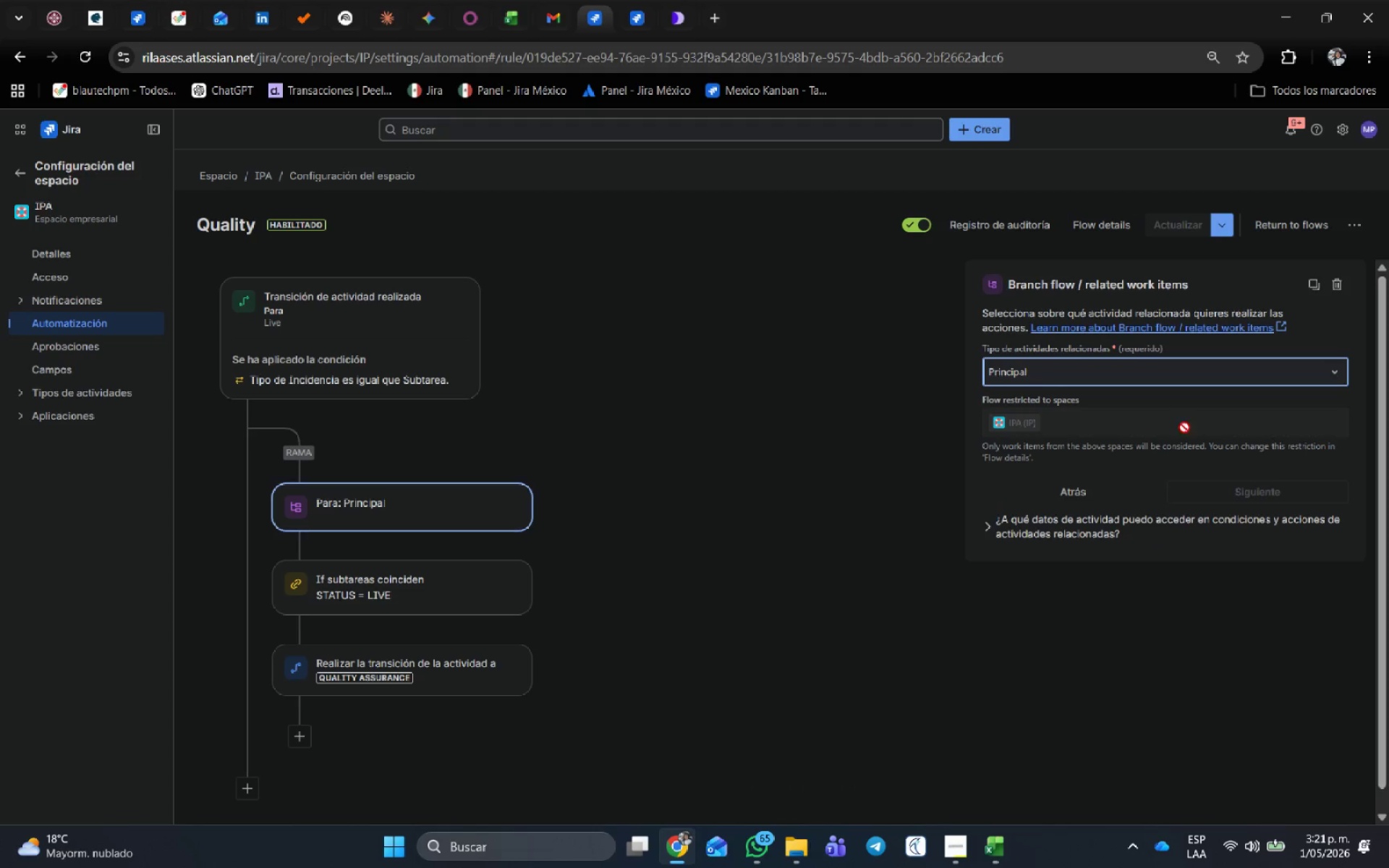 
left_click([1016, 427])
 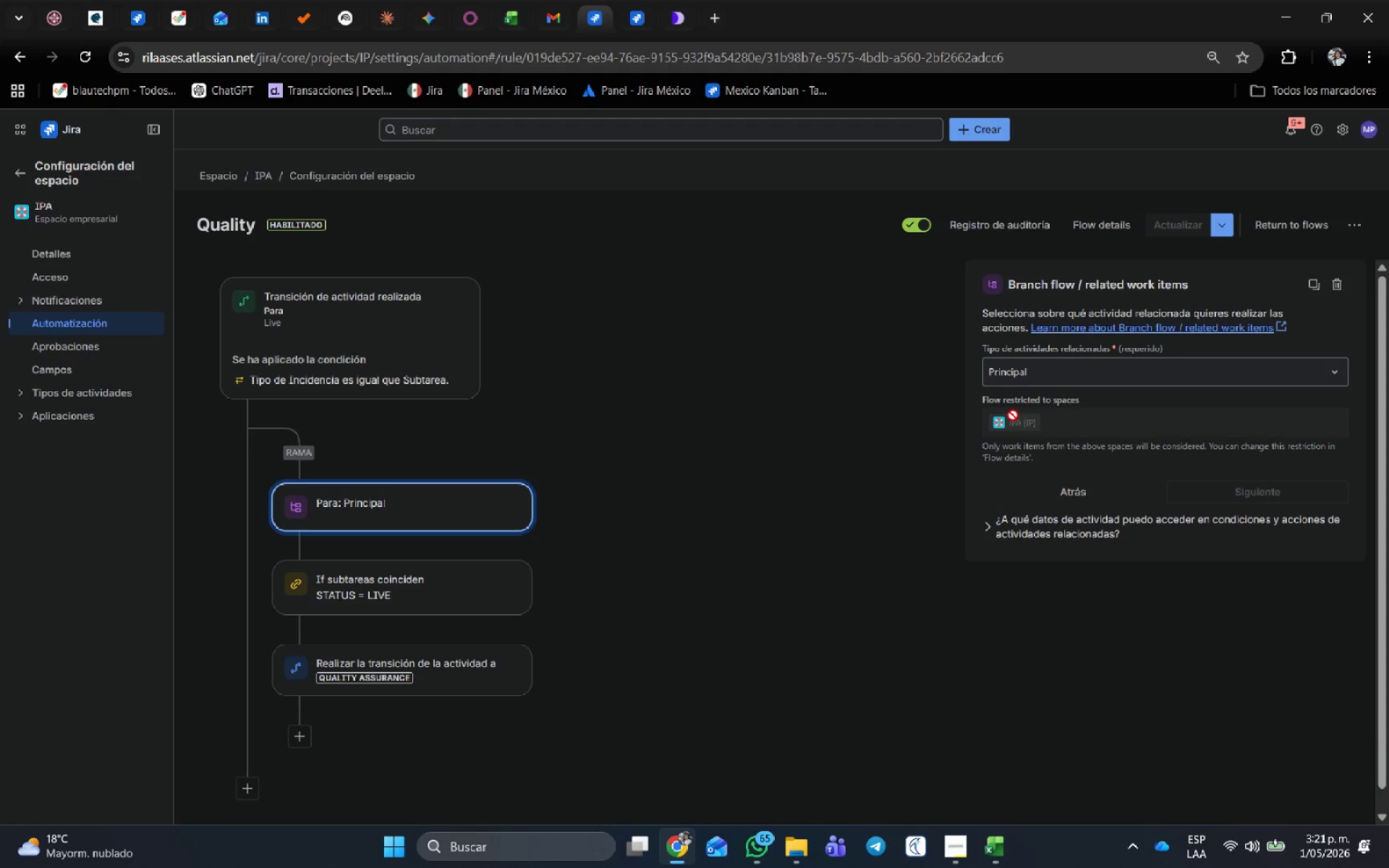 
left_click([1006, 406])
 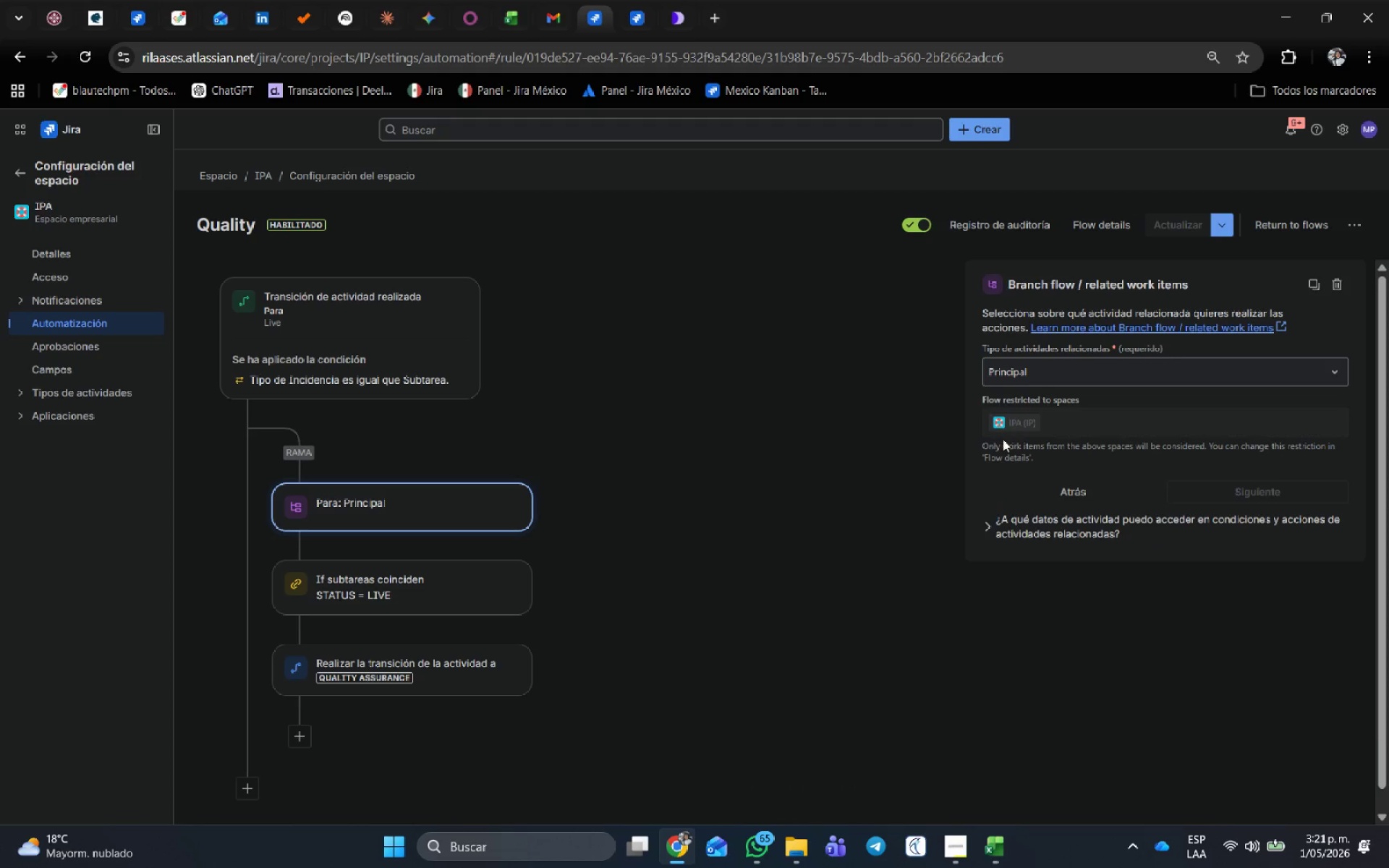 
left_click([997, 448])
 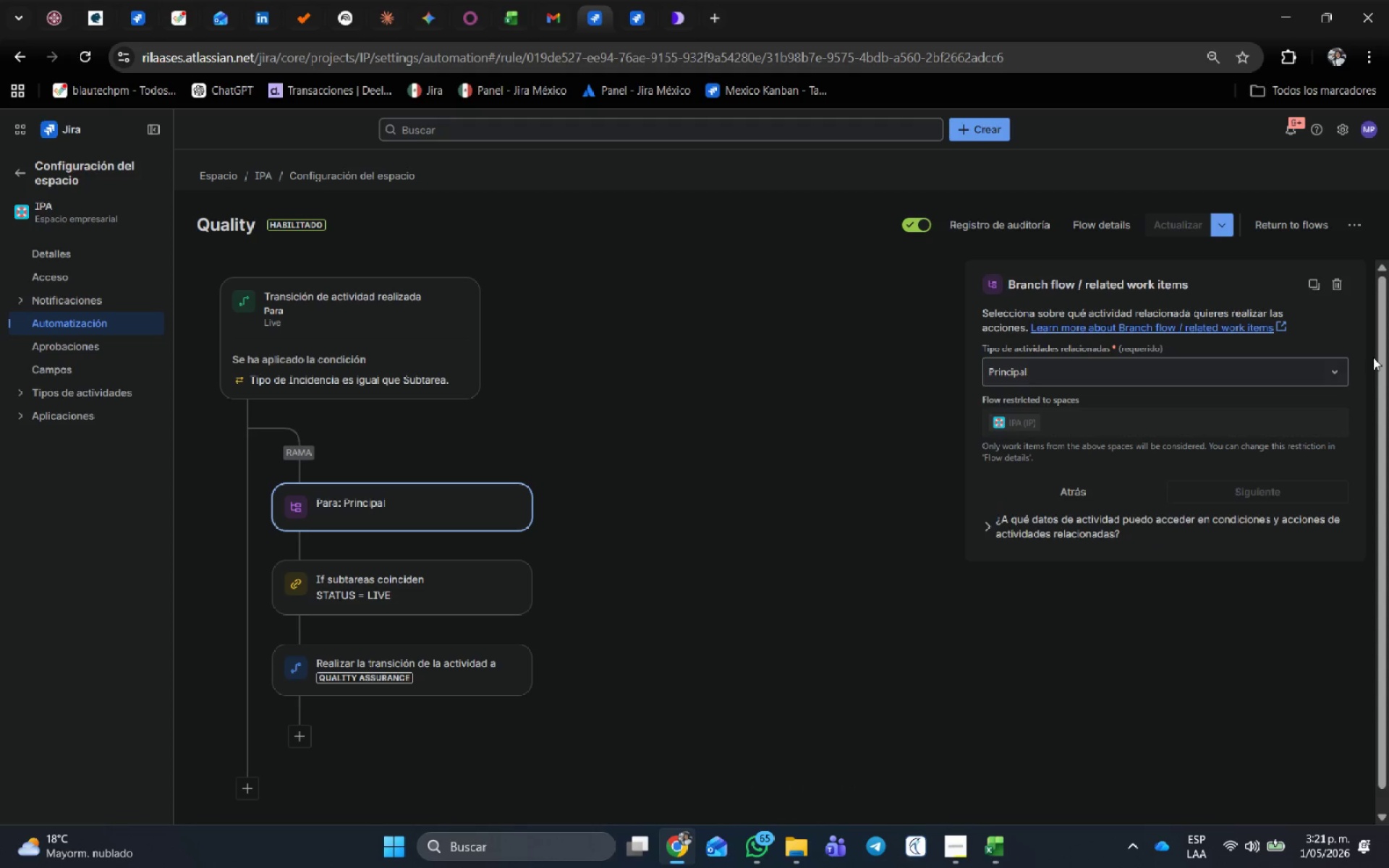 
left_click([1340, 370])
 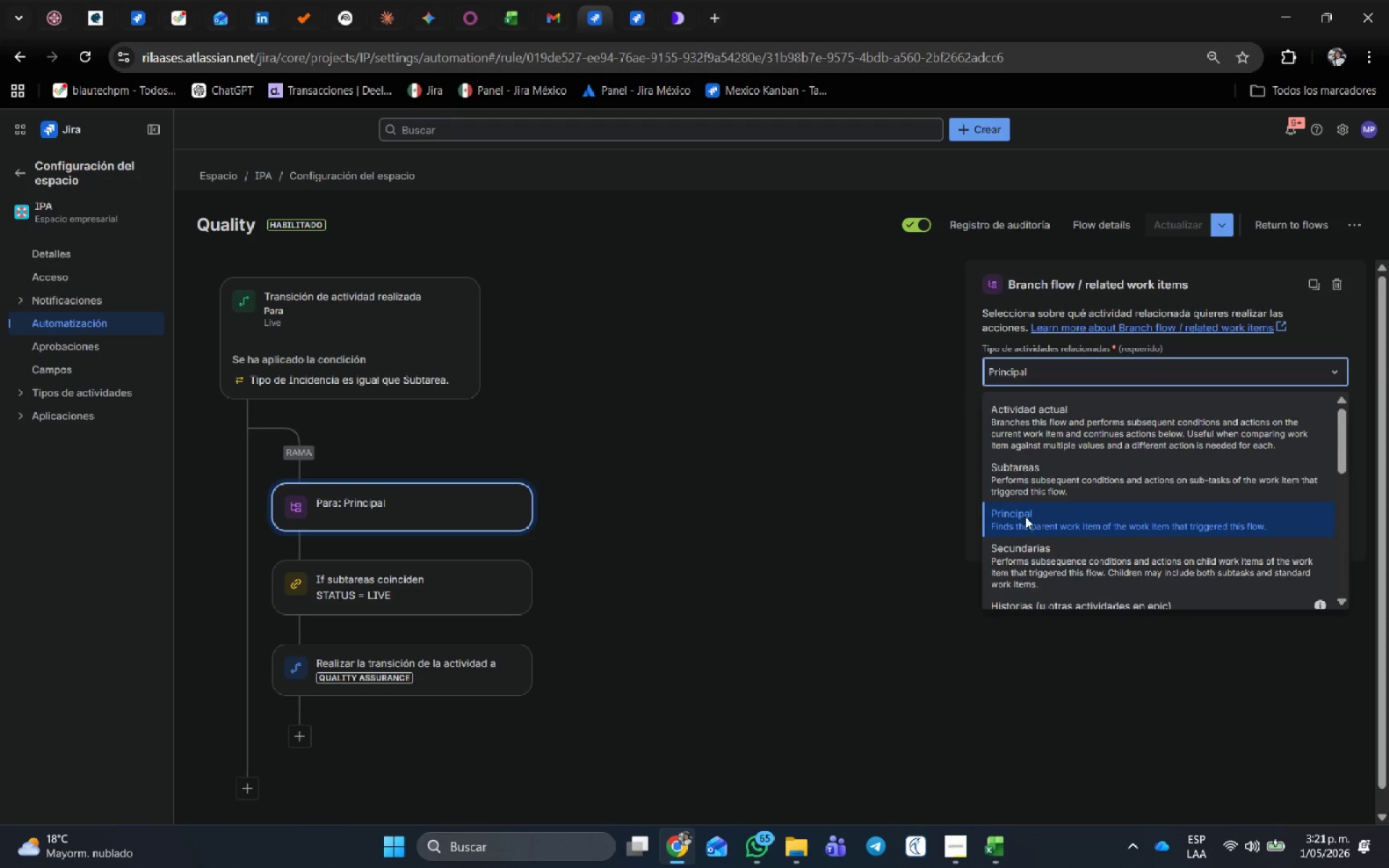 
scroll: coordinate [1152, 527], scroll_direction: down, amount: 4.0
 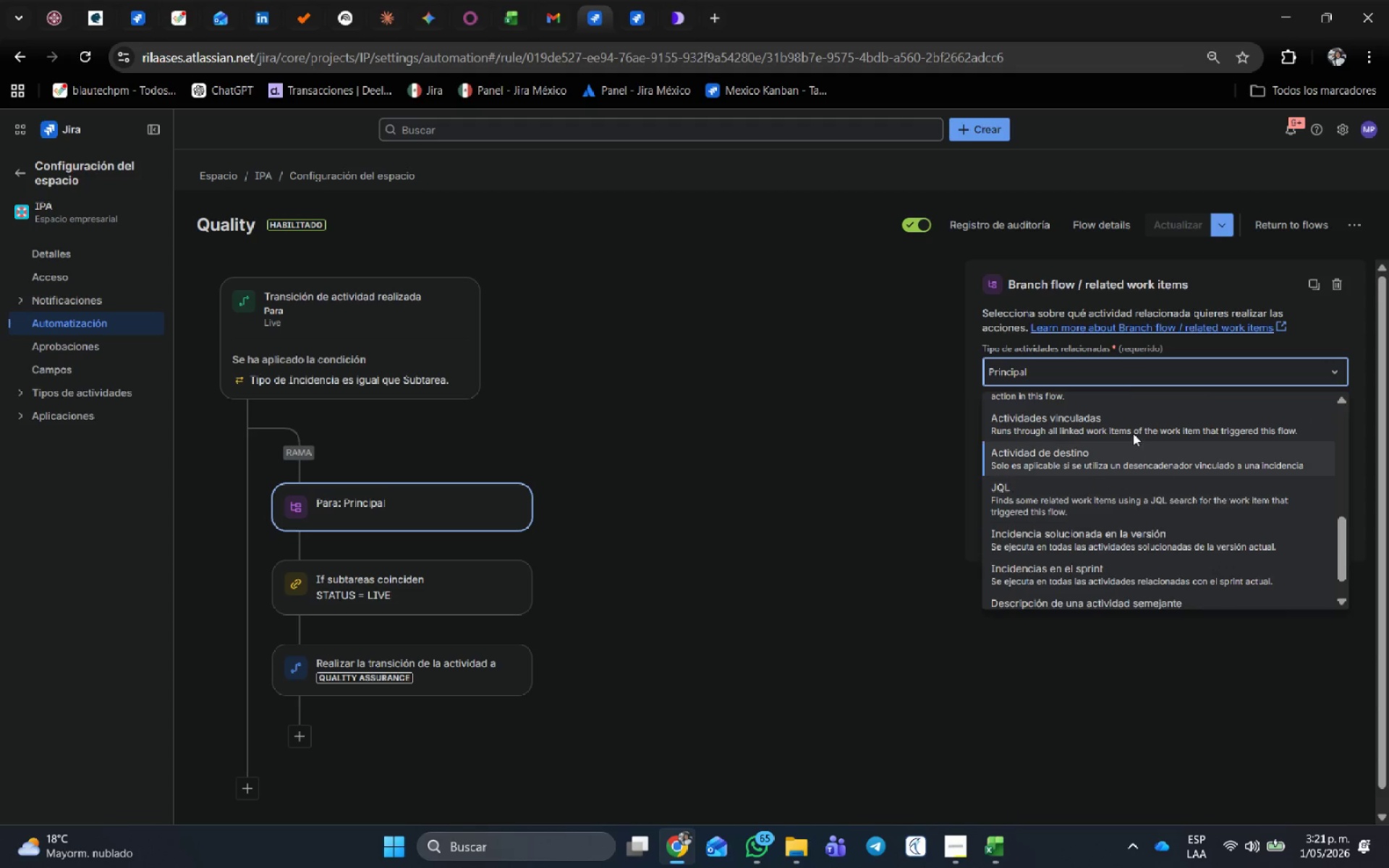 
left_click([1132, 429])
 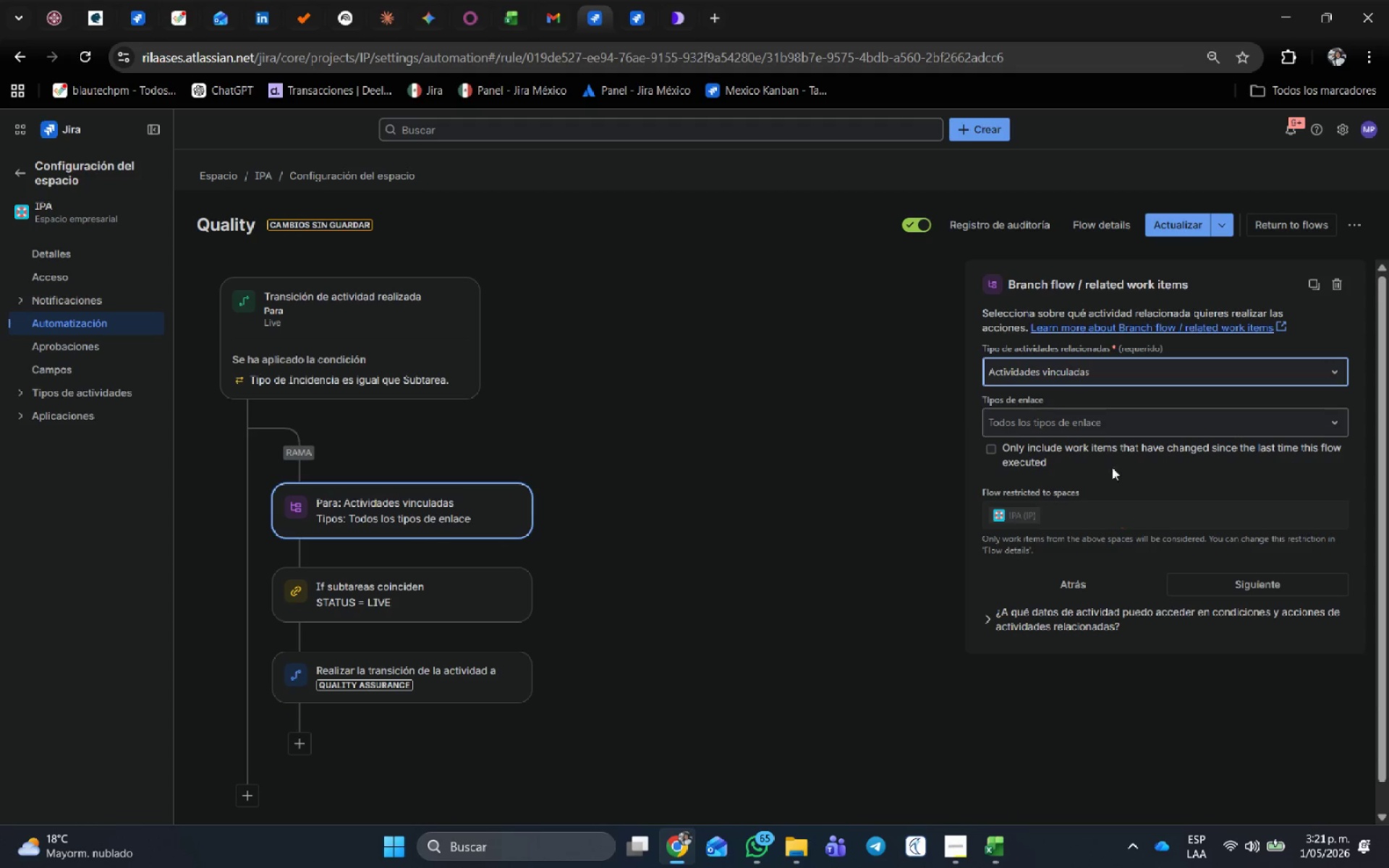 
left_click([1110, 421])
 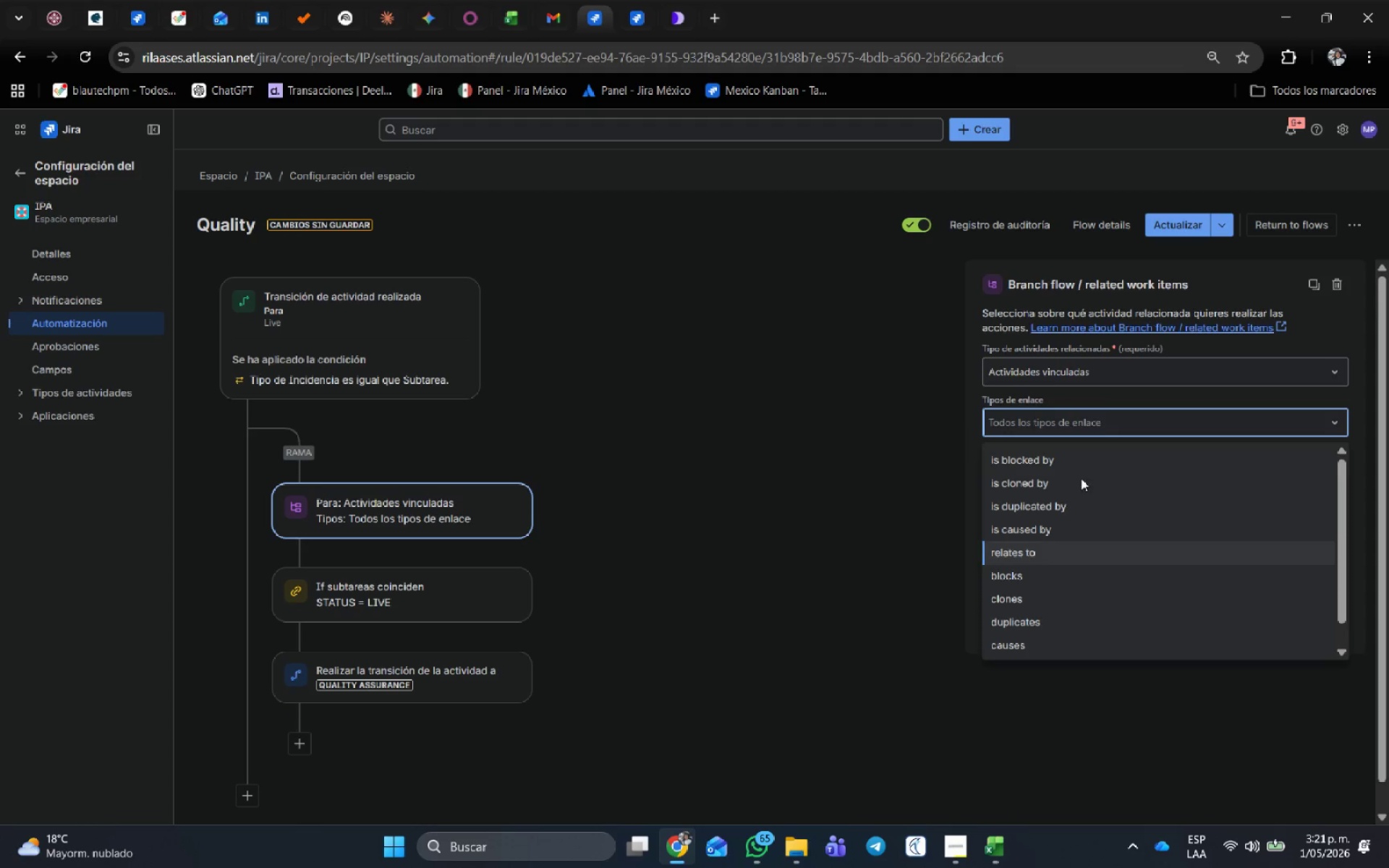 
left_click([1097, 373])
 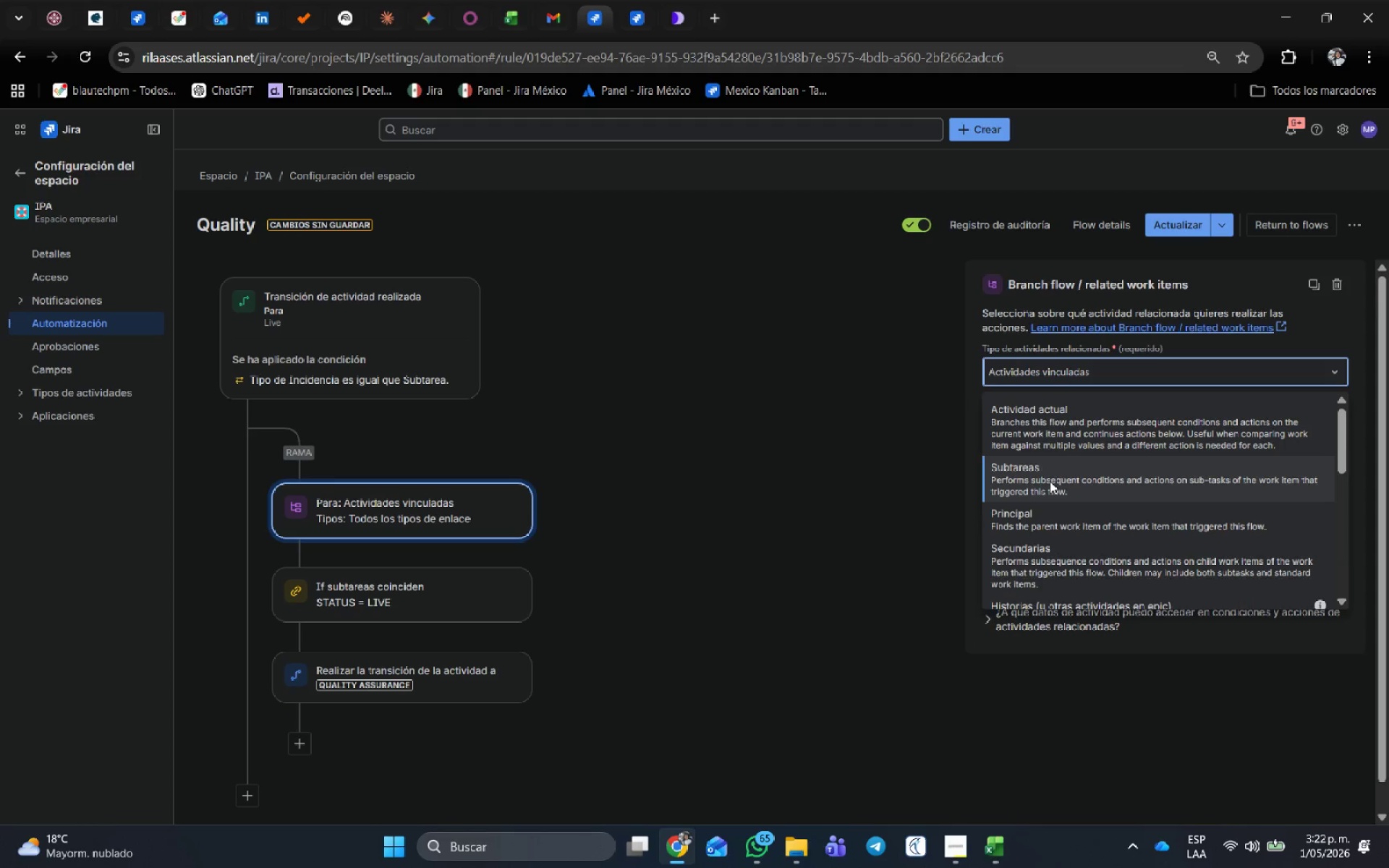 
left_click([1063, 531])
 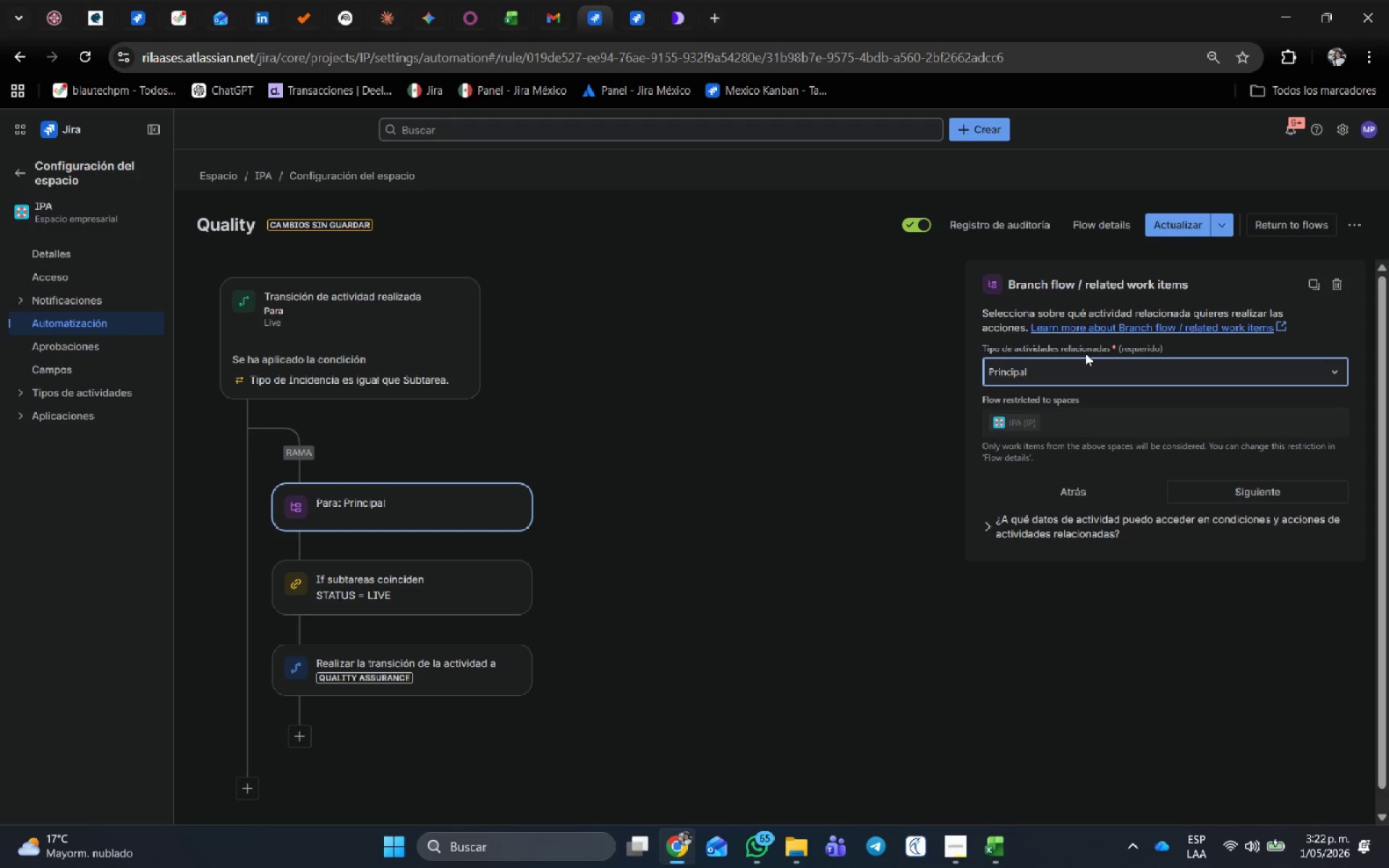 
wait(15.33)
 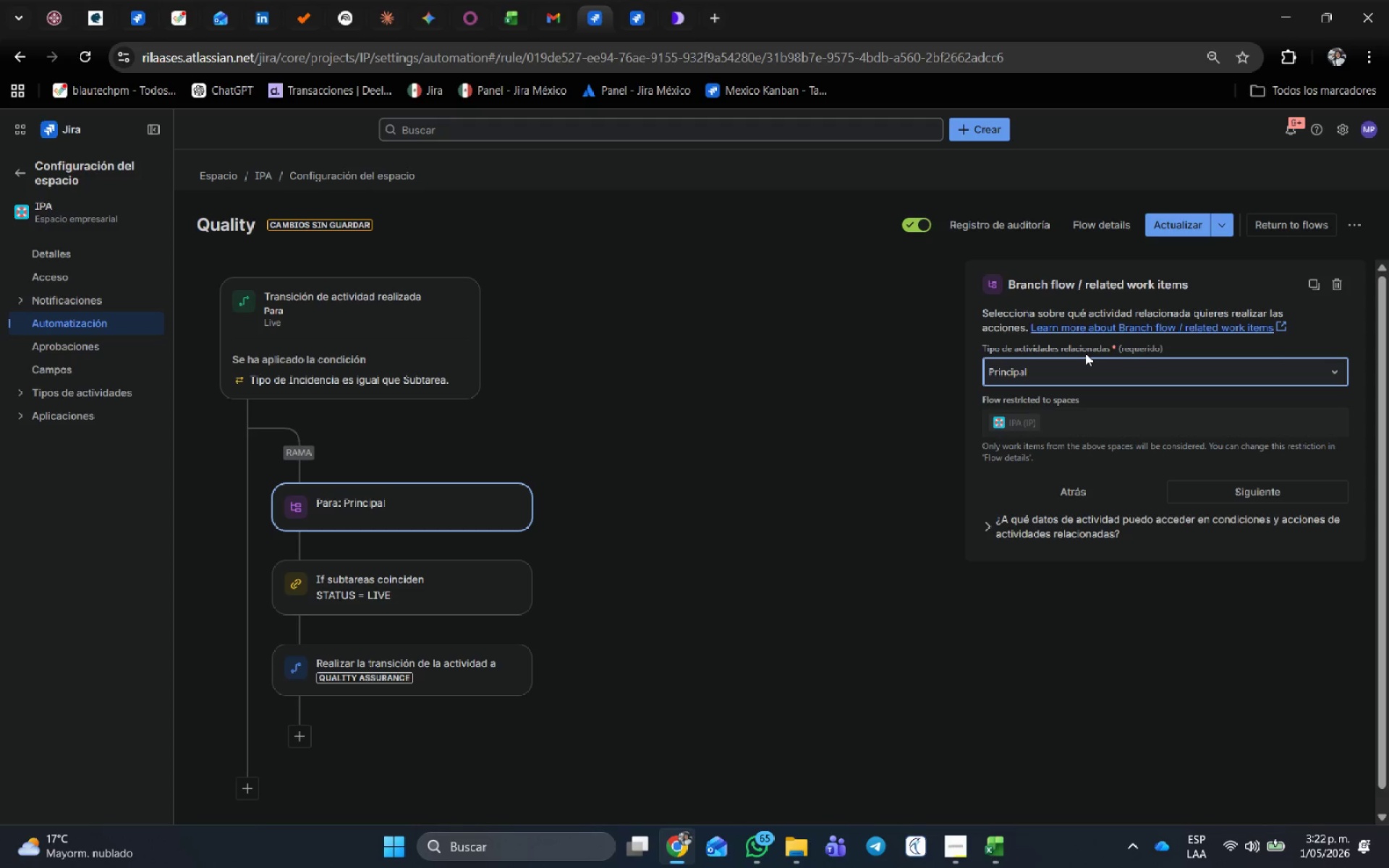 
left_click([400, 341])
 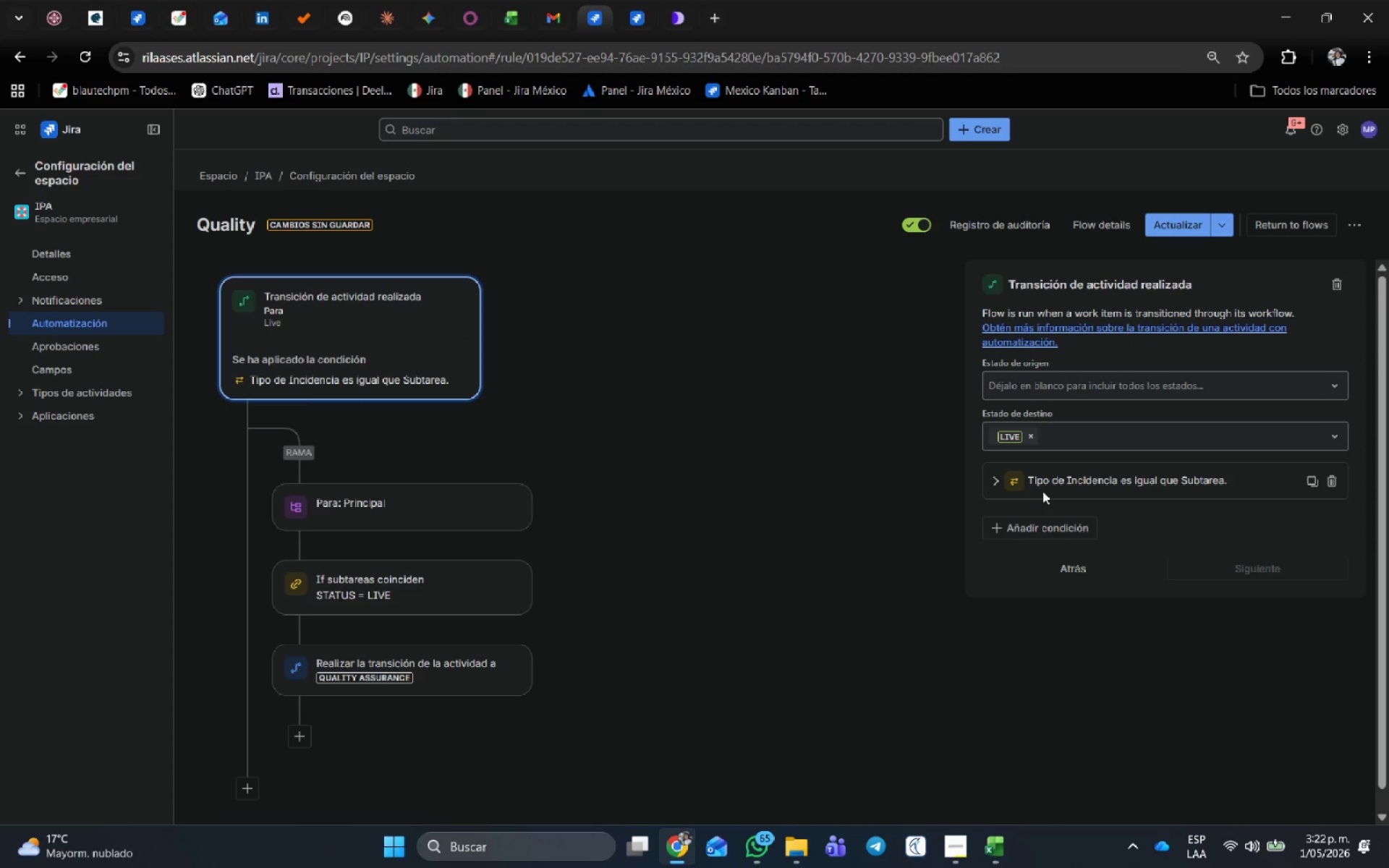 
left_click([1009, 533])
 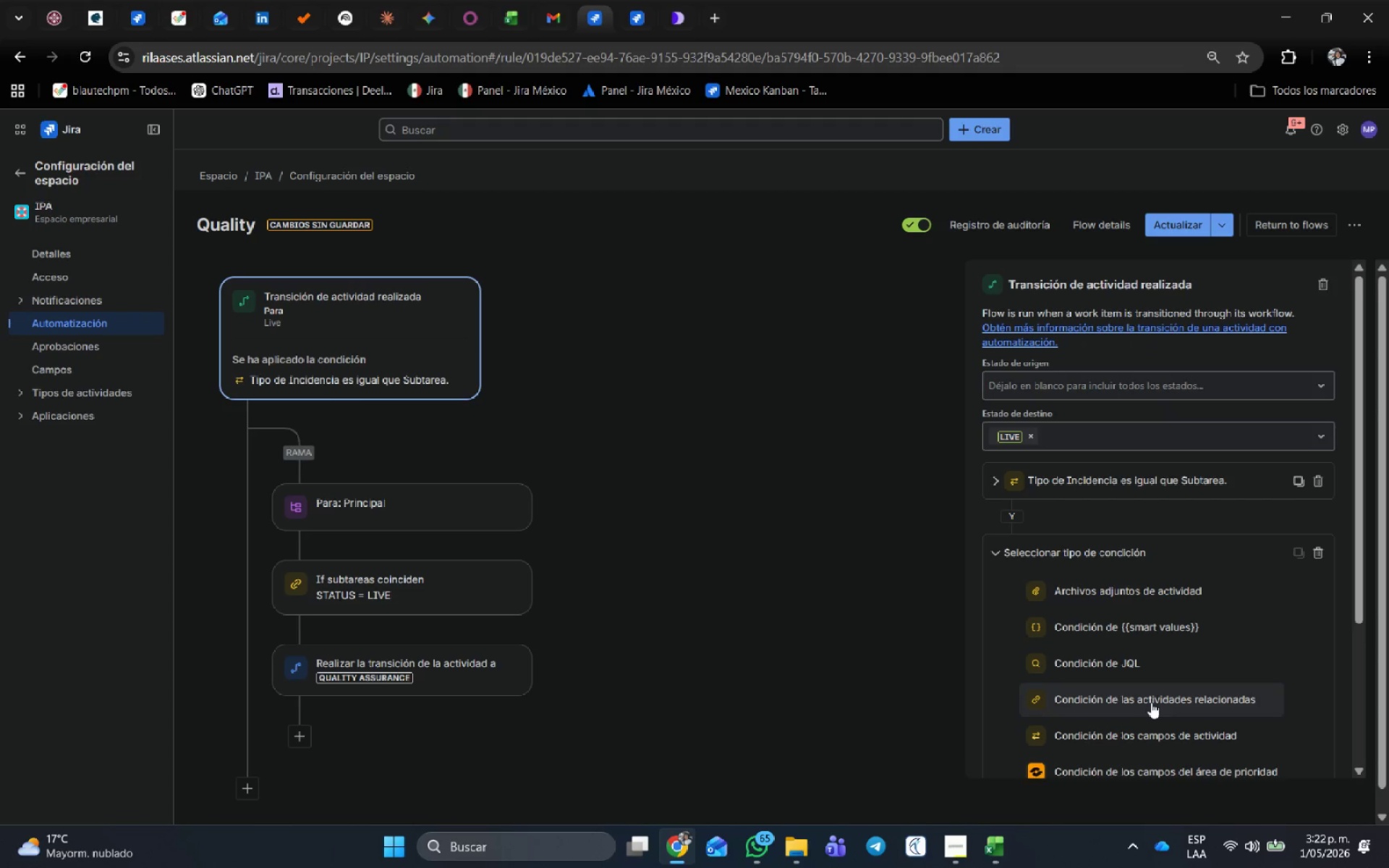 
left_click([1157, 703])
 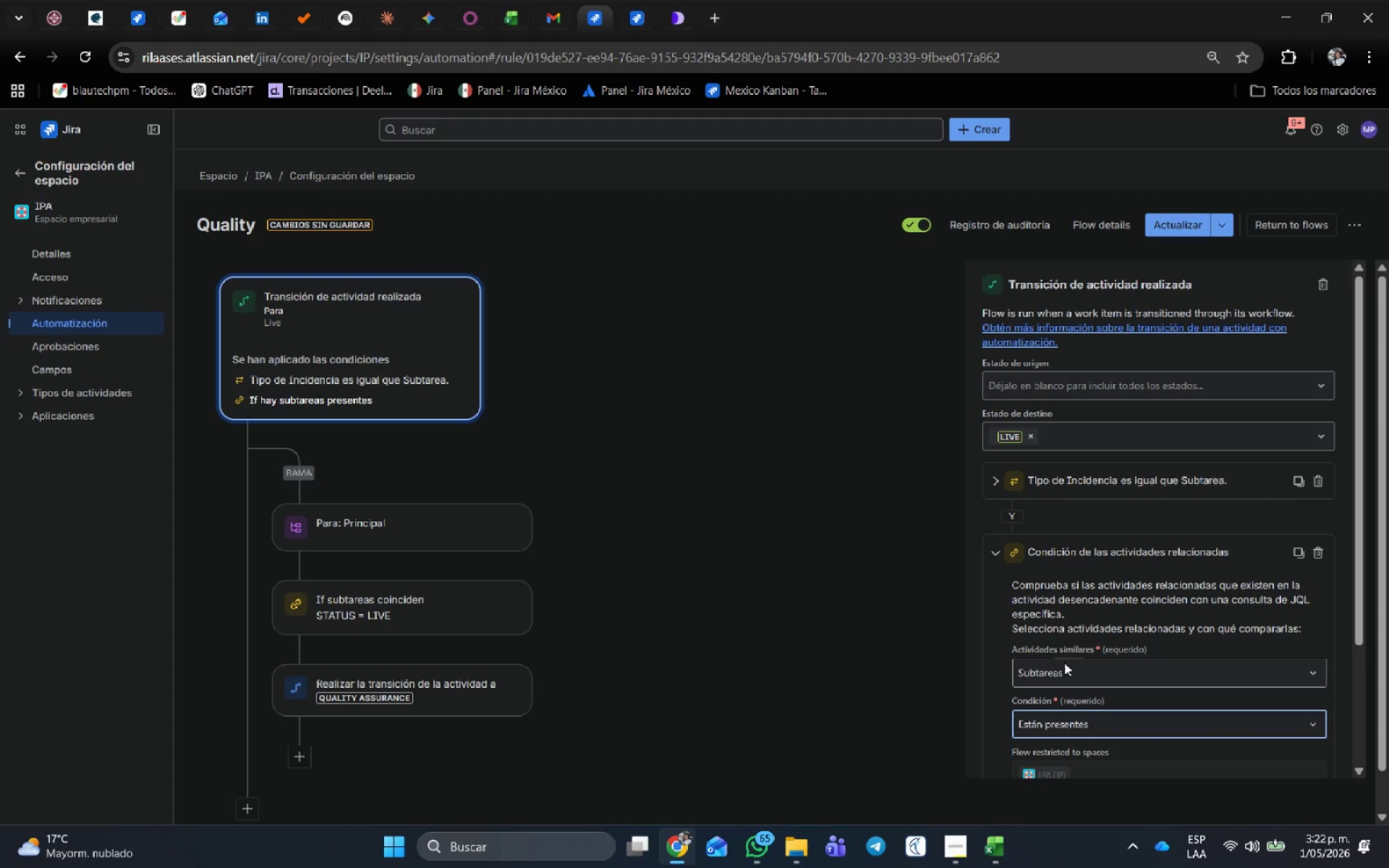 
scroll: coordinate [1078, 681], scroll_direction: down, amount: 2.0
 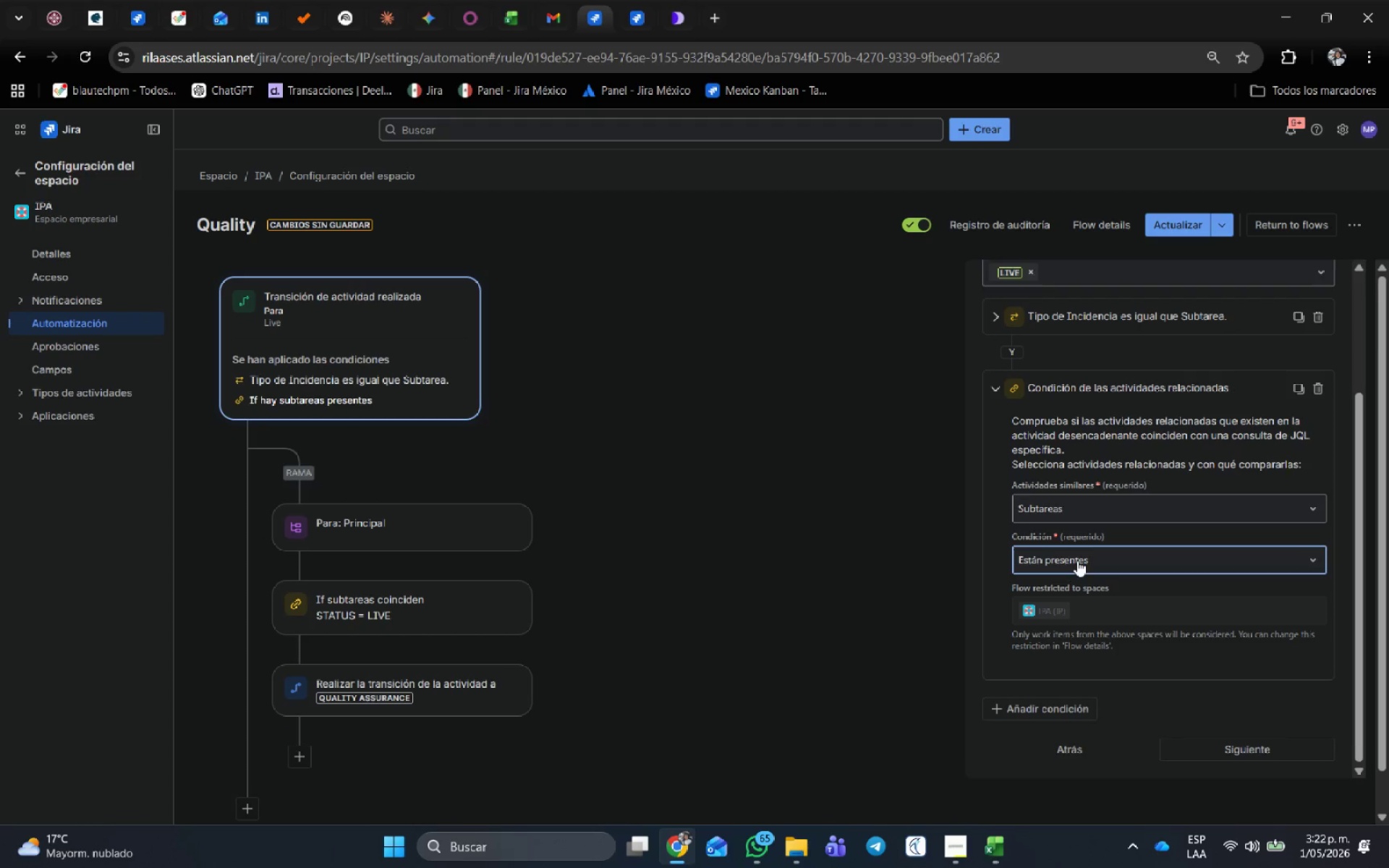 
left_click([1077, 560])
 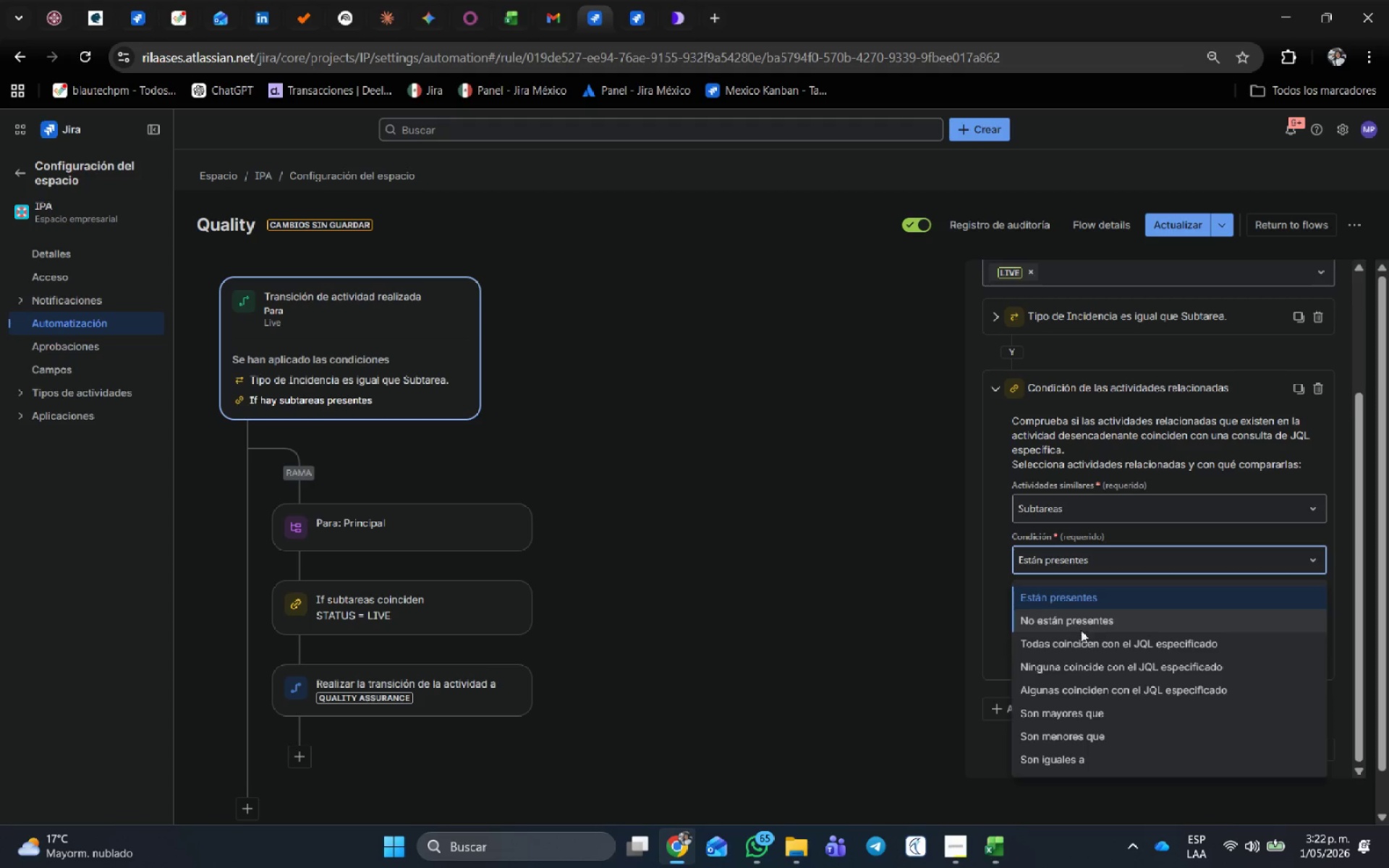 
left_click([1087, 643])
 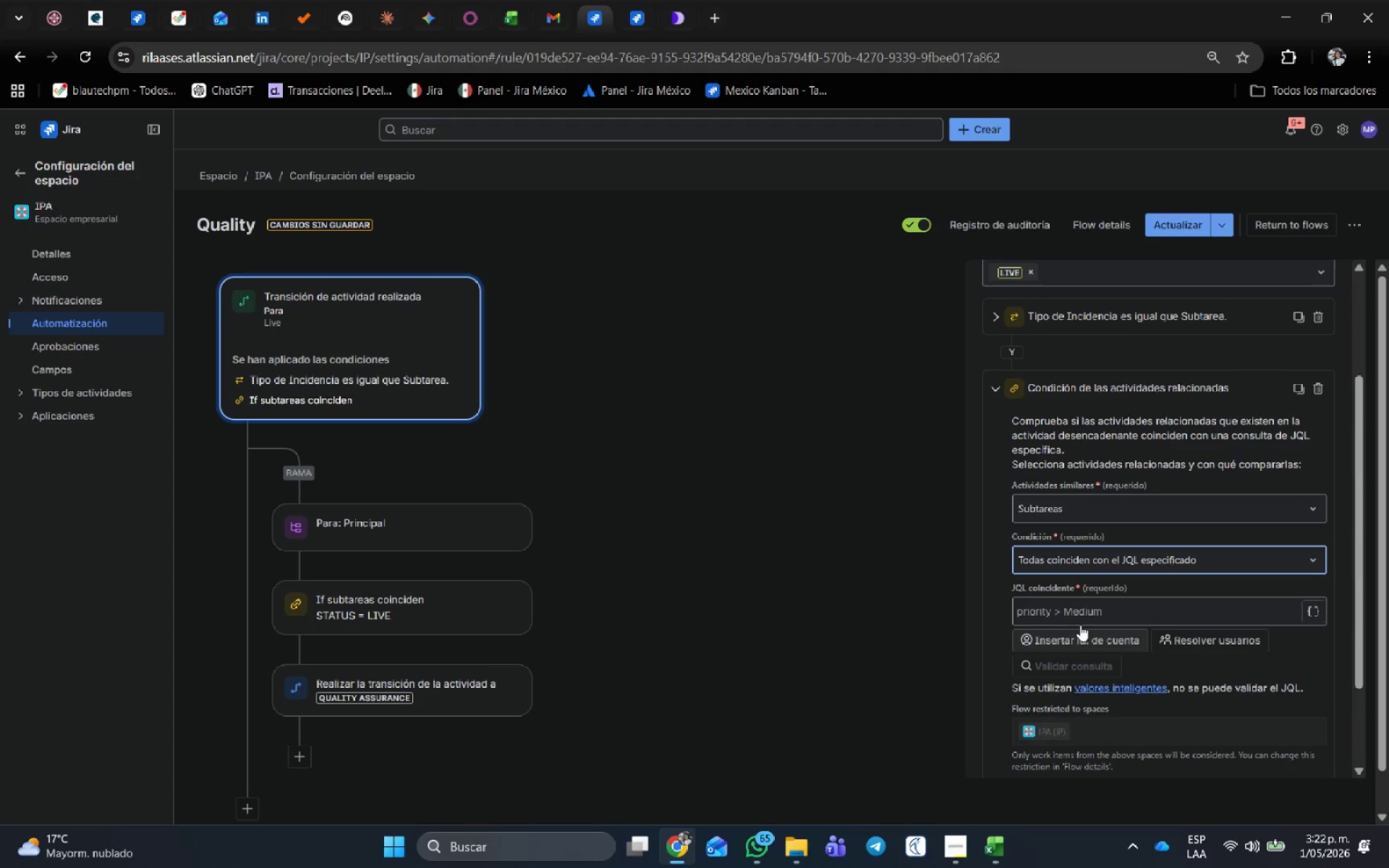 
left_click([1079, 618])
 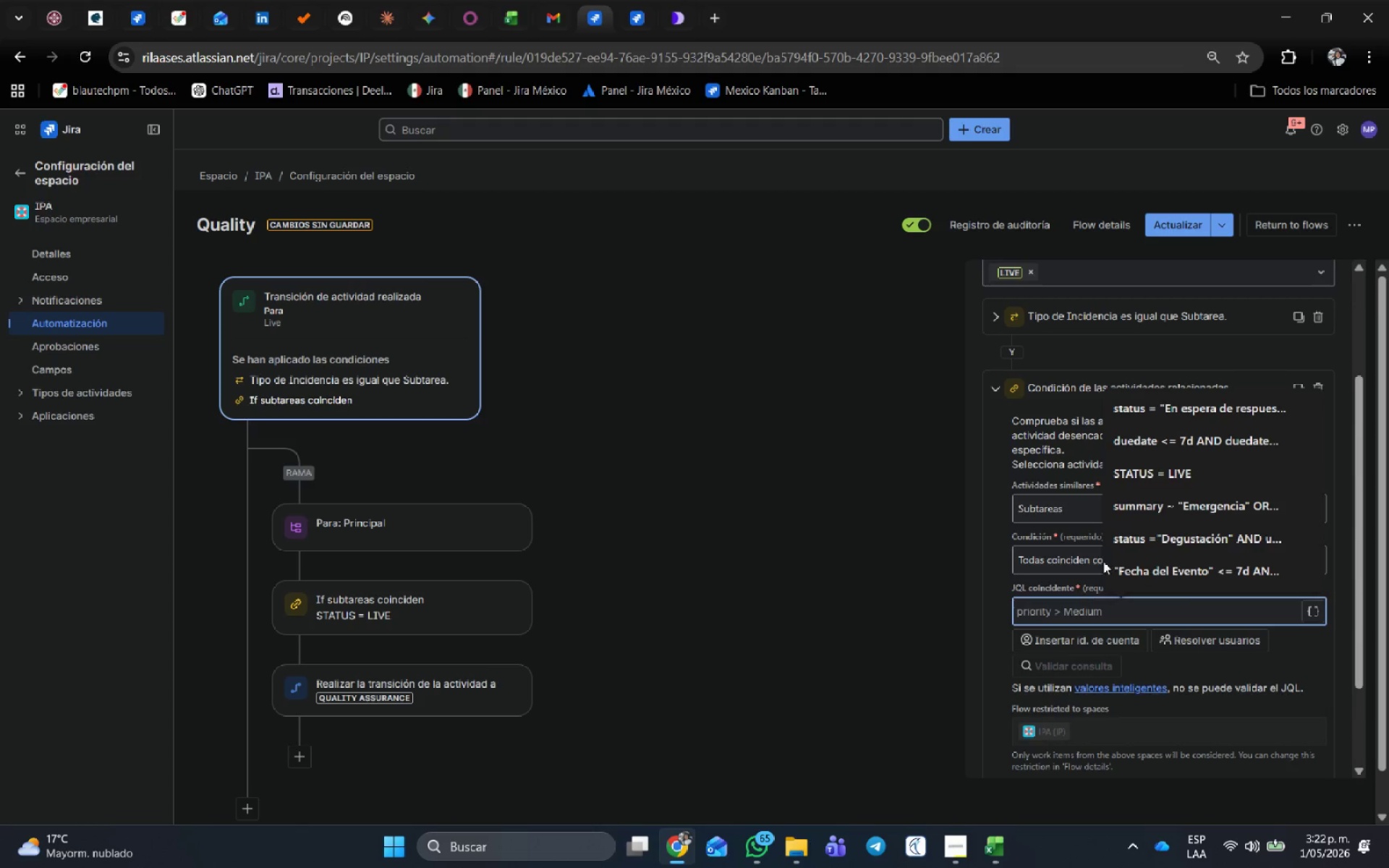 
left_click([1165, 477])
 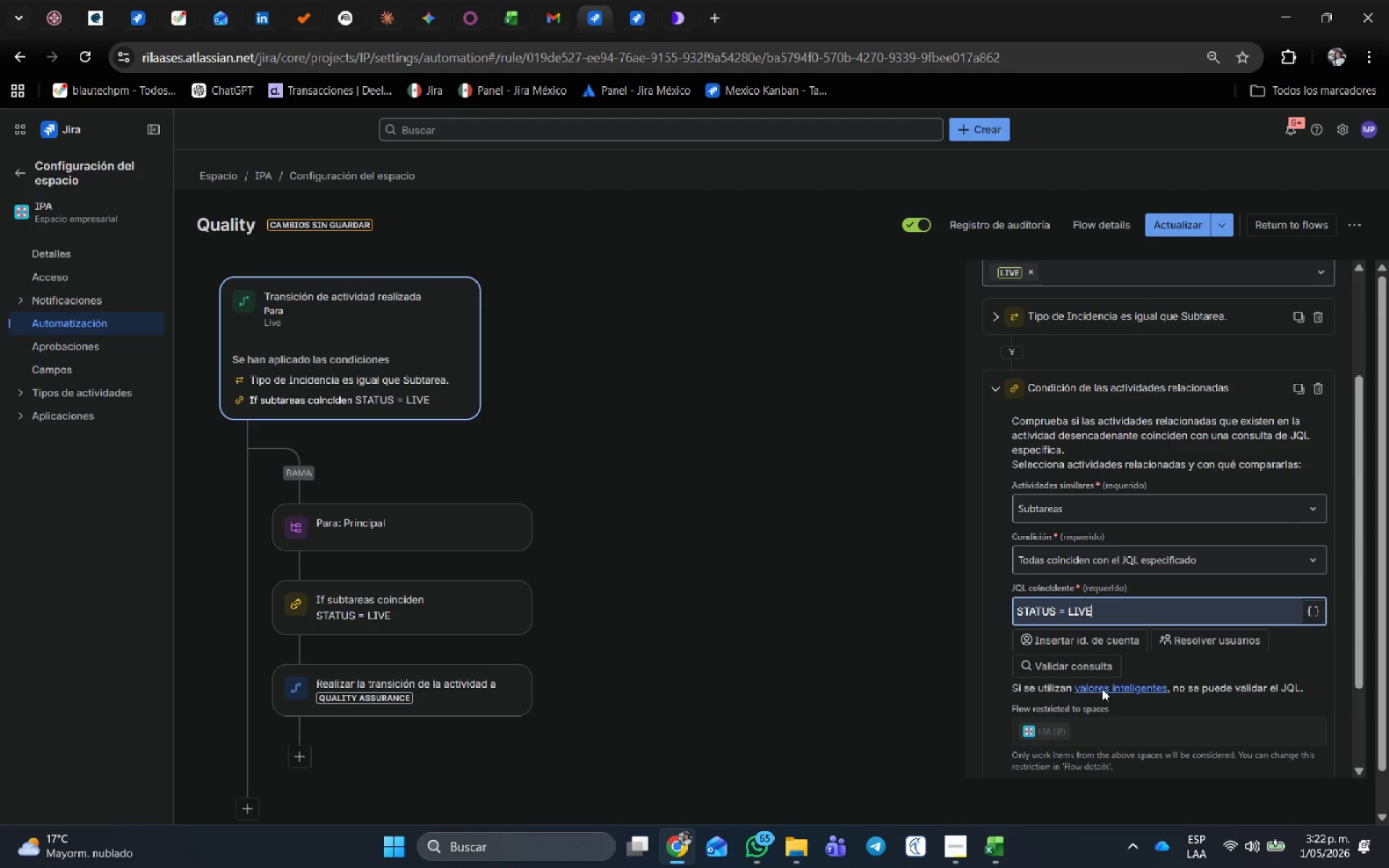 
scroll: coordinate [1111, 666], scroll_direction: down, amount: 3.0
 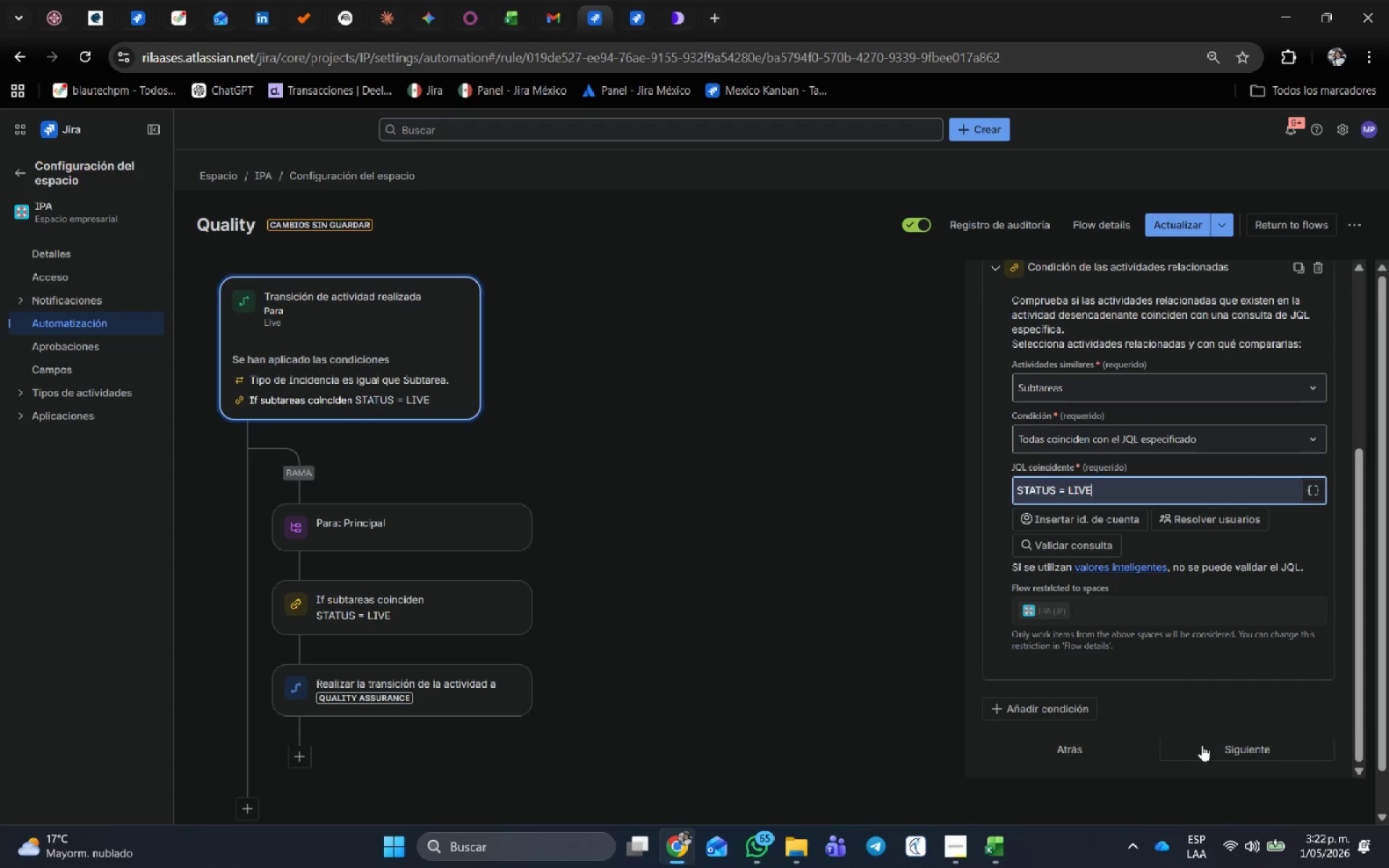 
left_click([1207, 748])
 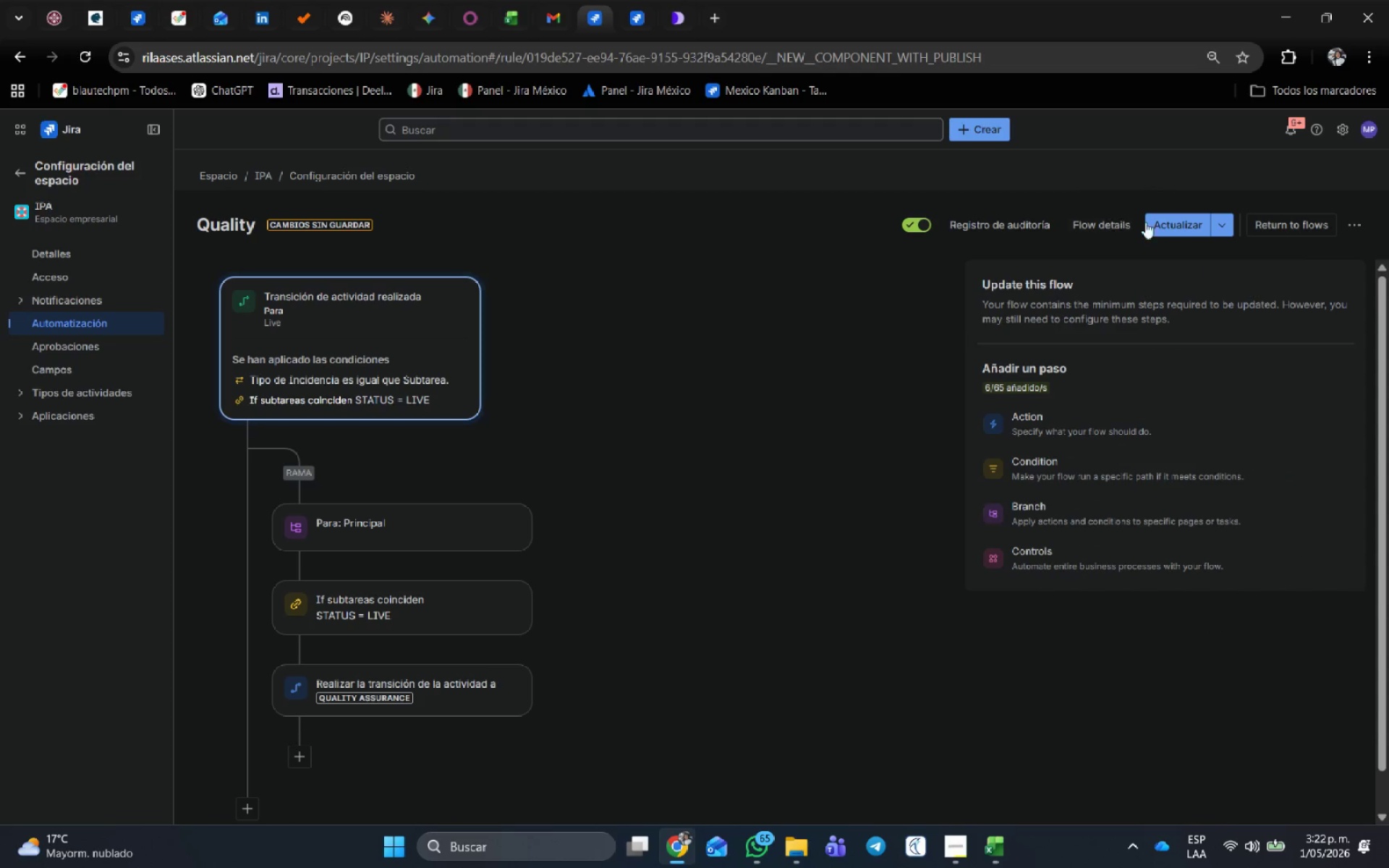 
left_click([1176, 229])
 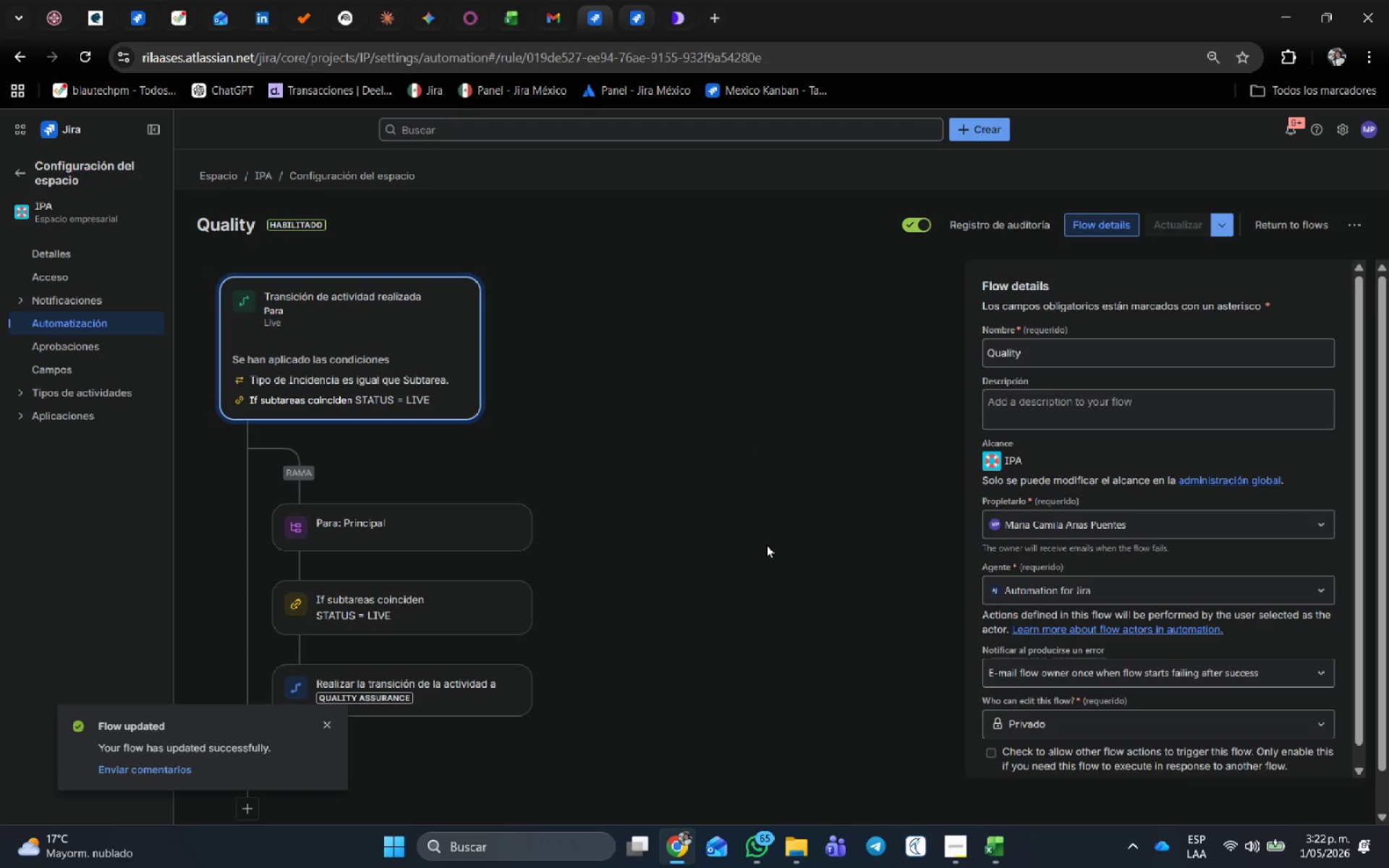 
left_click([633, 16])
 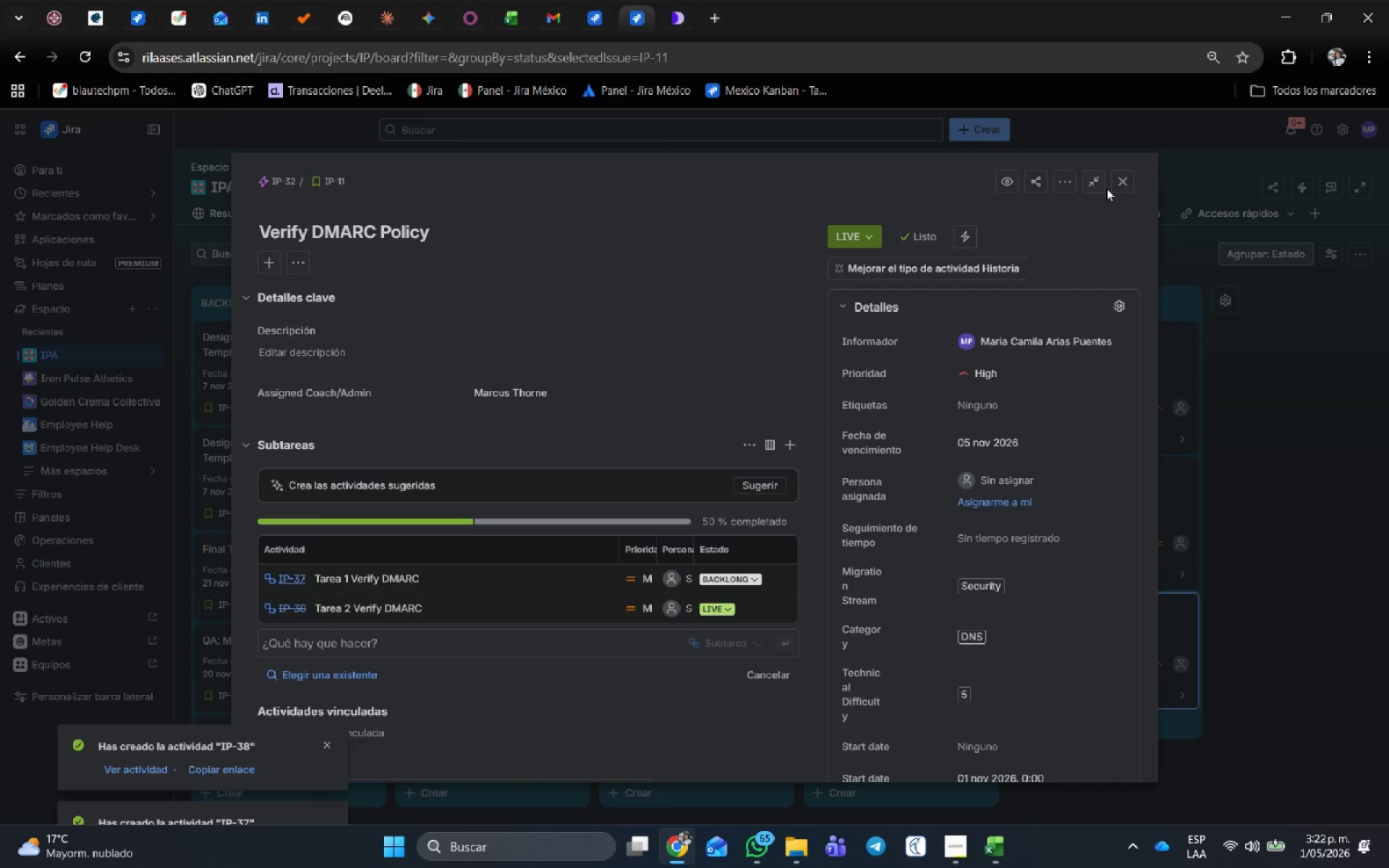 
left_click([1120, 182])
 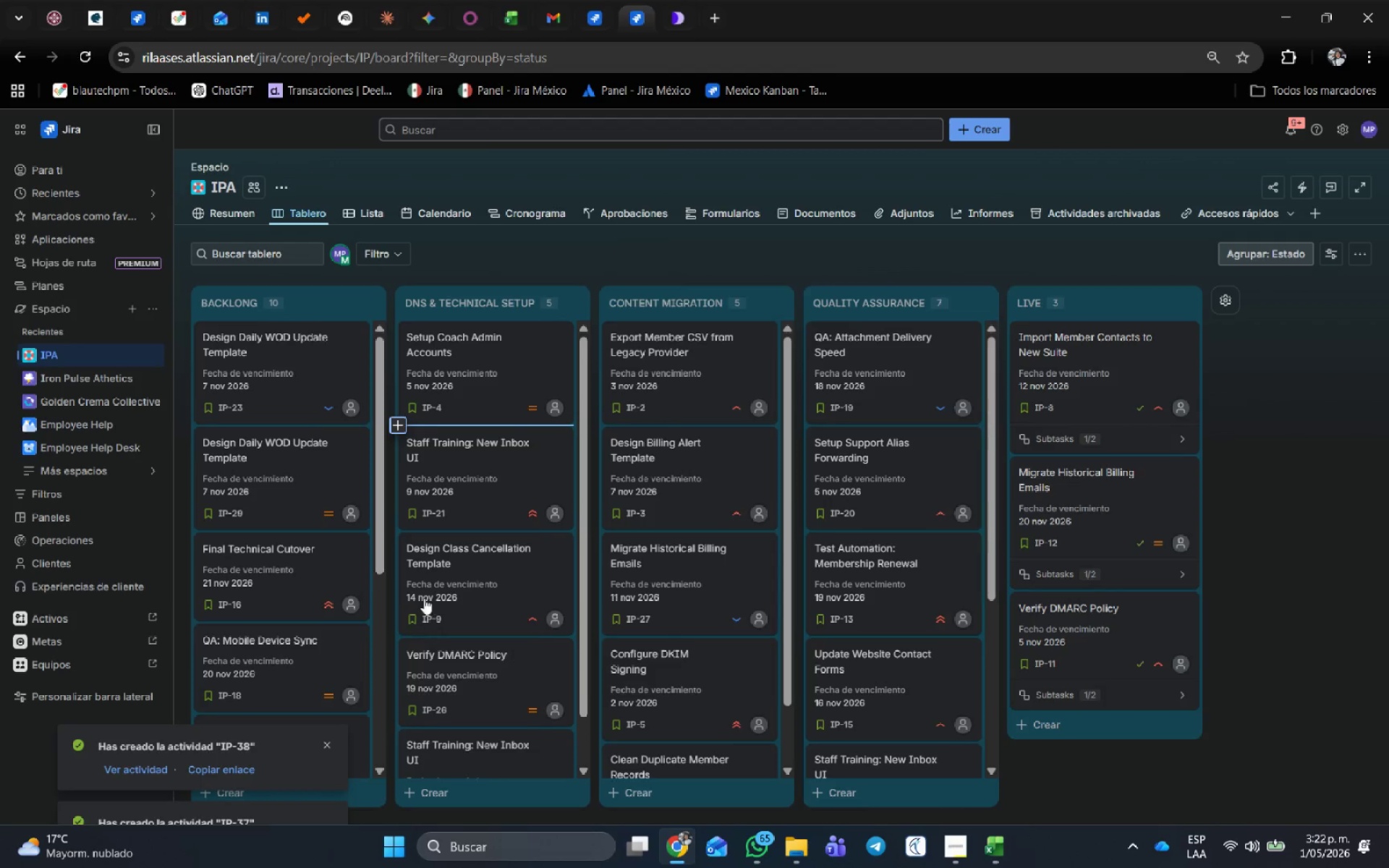 
scroll: coordinate [442, 561], scroll_direction: down, amount: 2.0
 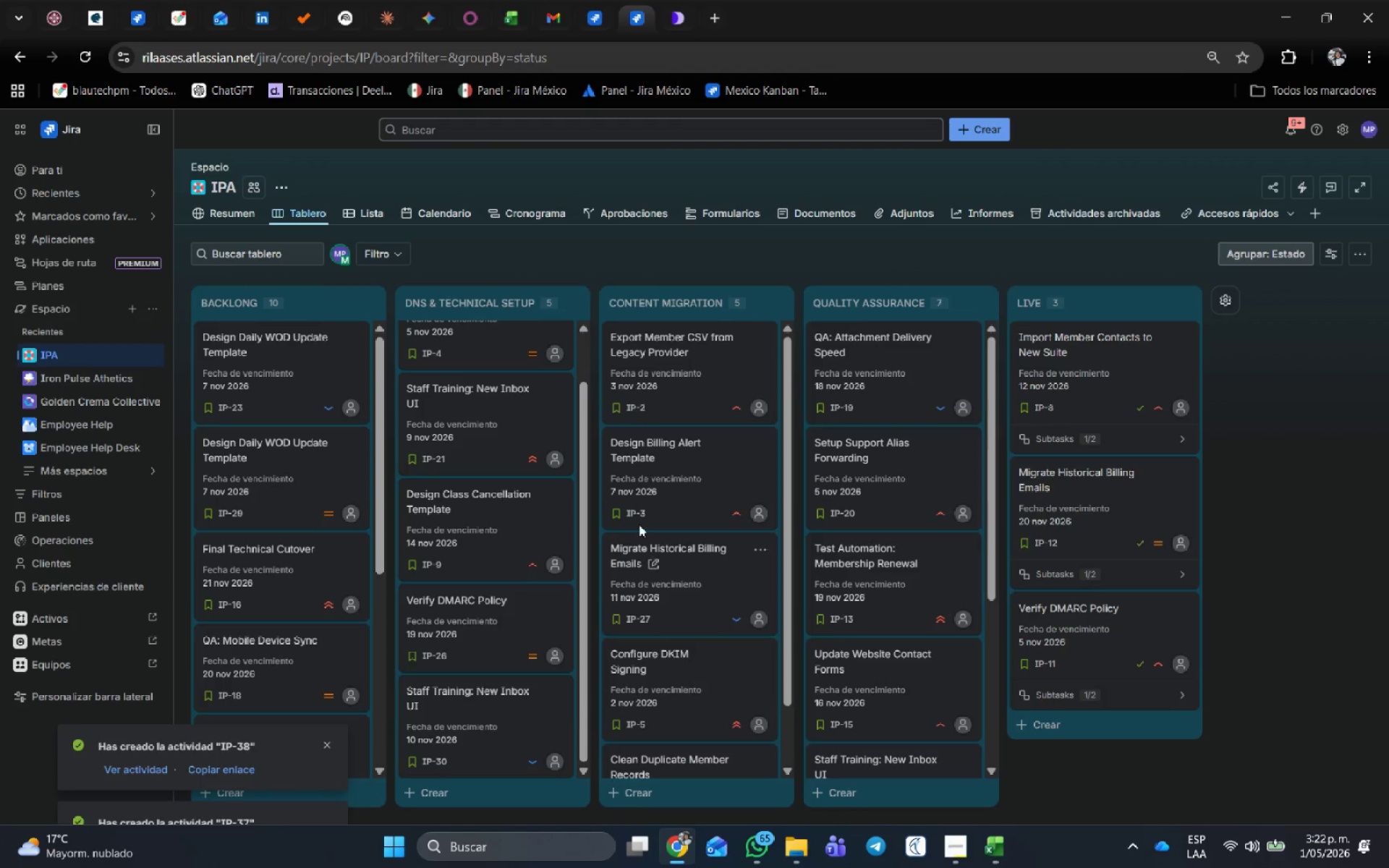 
left_click([646, 486])
 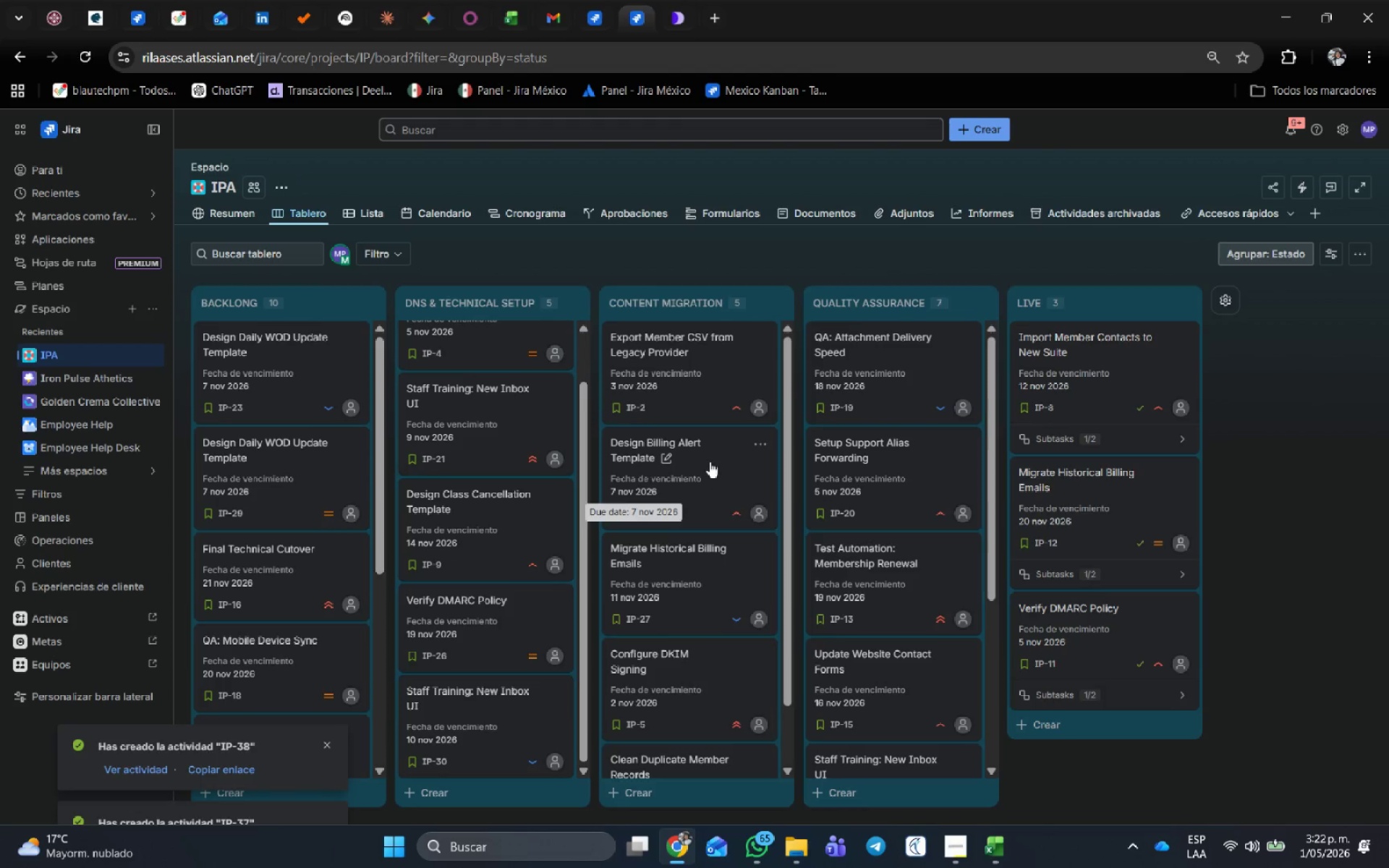 
left_click([711, 456])
 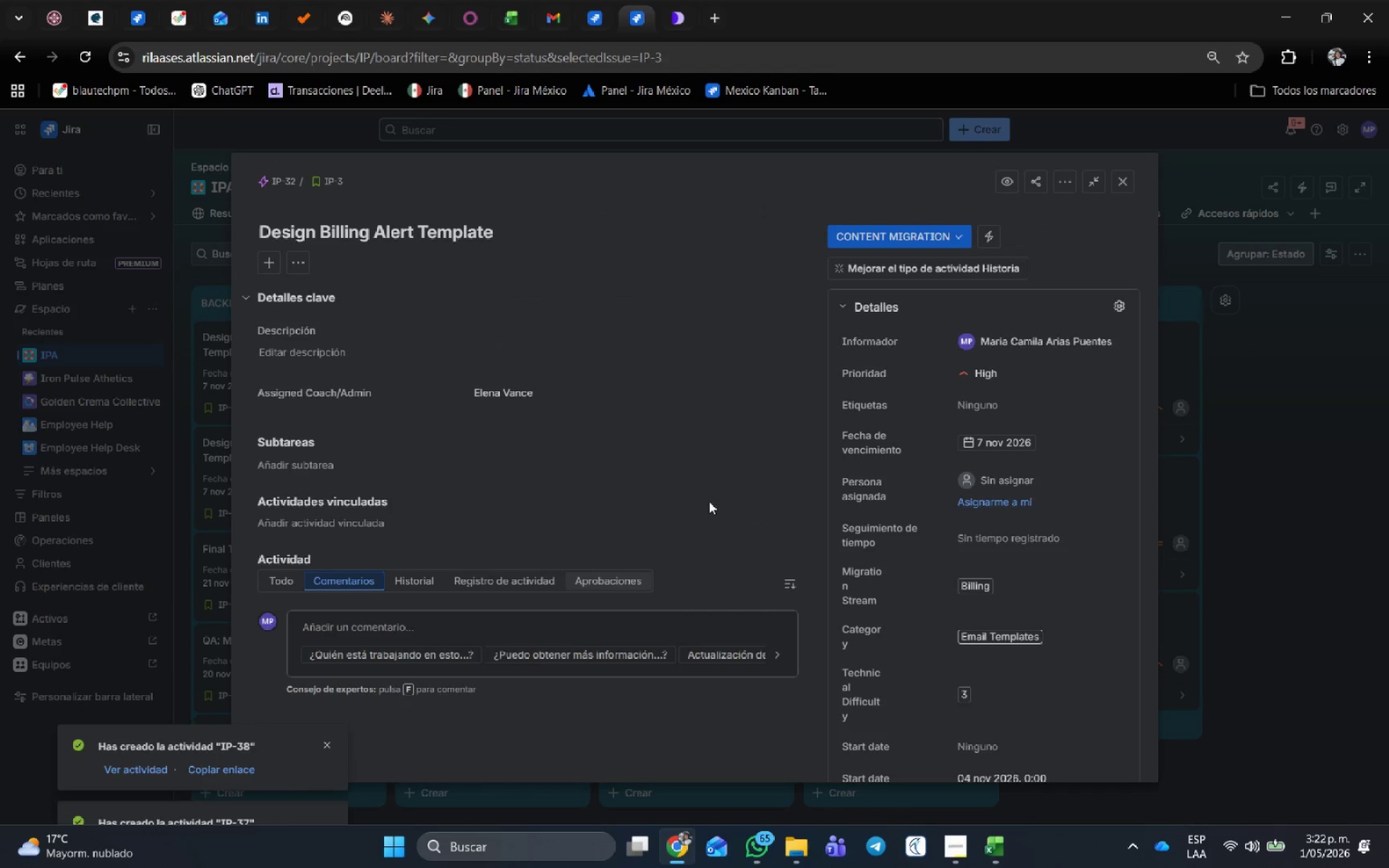 
left_click([302, 467])
 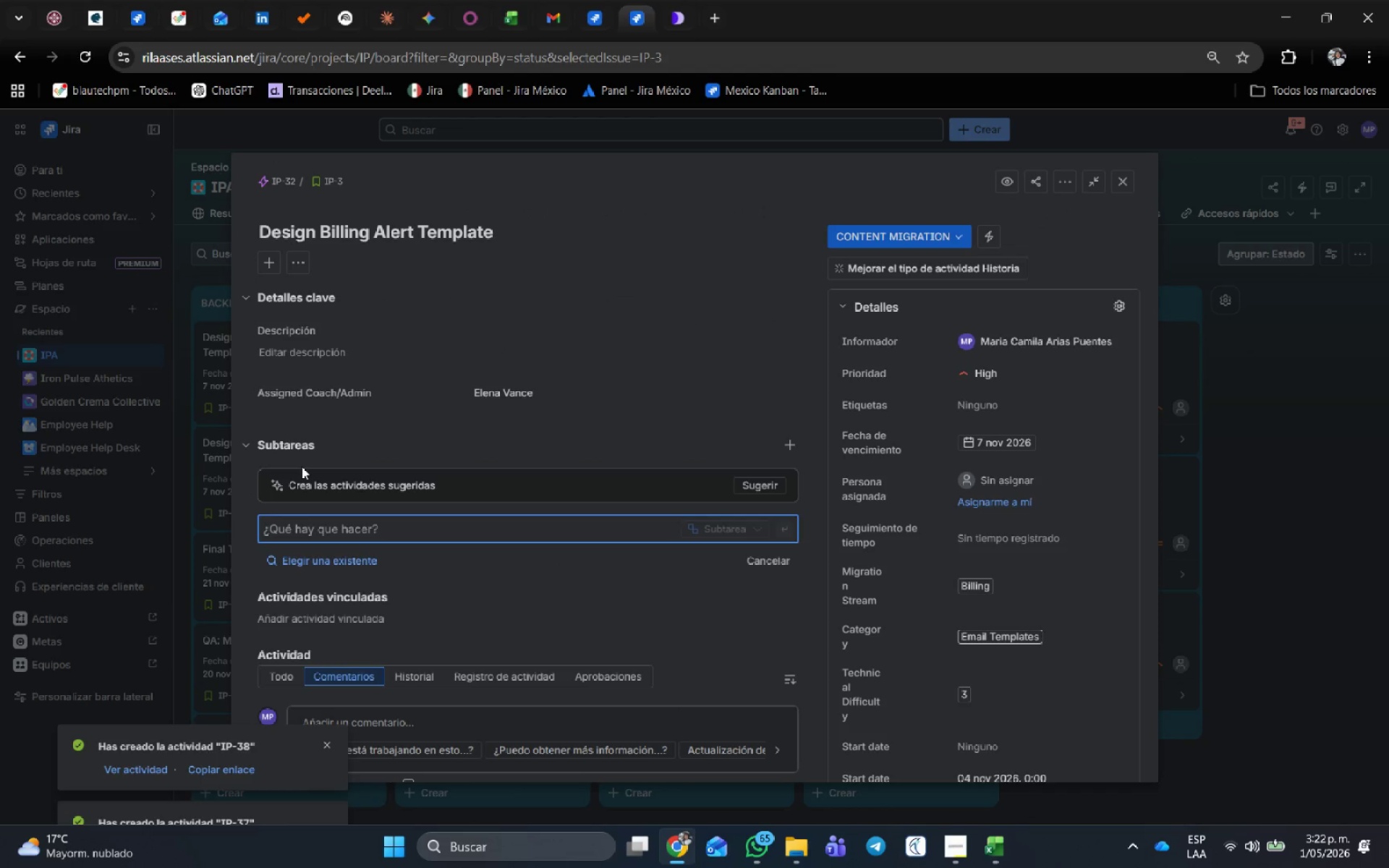 
type(tarea 1 Desin)
key(Backspace)
type(gn Billing alert)
 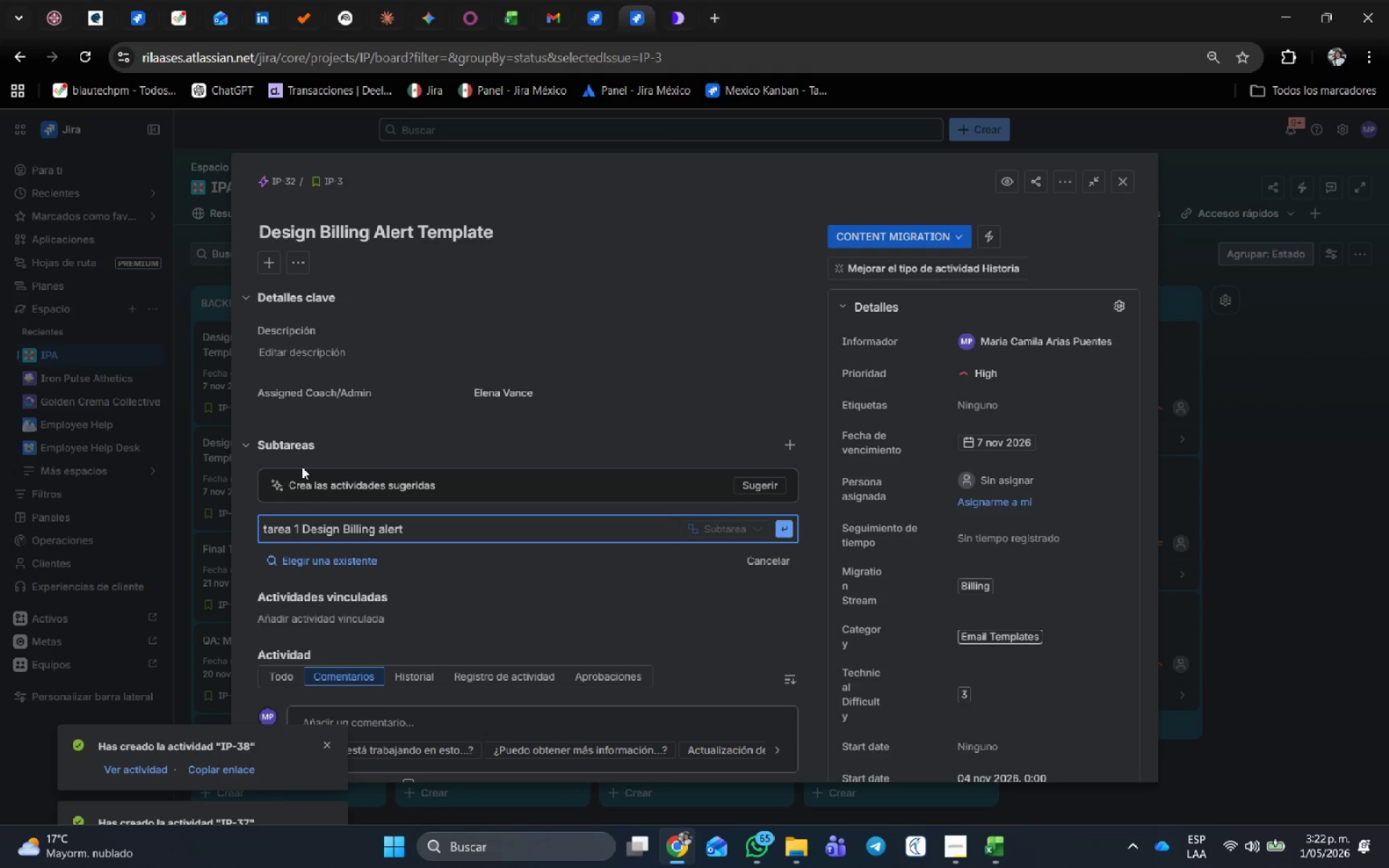 
key(Enter)
 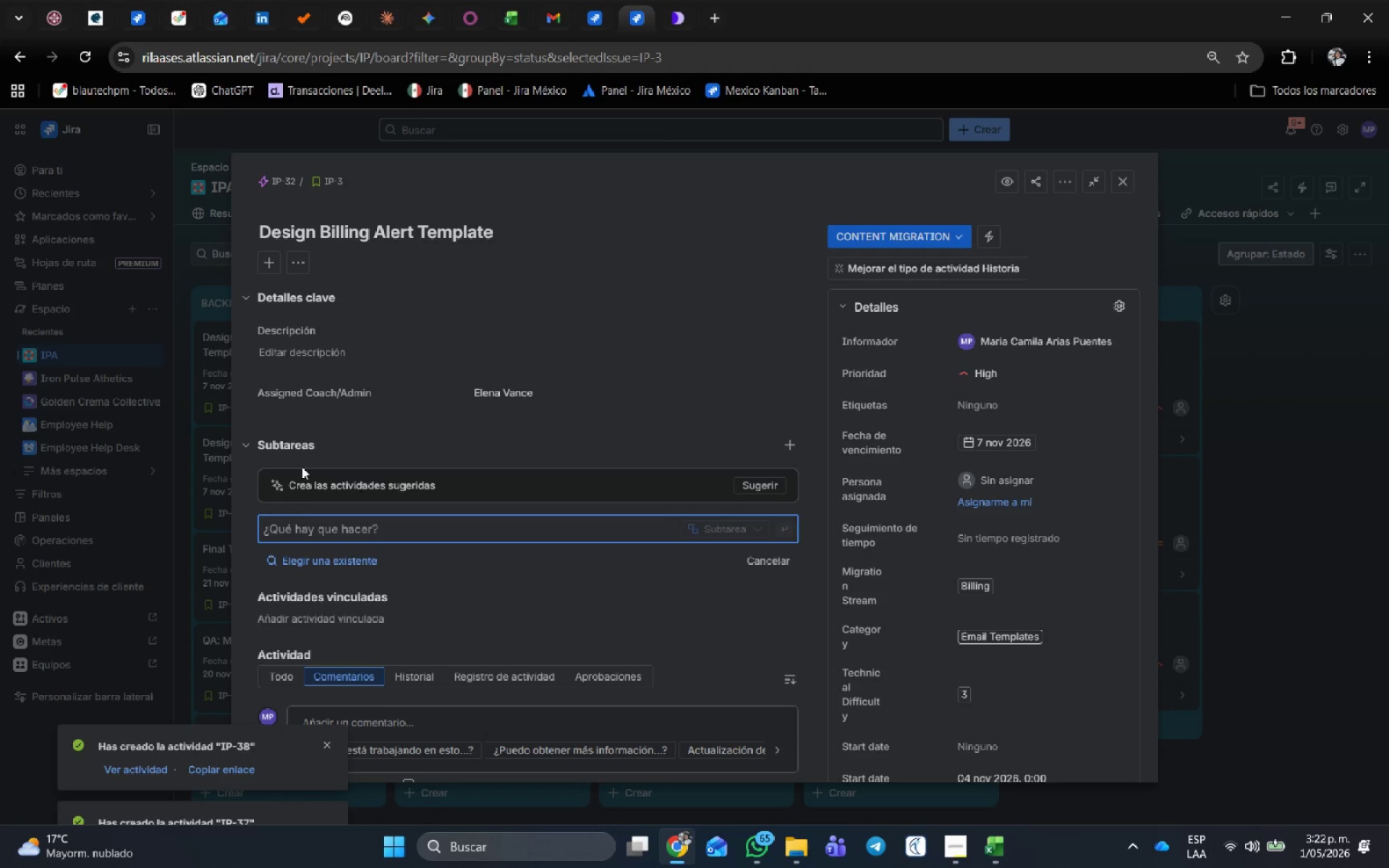 
type(tarea 2 dei)
key(Backspace)
type(sign billing alert )
 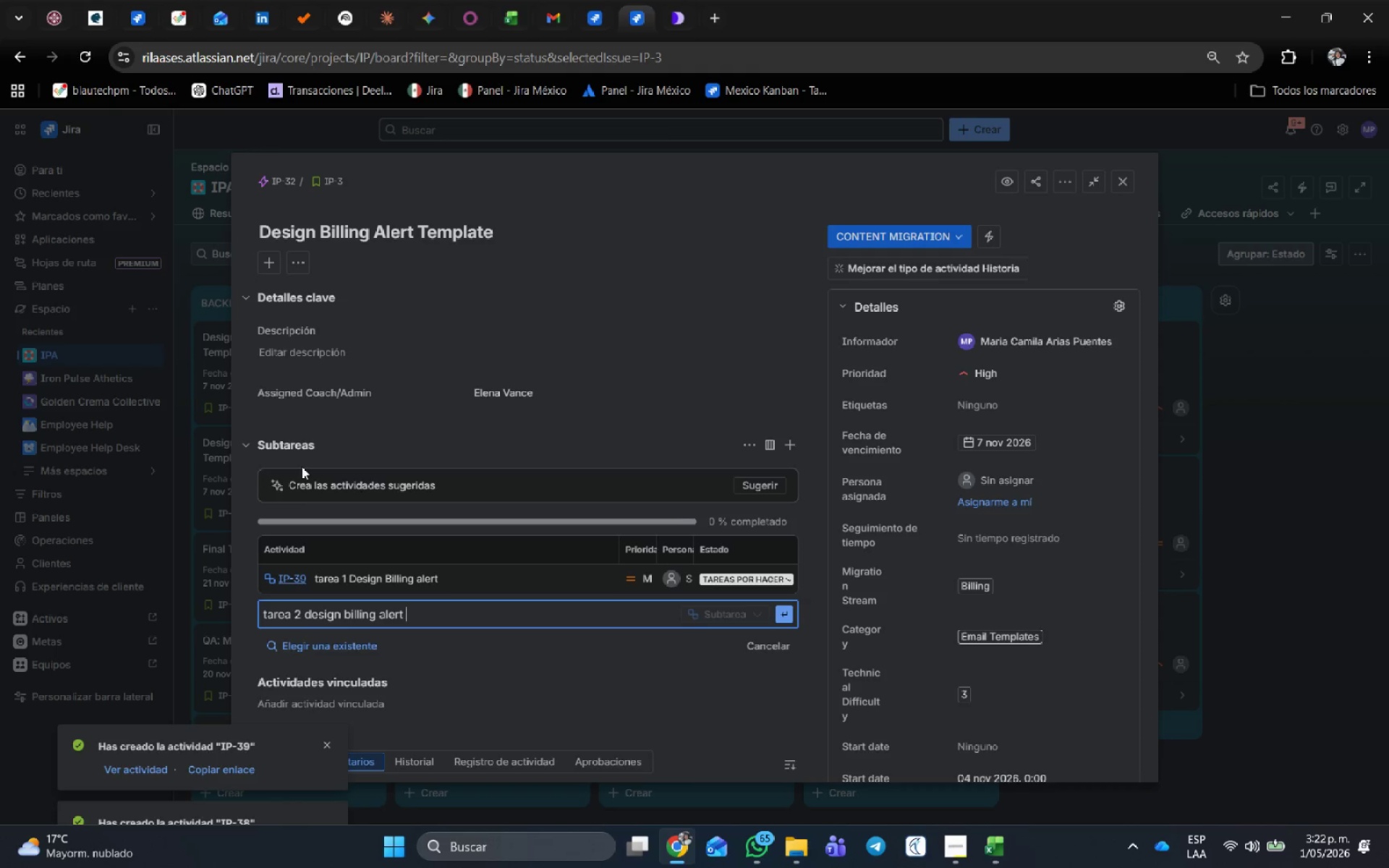 
key(Enter)
 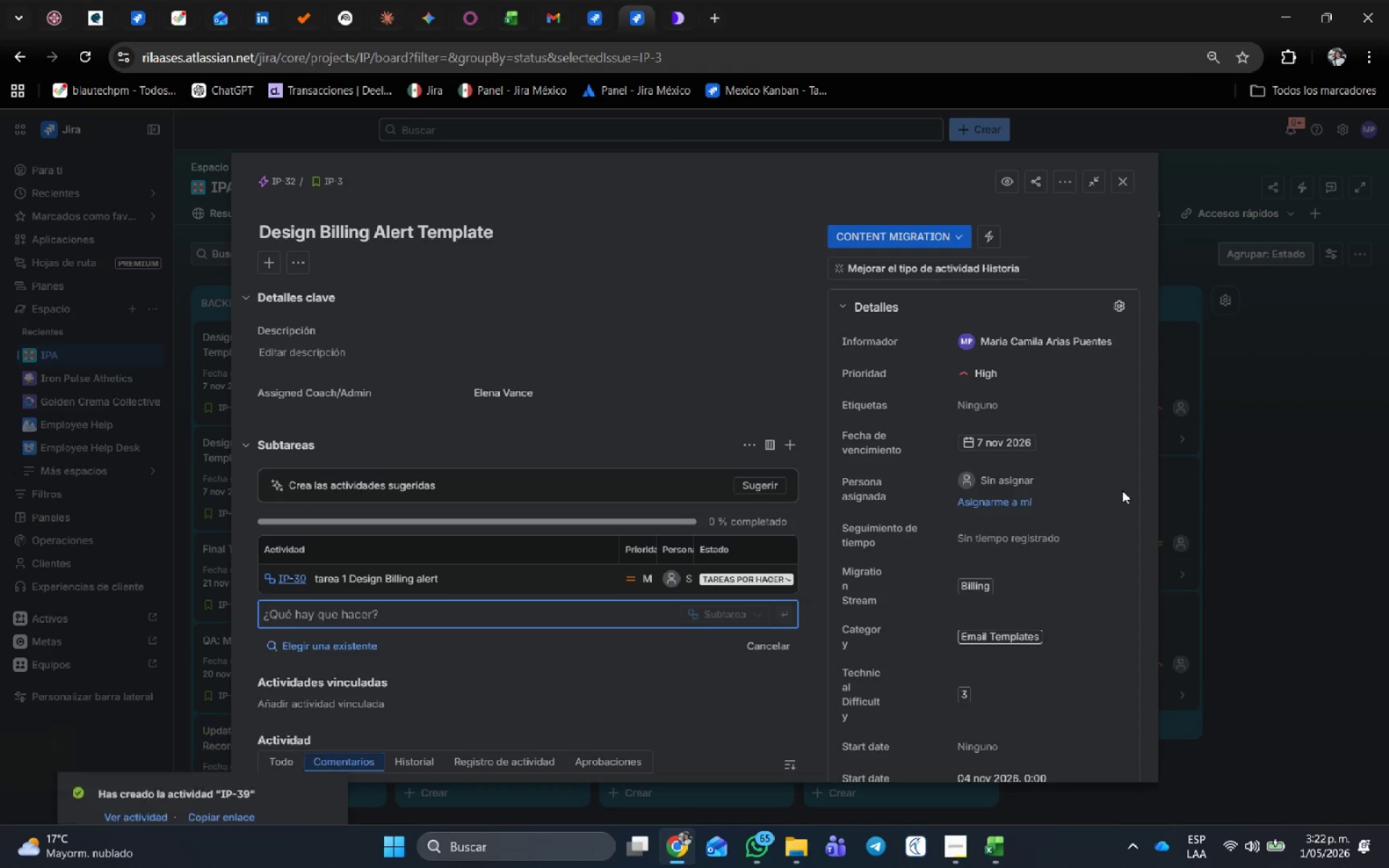 
scroll: coordinate [1119, 488], scroll_direction: down, amount: 2.0
 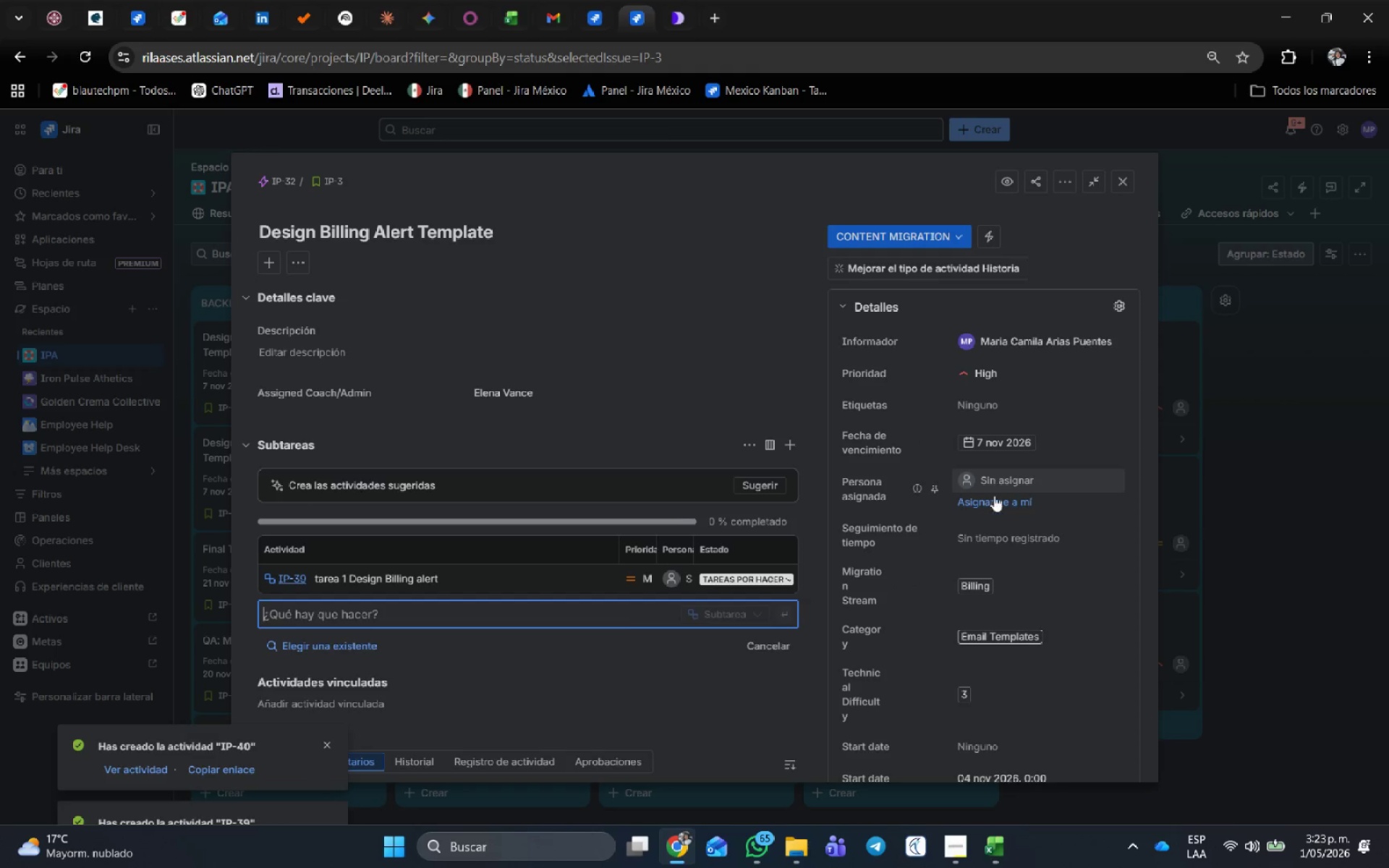 
left_click([995, 497])
 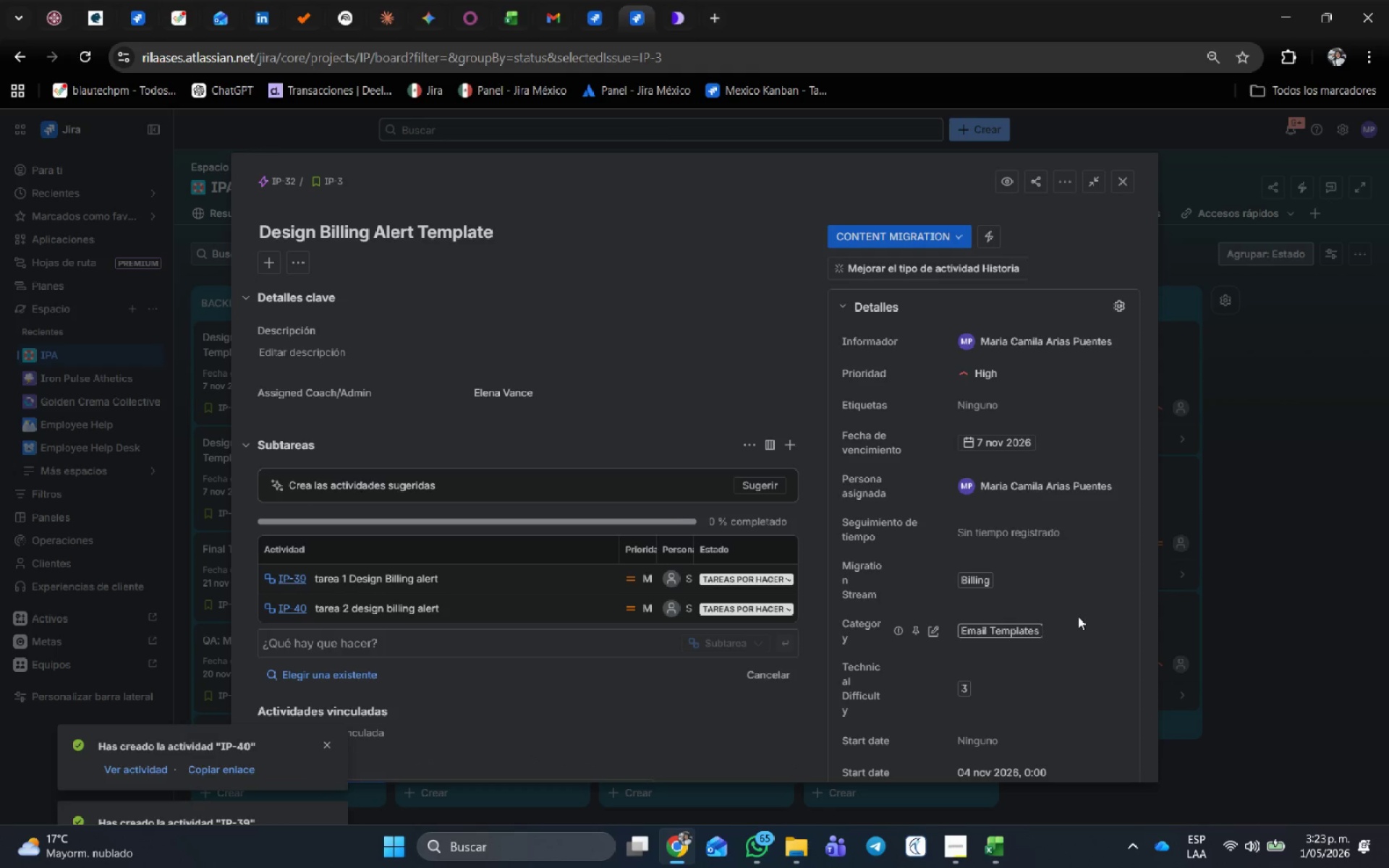 
scroll: coordinate [1026, 706], scroll_direction: down, amount: 6.0
 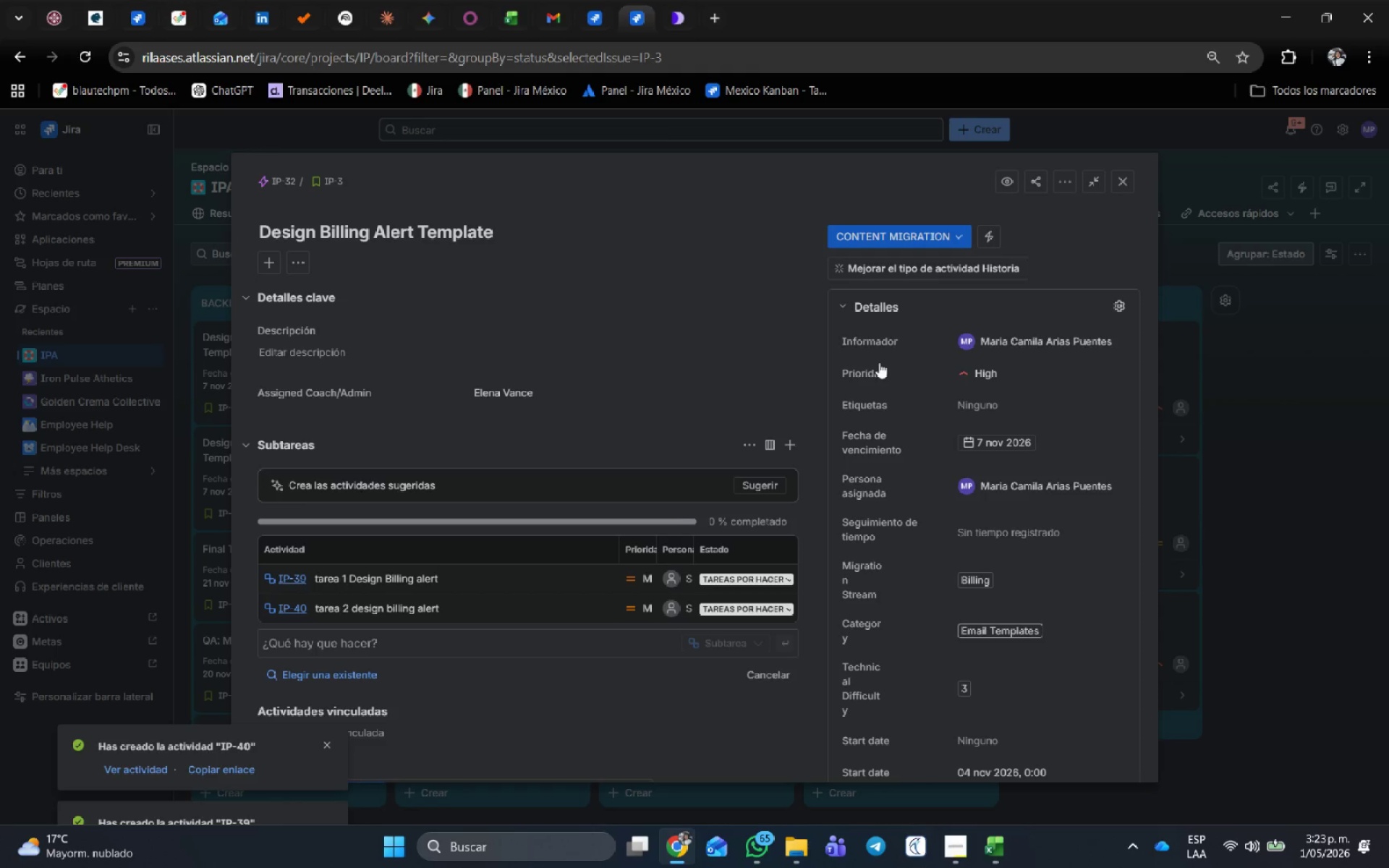 
double_click([729, 578])
 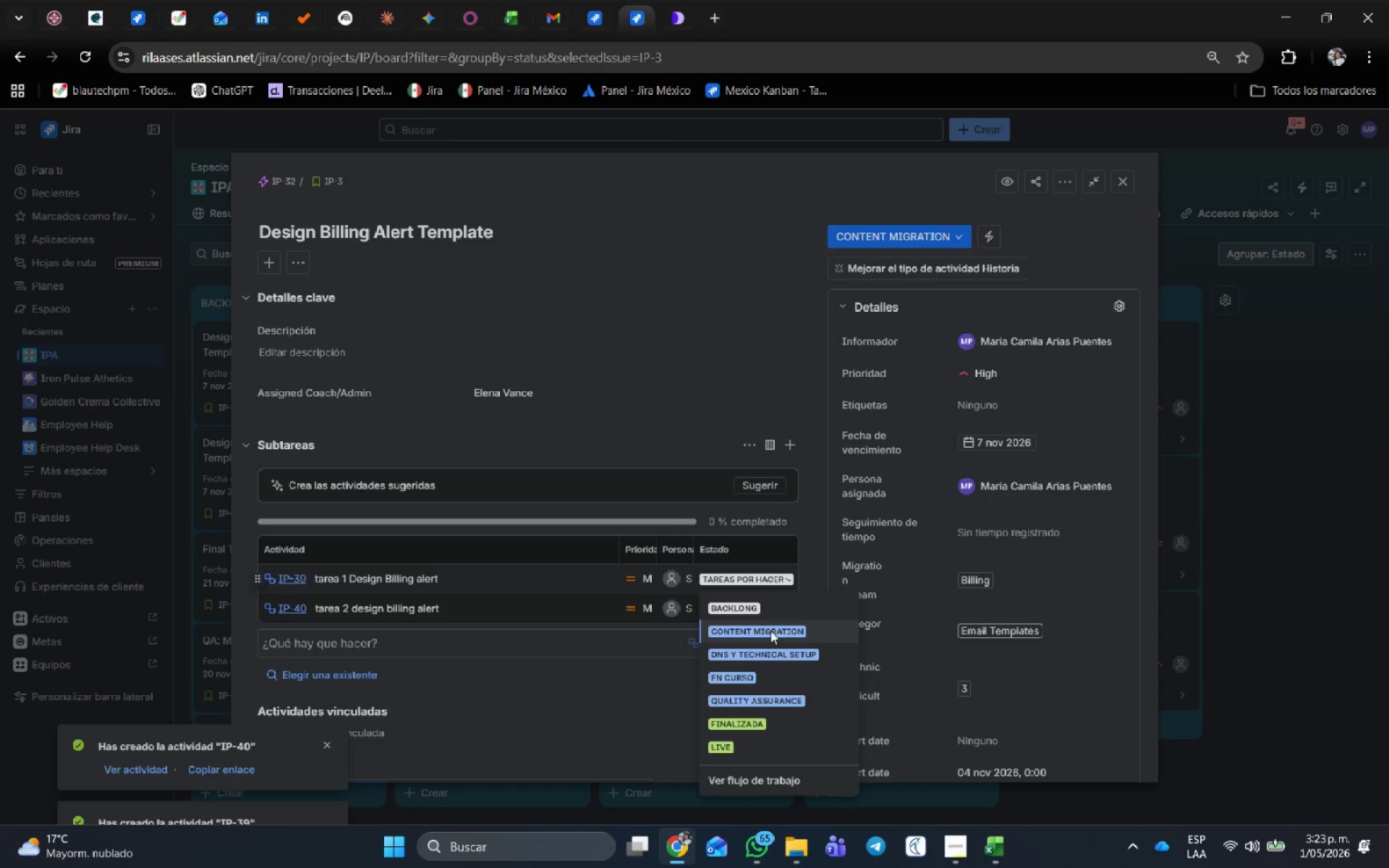 
left_click([763, 631])
 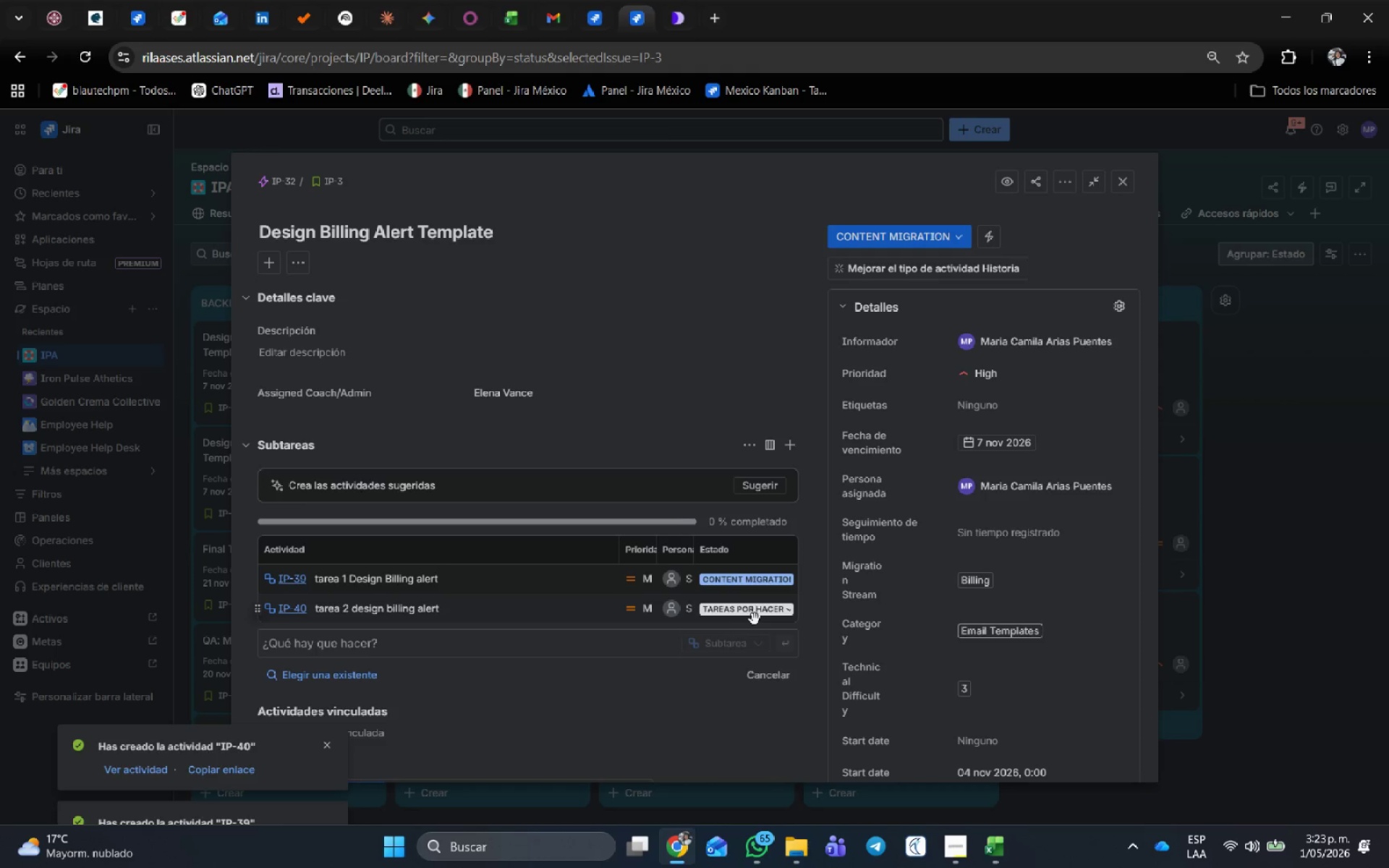 
left_click([755, 610])
 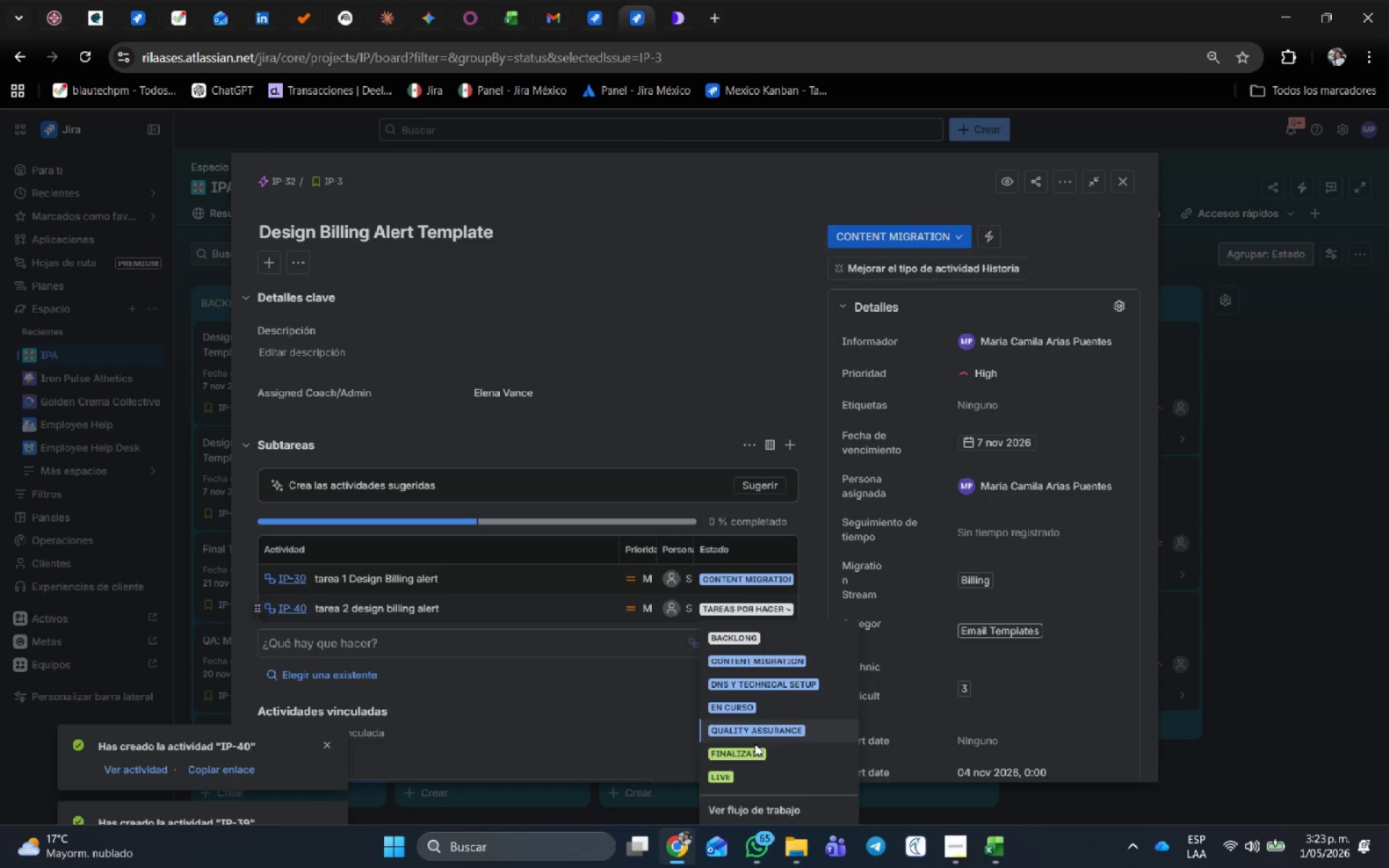 
left_click([743, 775])
 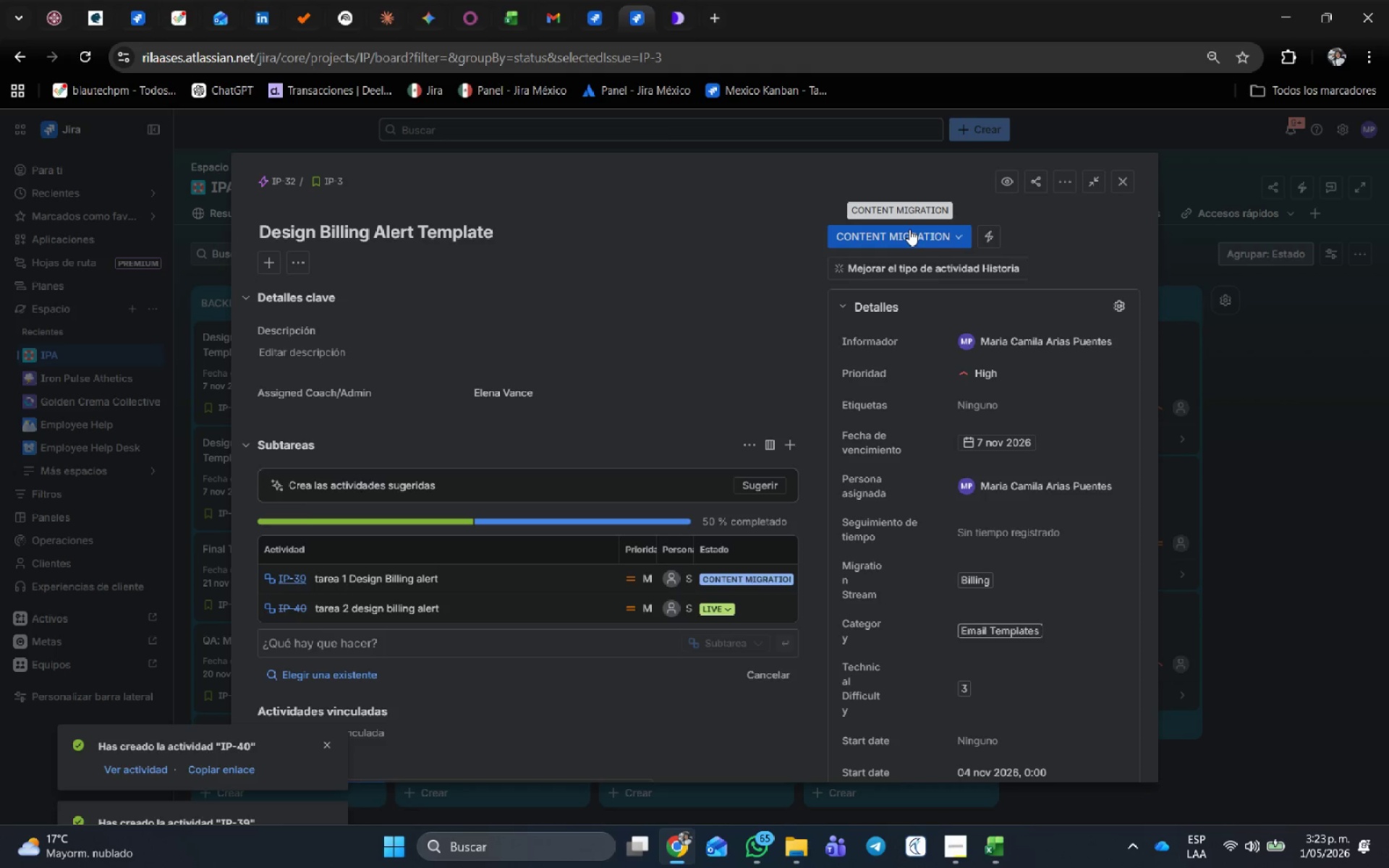 
left_click([909, 229])
 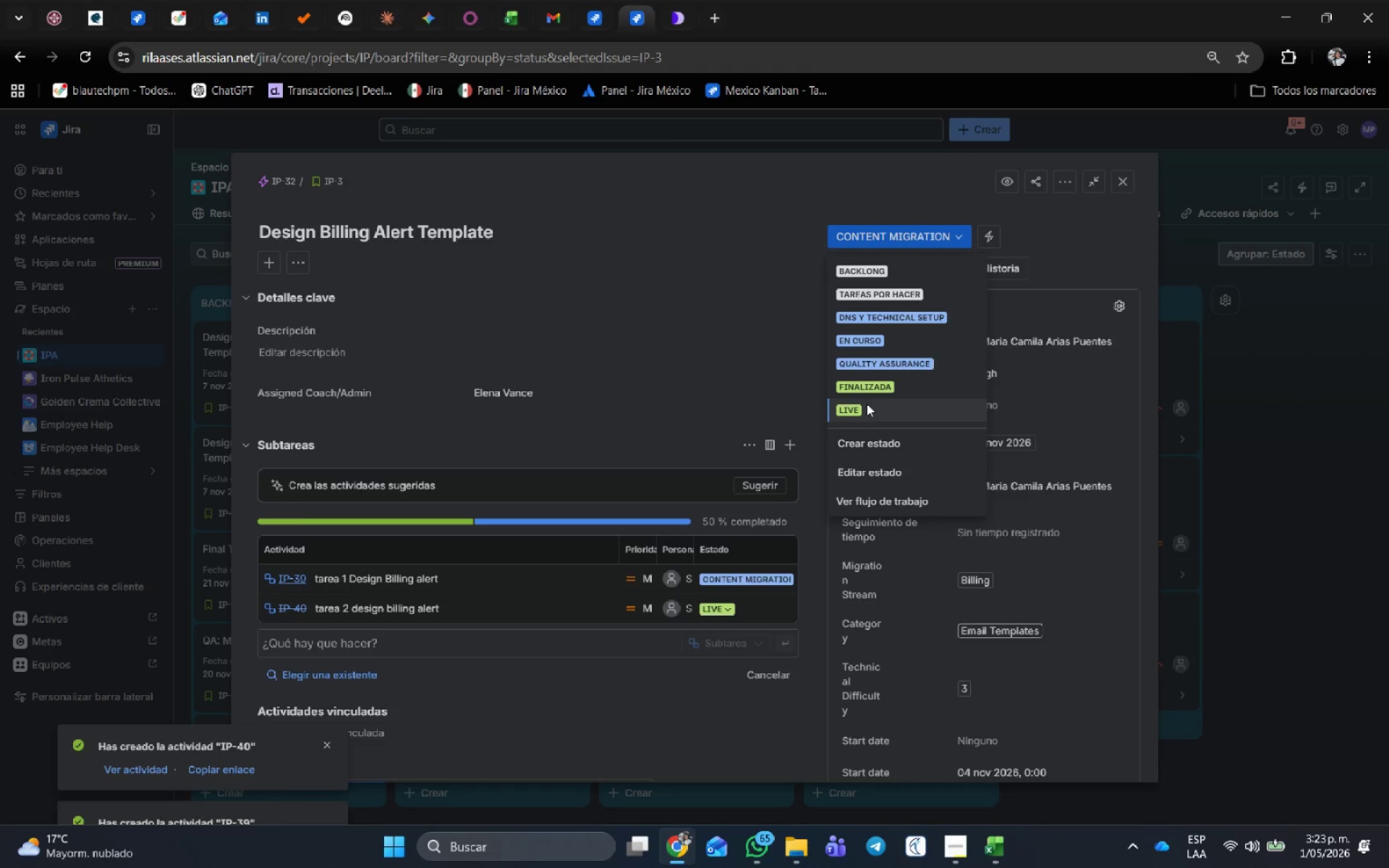 
left_click([867, 404])
 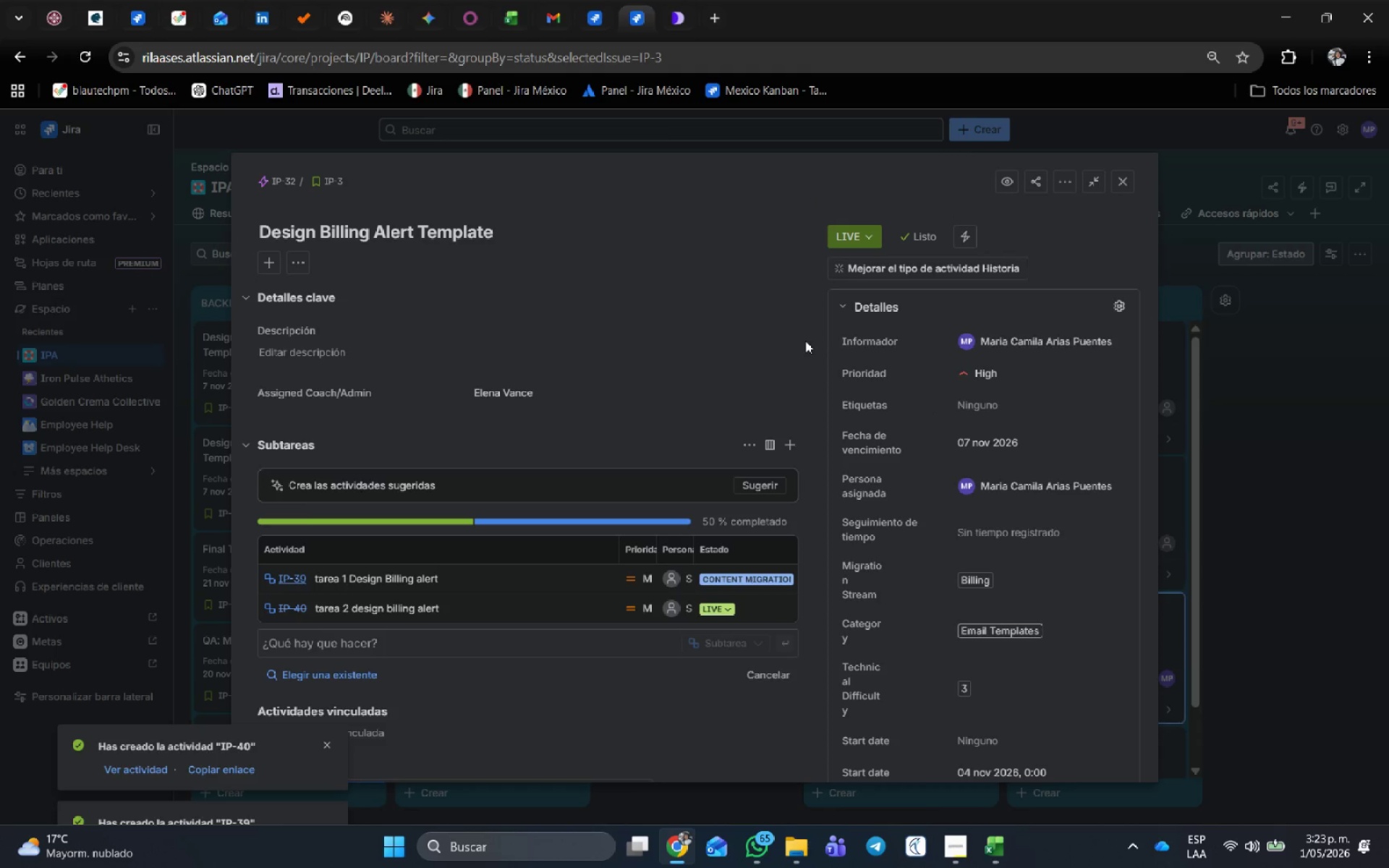 
wait(32.02)
 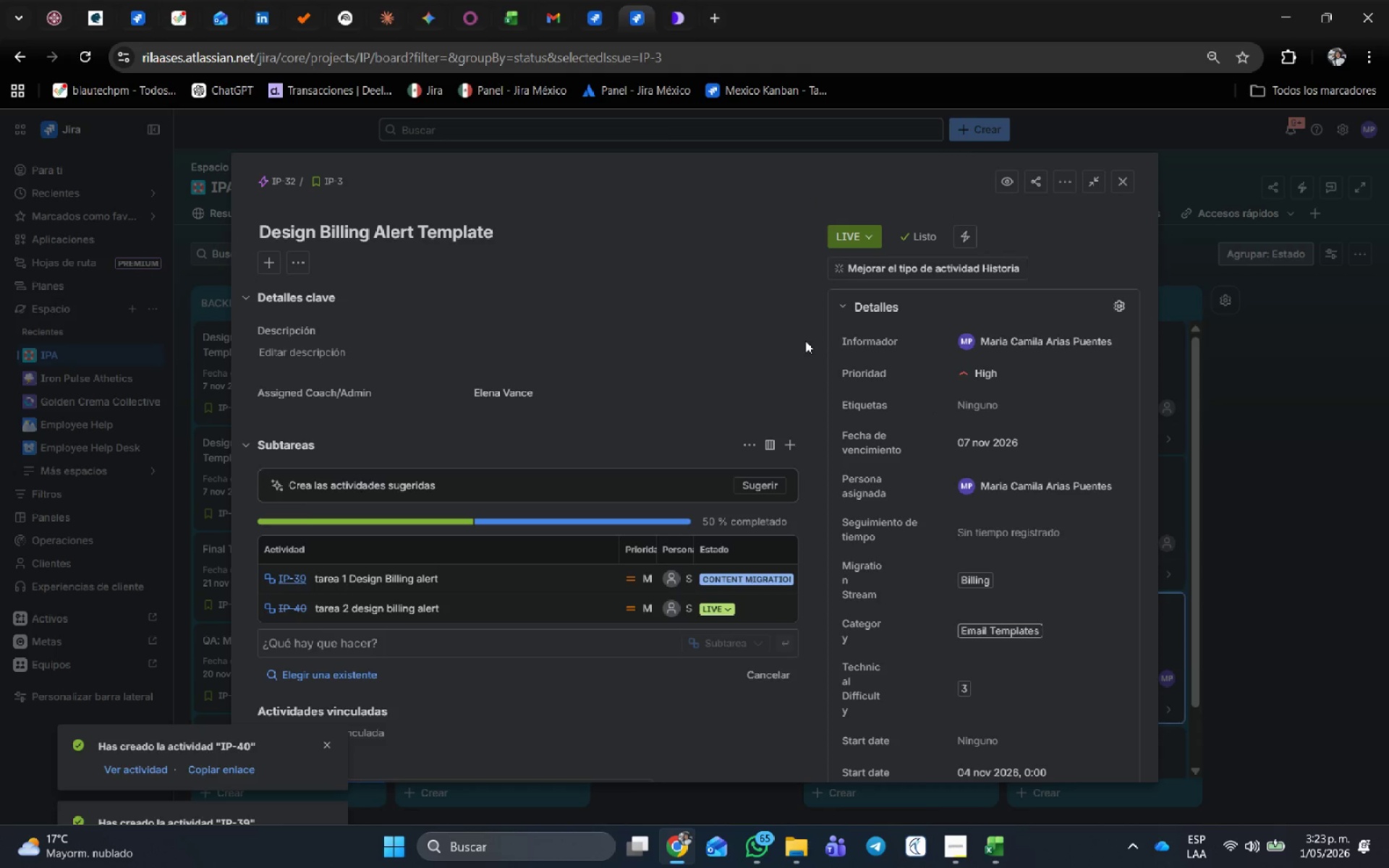 
left_click([325, 744])
 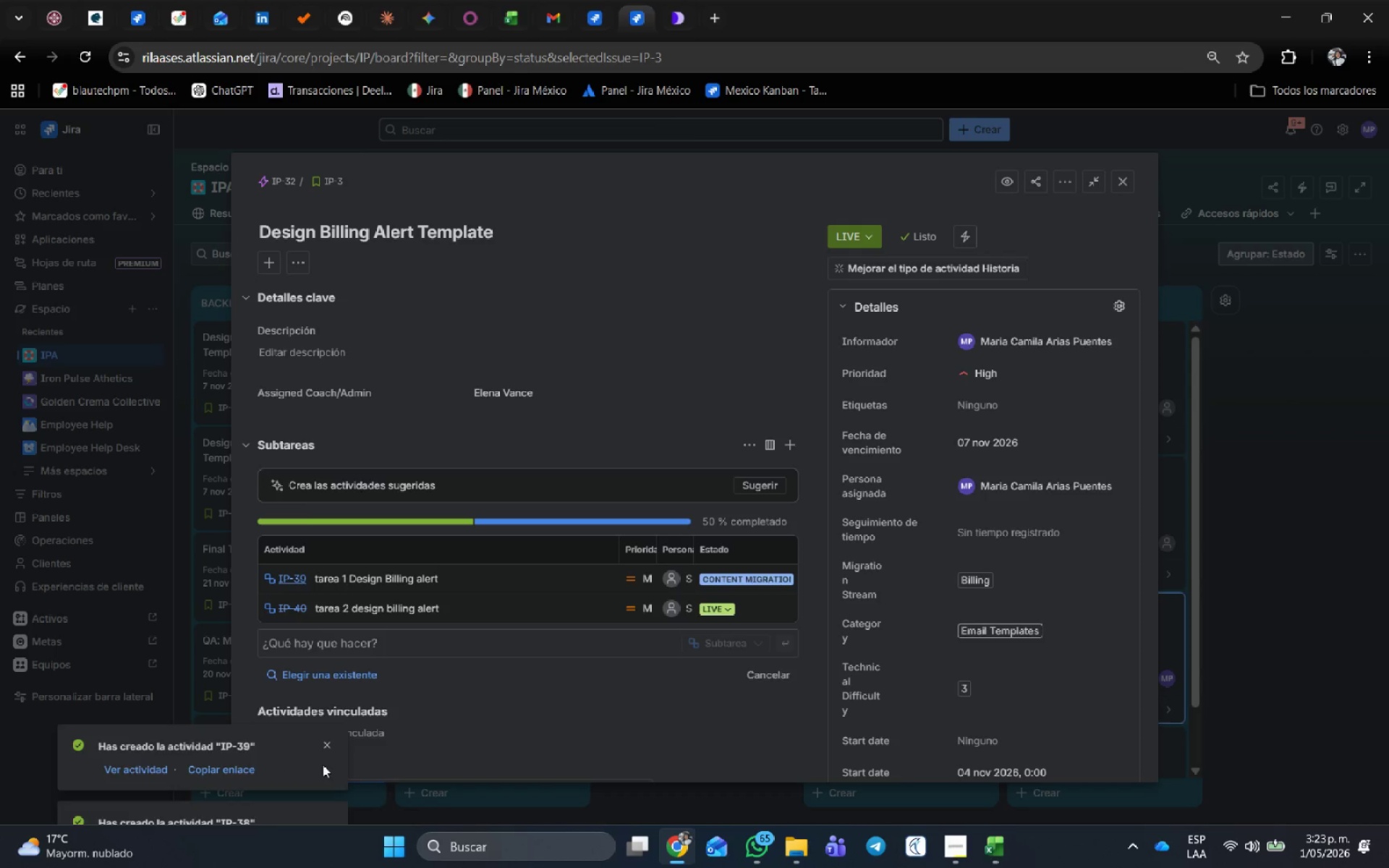 
left_click([326, 740])
 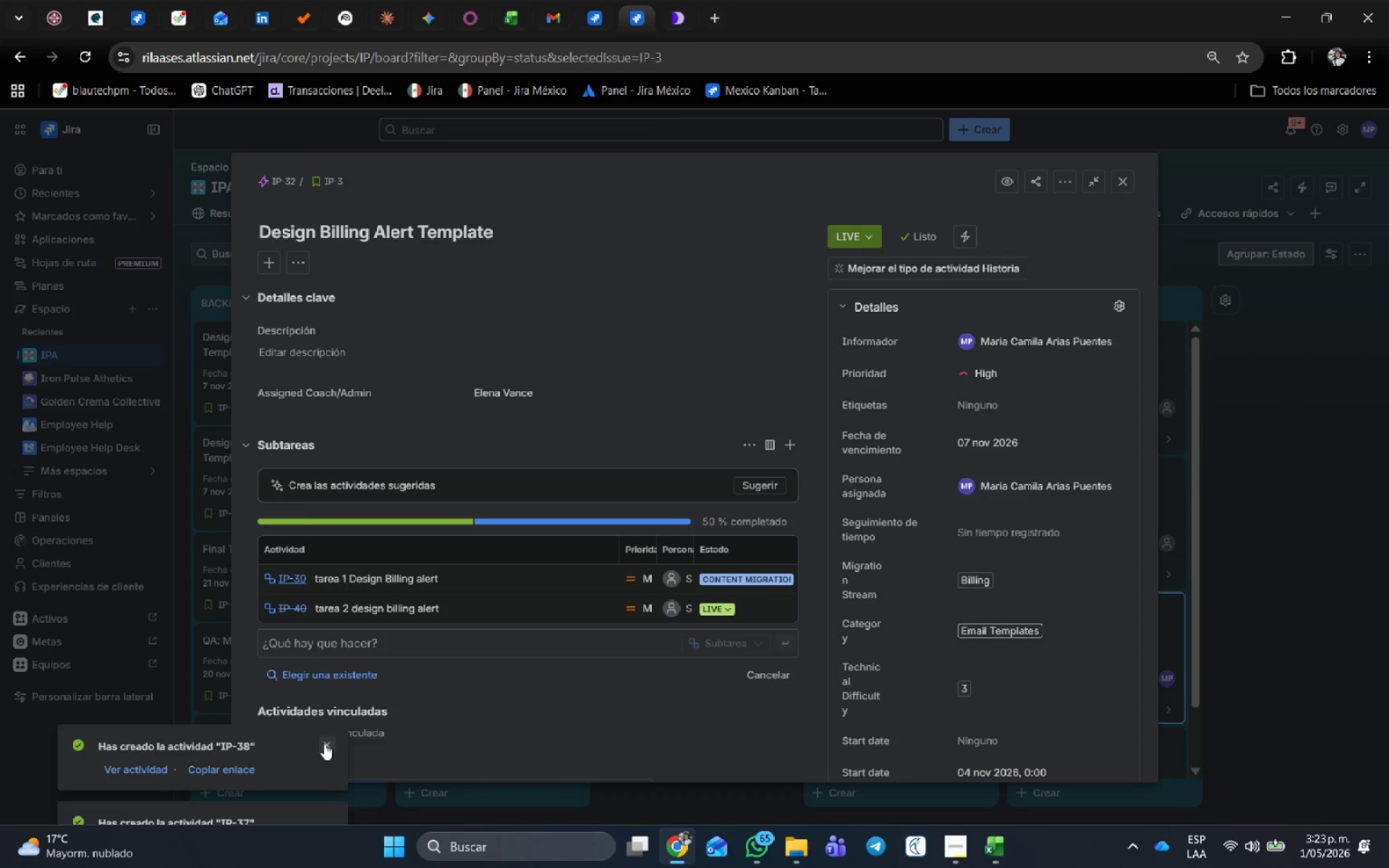 
left_click([324, 744])
 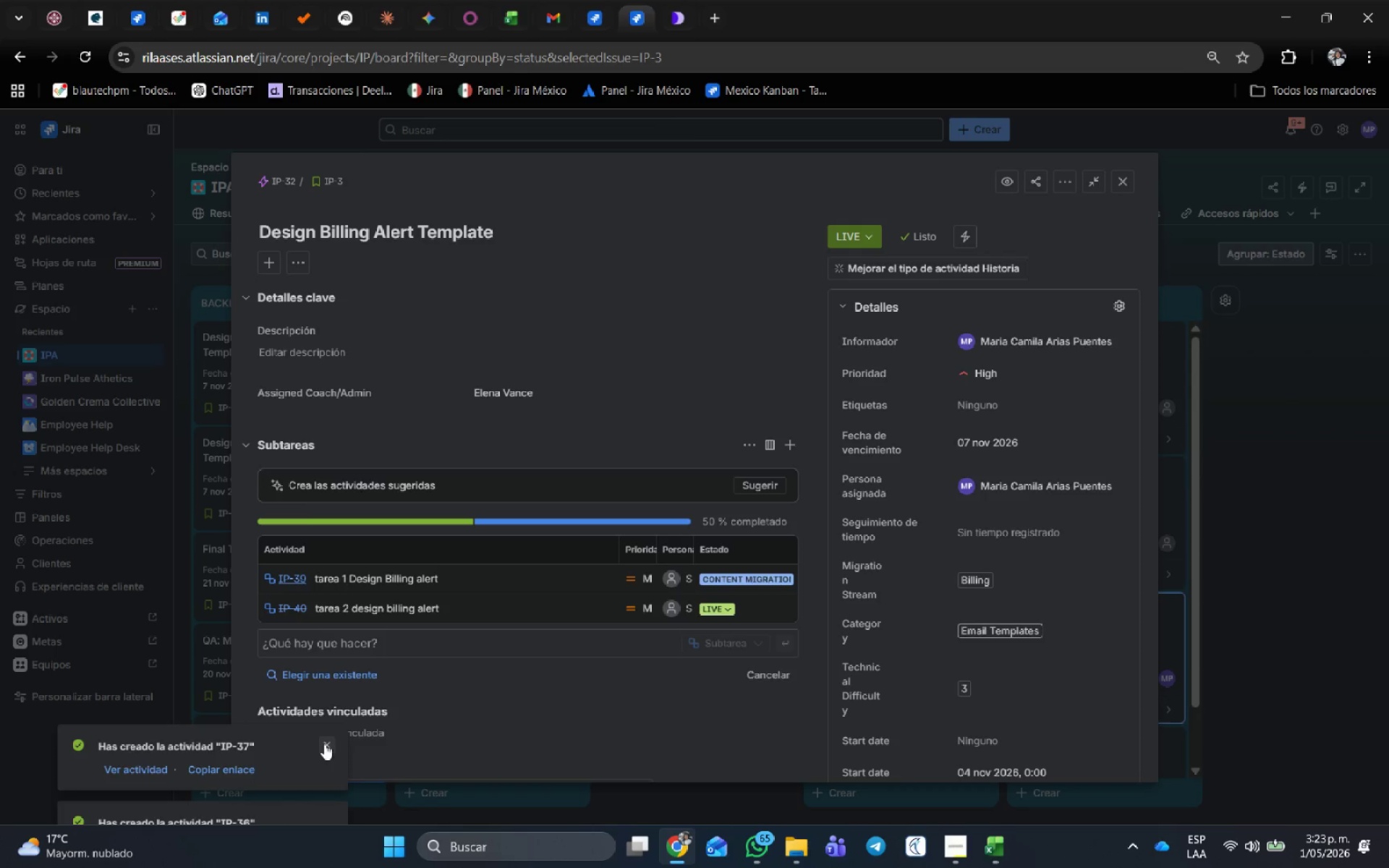 
left_click([324, 744])
 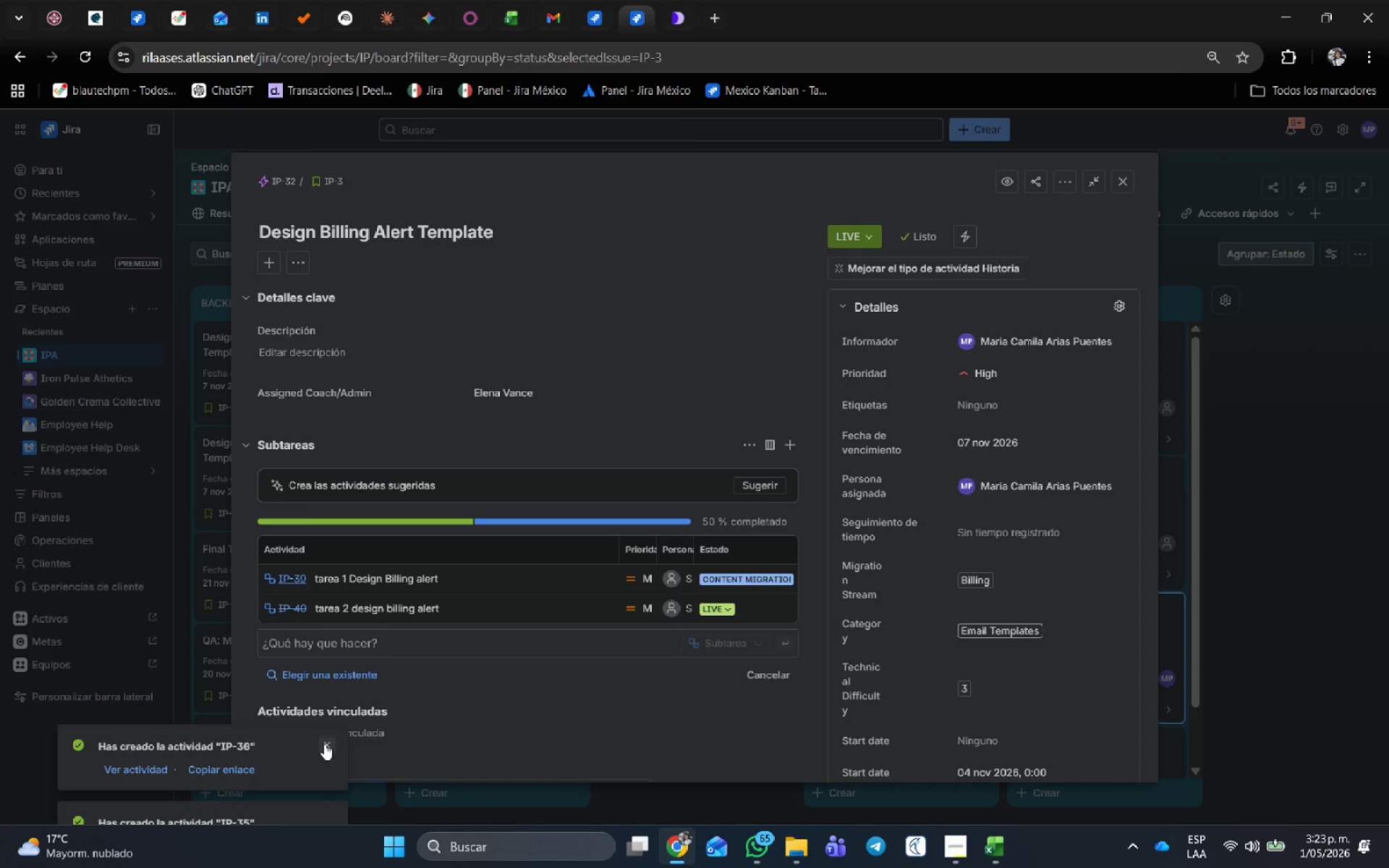 
left_click([324, 744])
 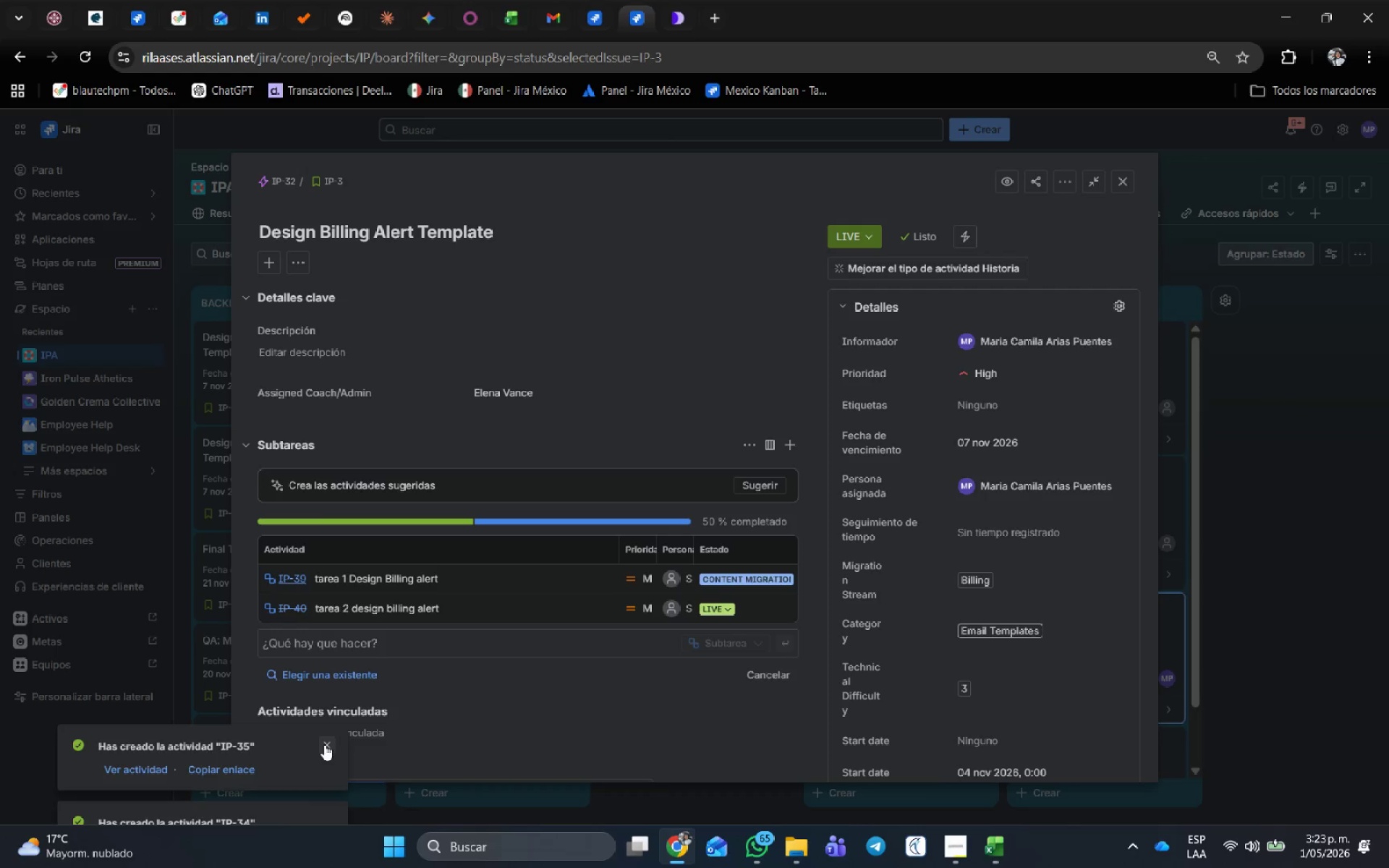 
left_click([324, 744])
 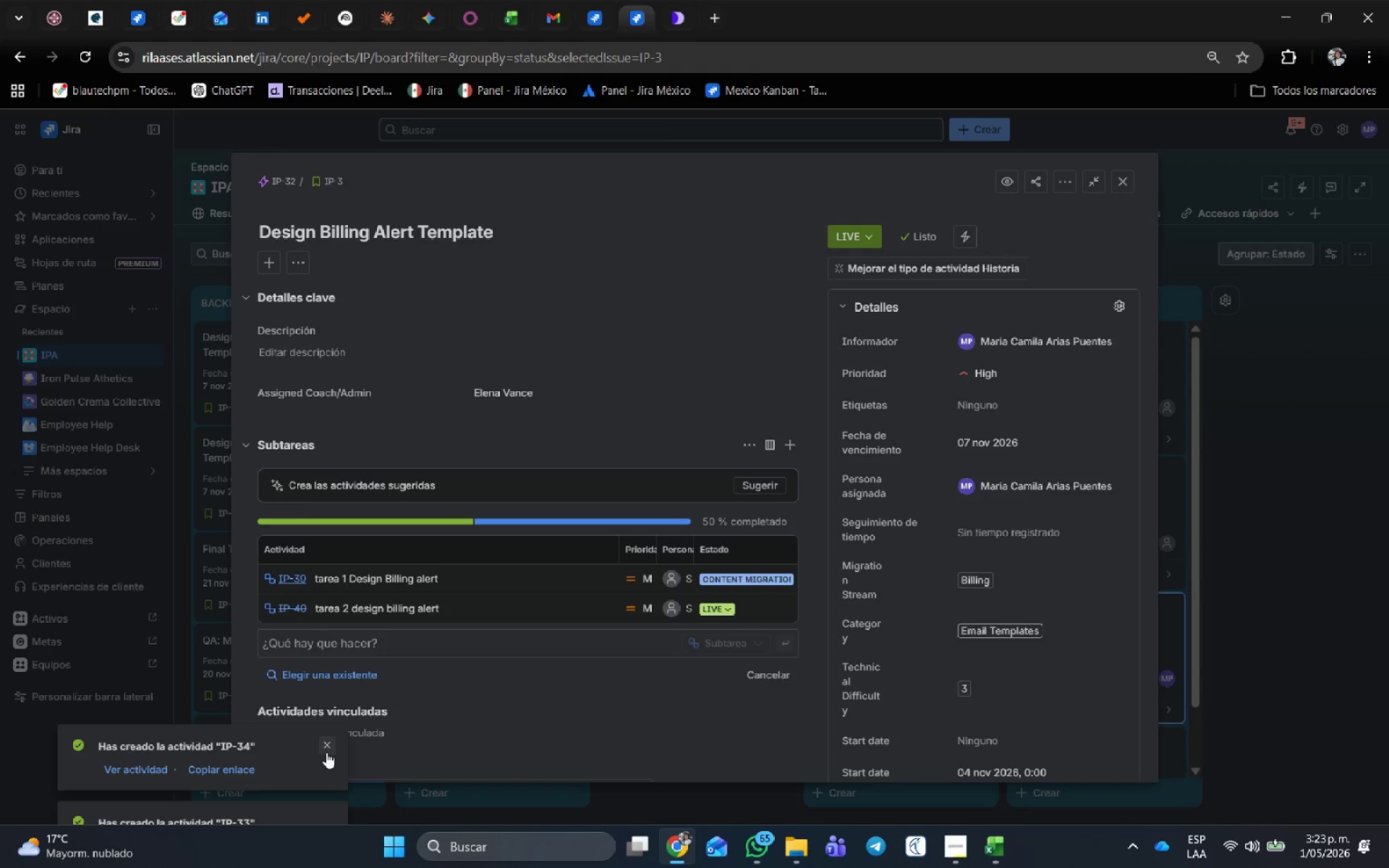 
left_click([326, 752])
 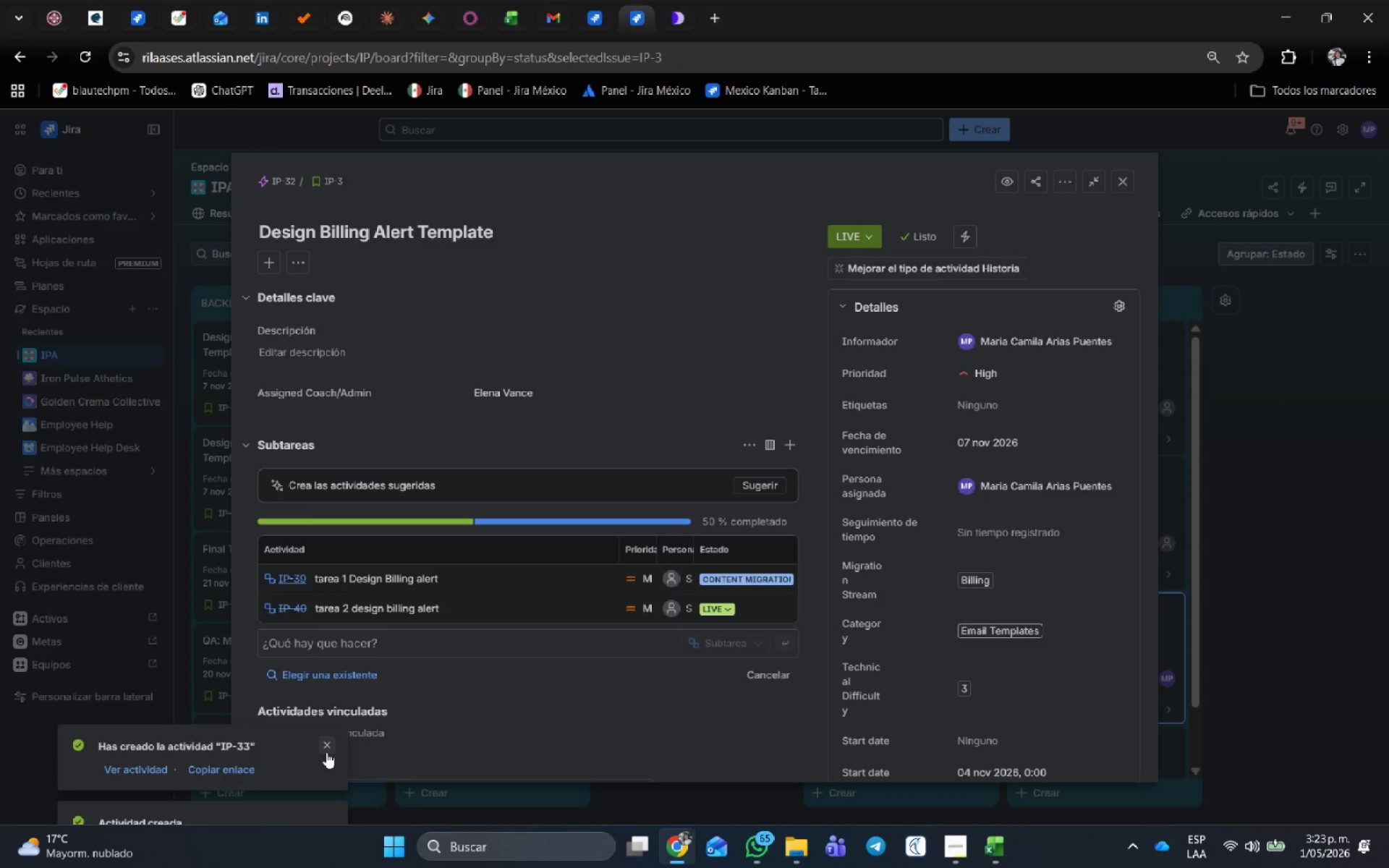 
left_click([326, 752])
 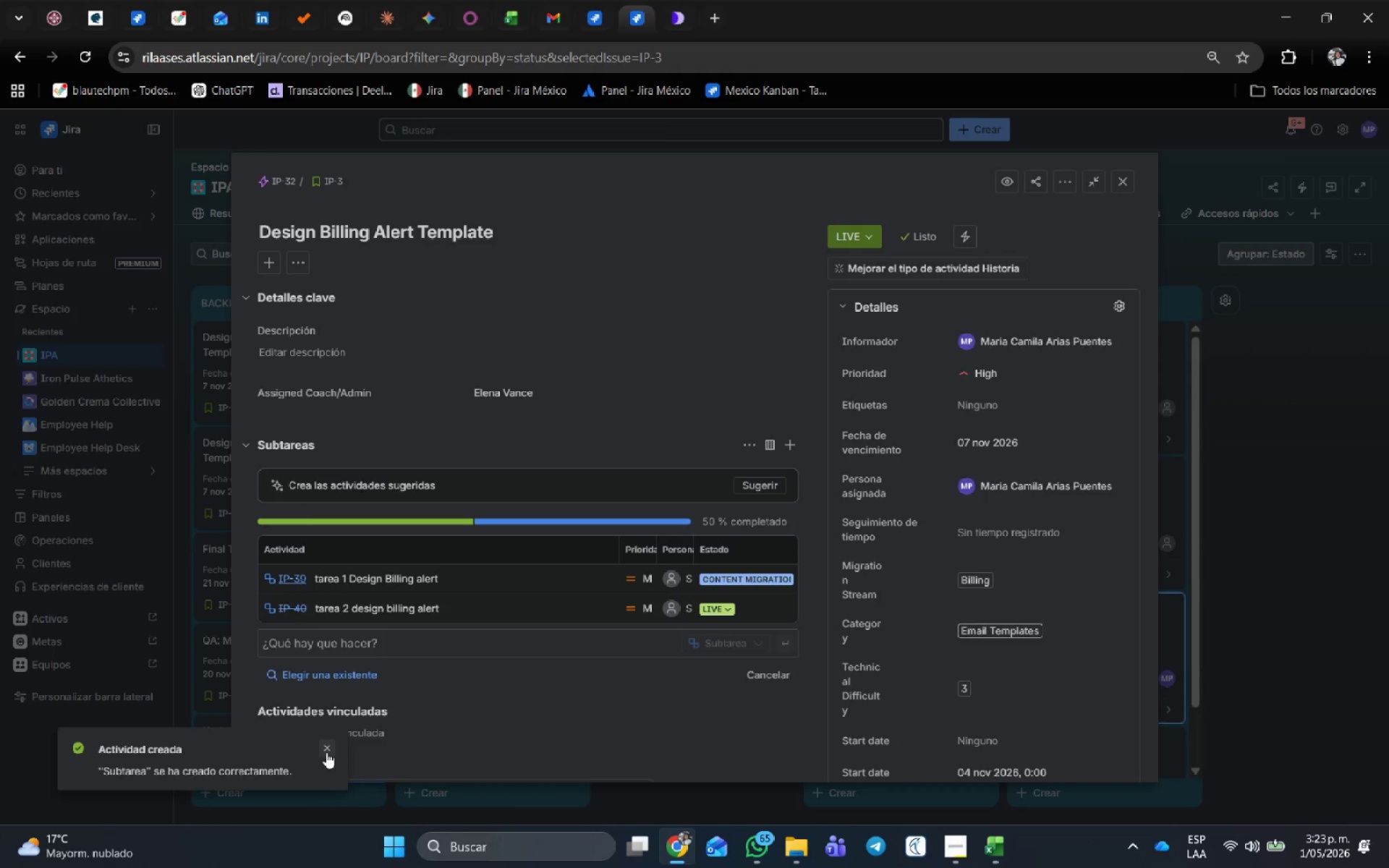 
left_click([326, 752])
 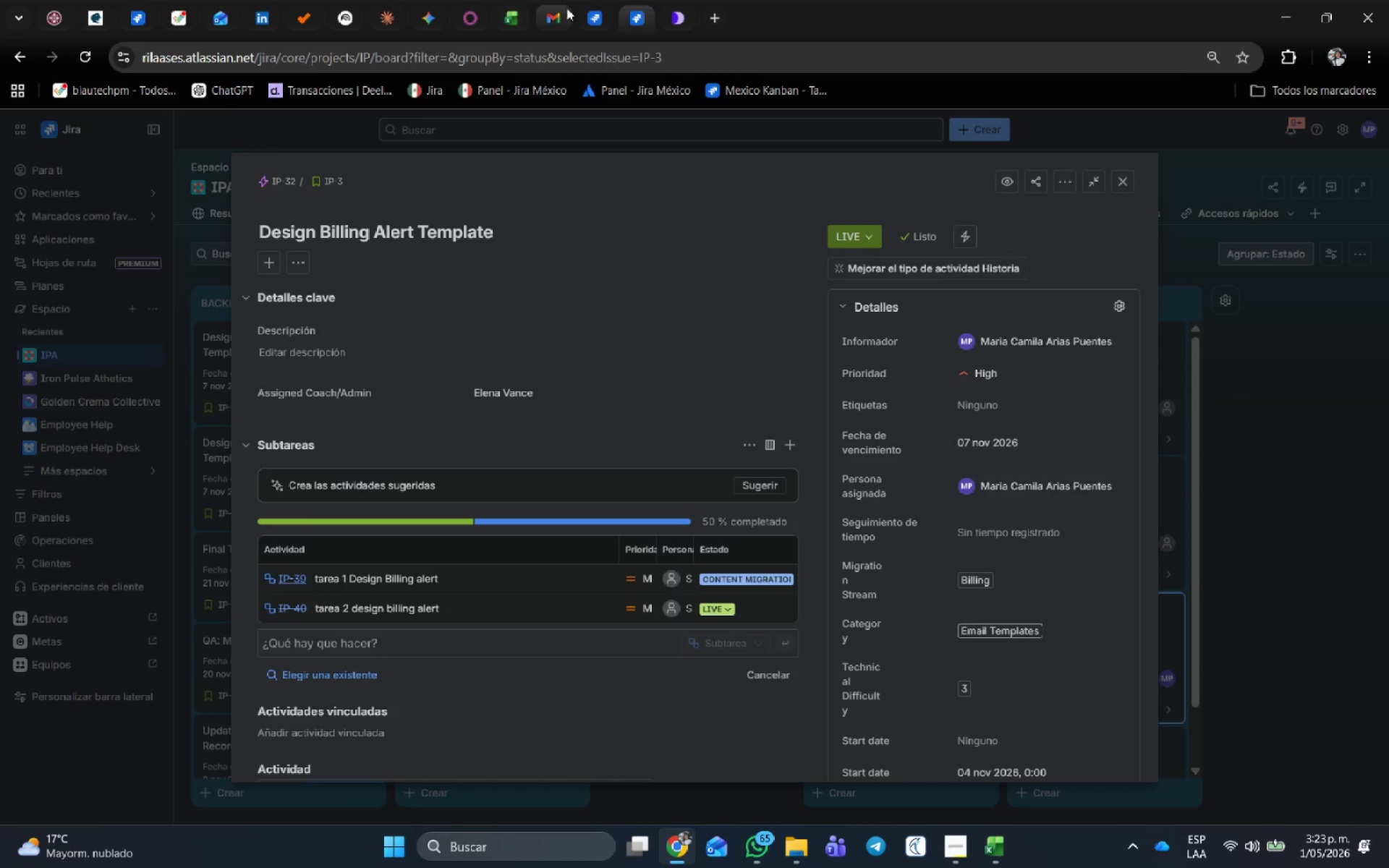 
left_click([587, 16])
 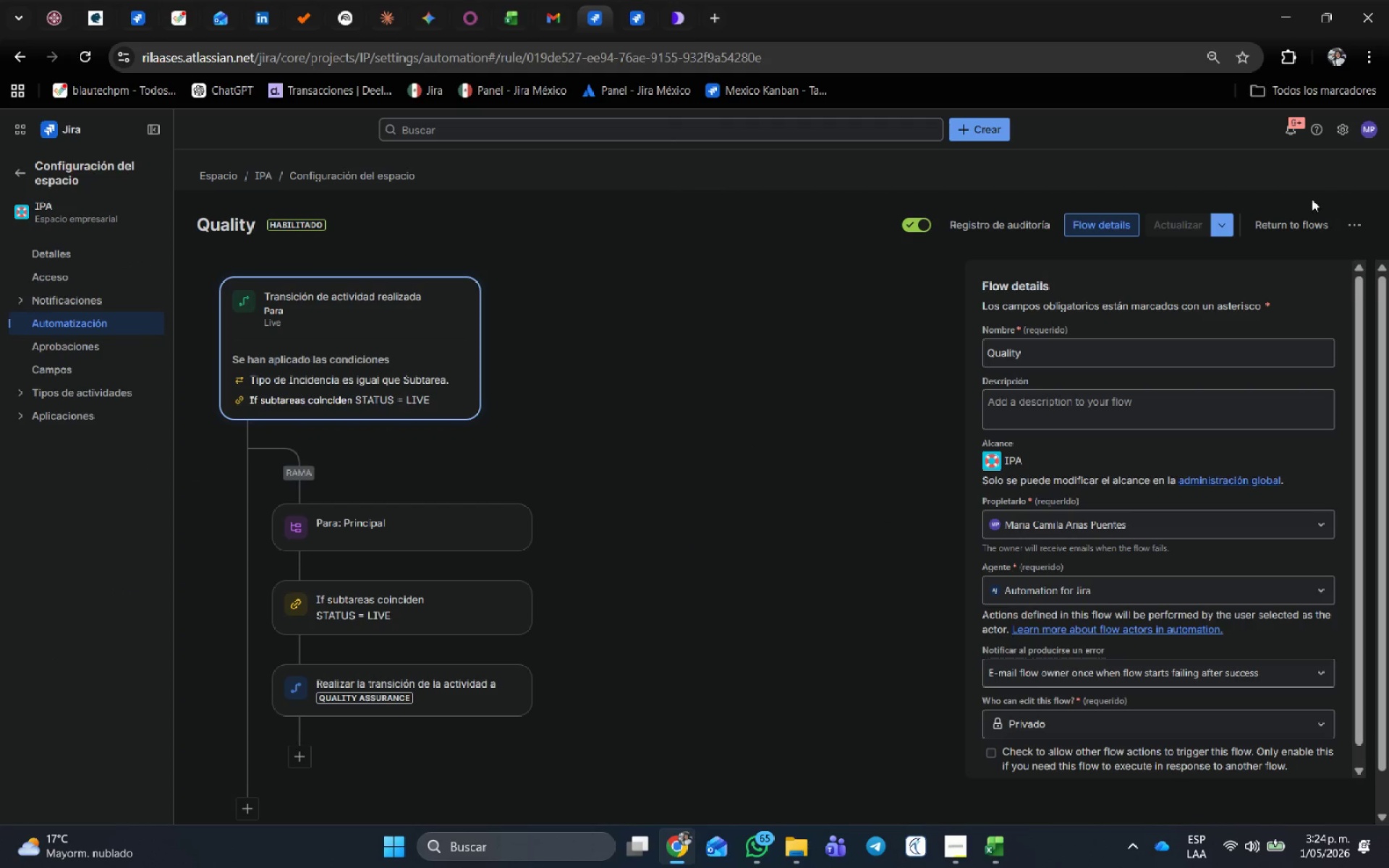 
left_click([1286, 220])
 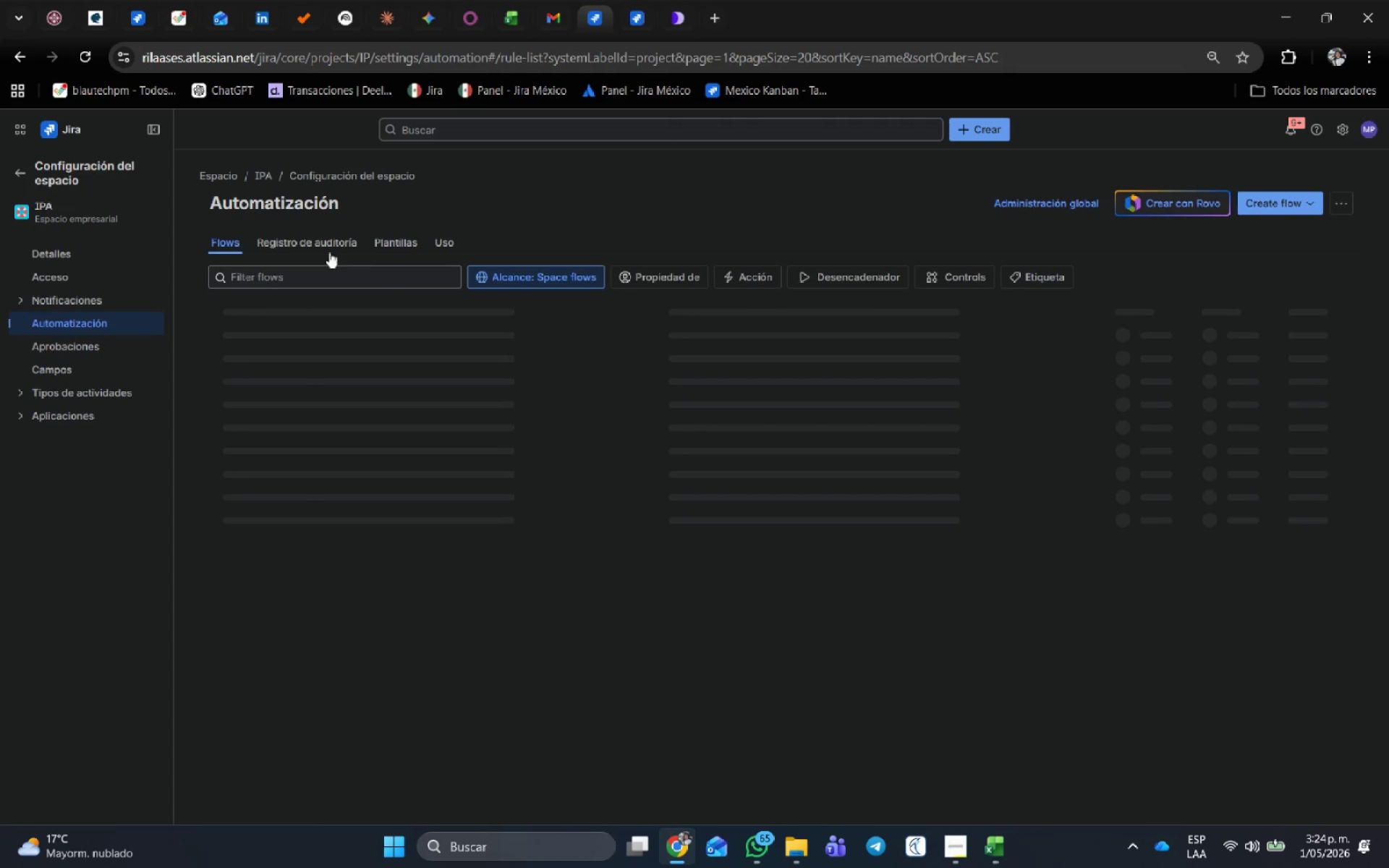 
left_click([324, 247])
 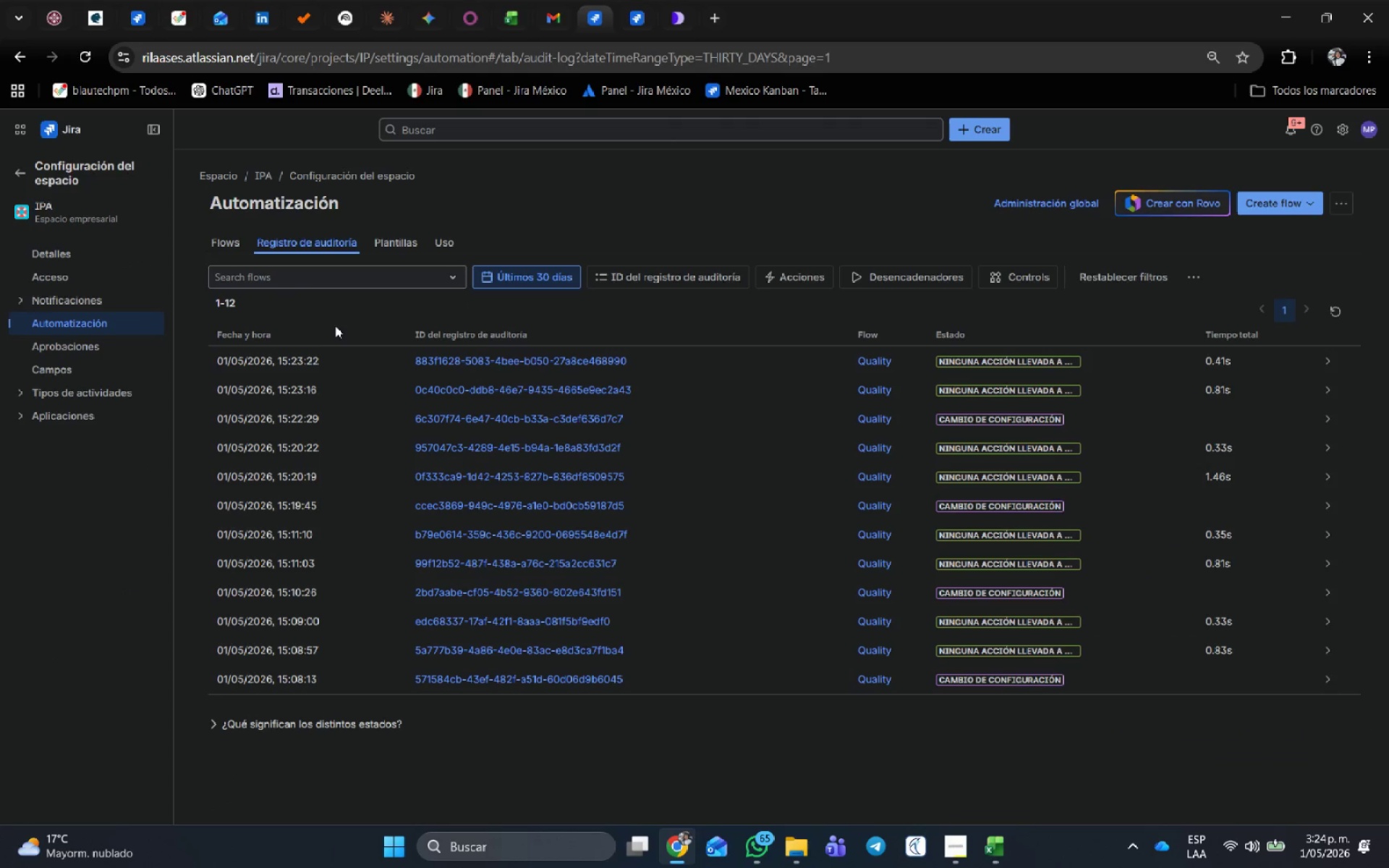 
left_click([229, 242])
 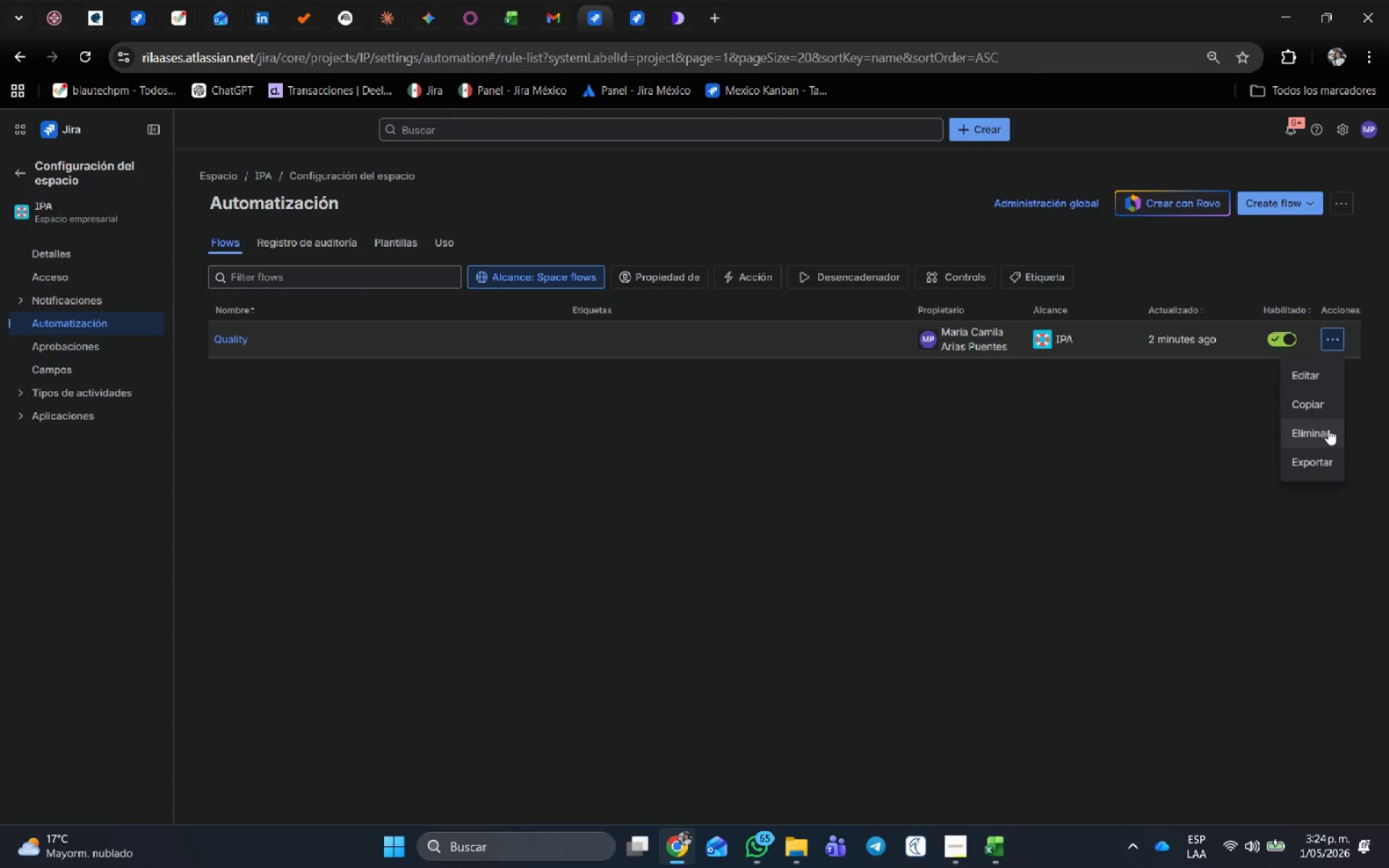 
left_click([1322, 439])
 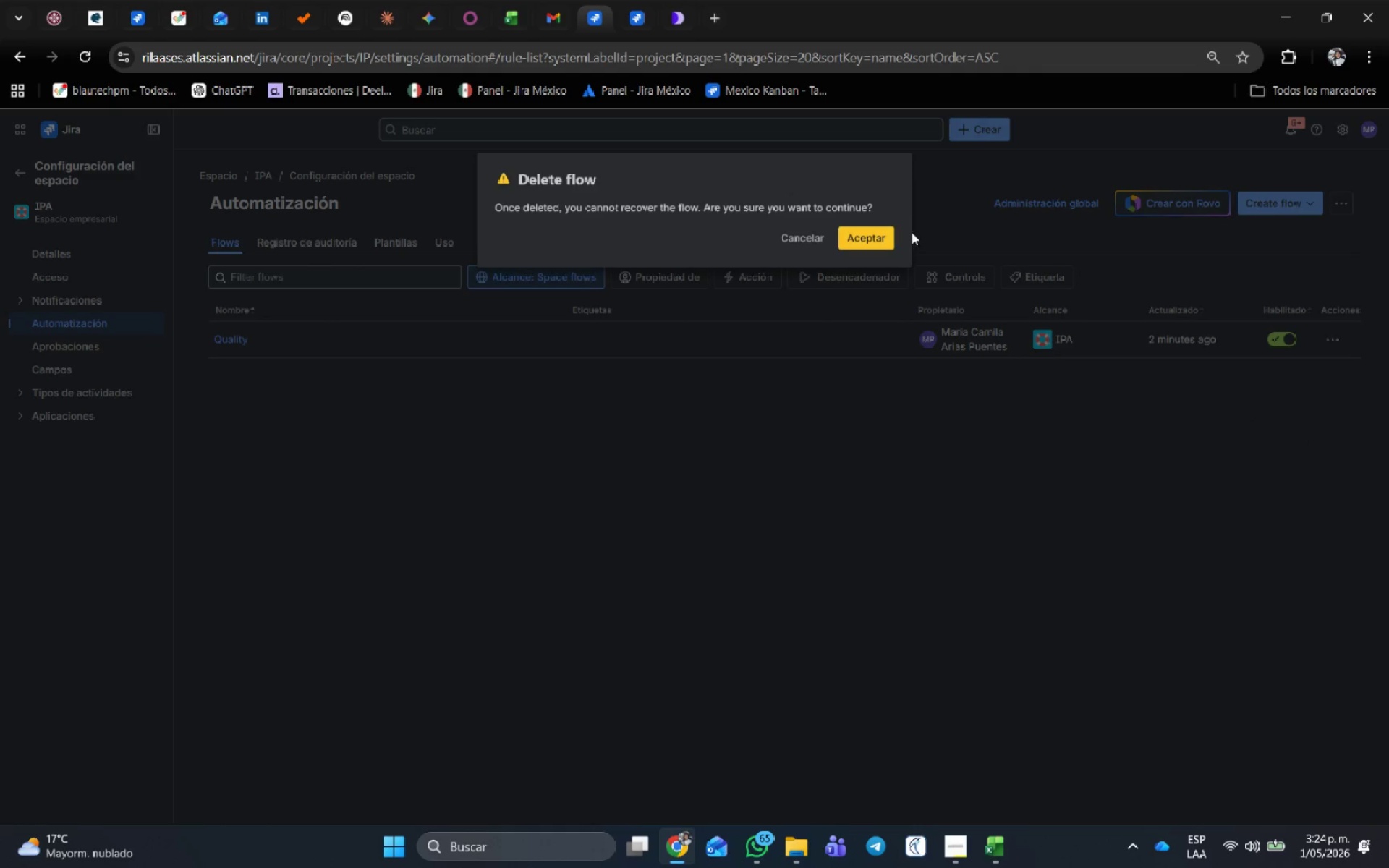 
left_click([882, 234])
 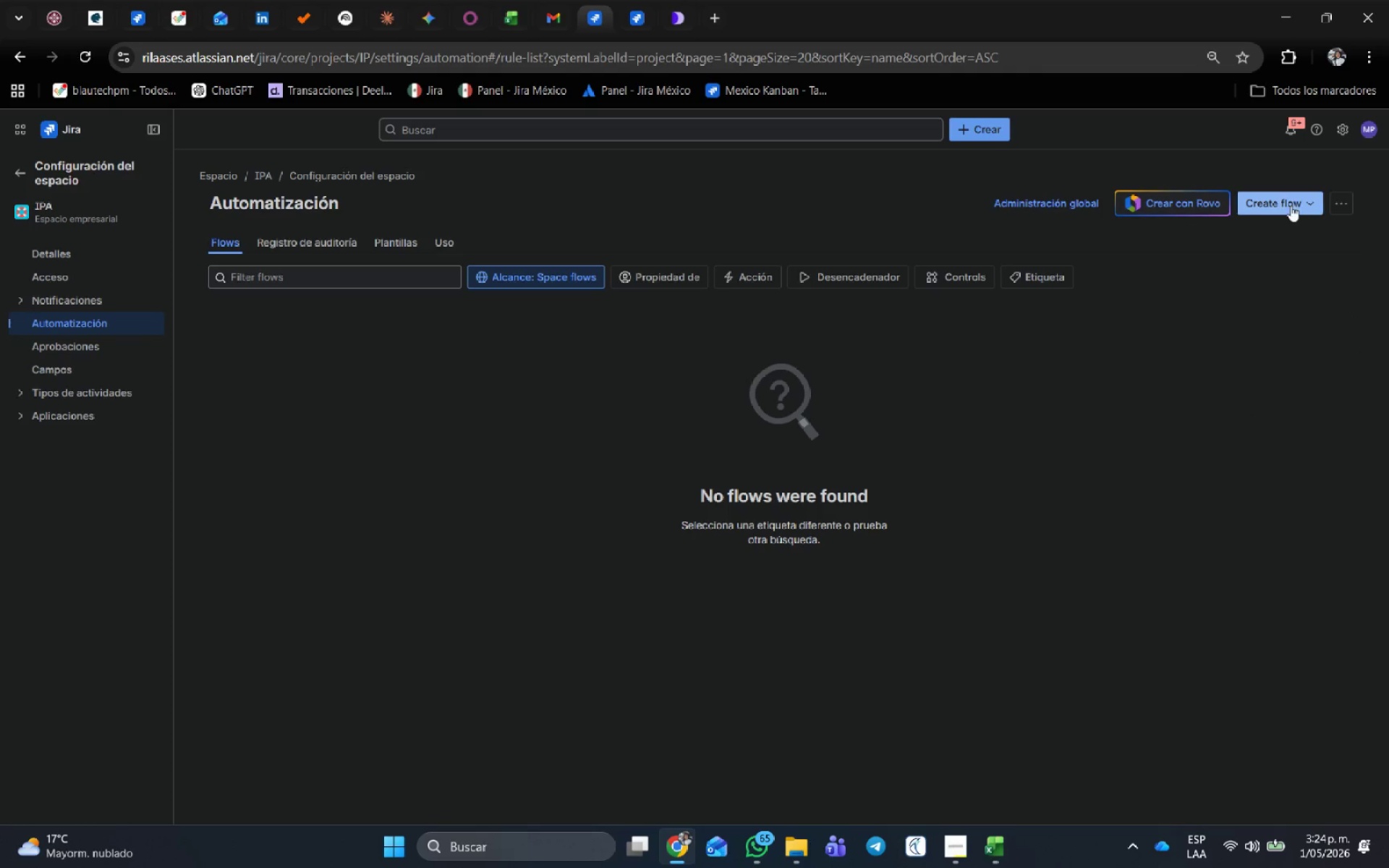 
left_click([1278, 200])
 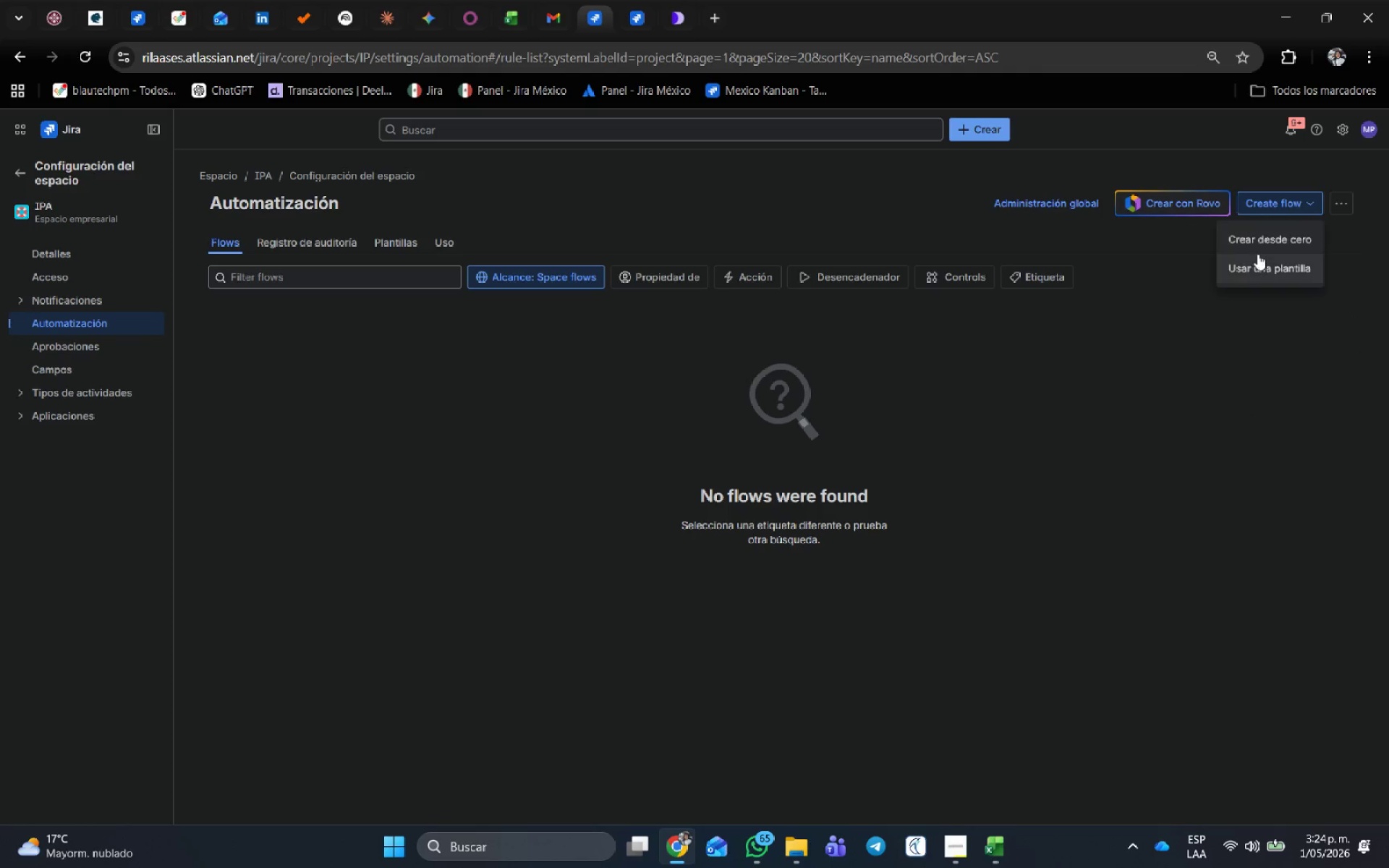 
left_click([1259, 240])
 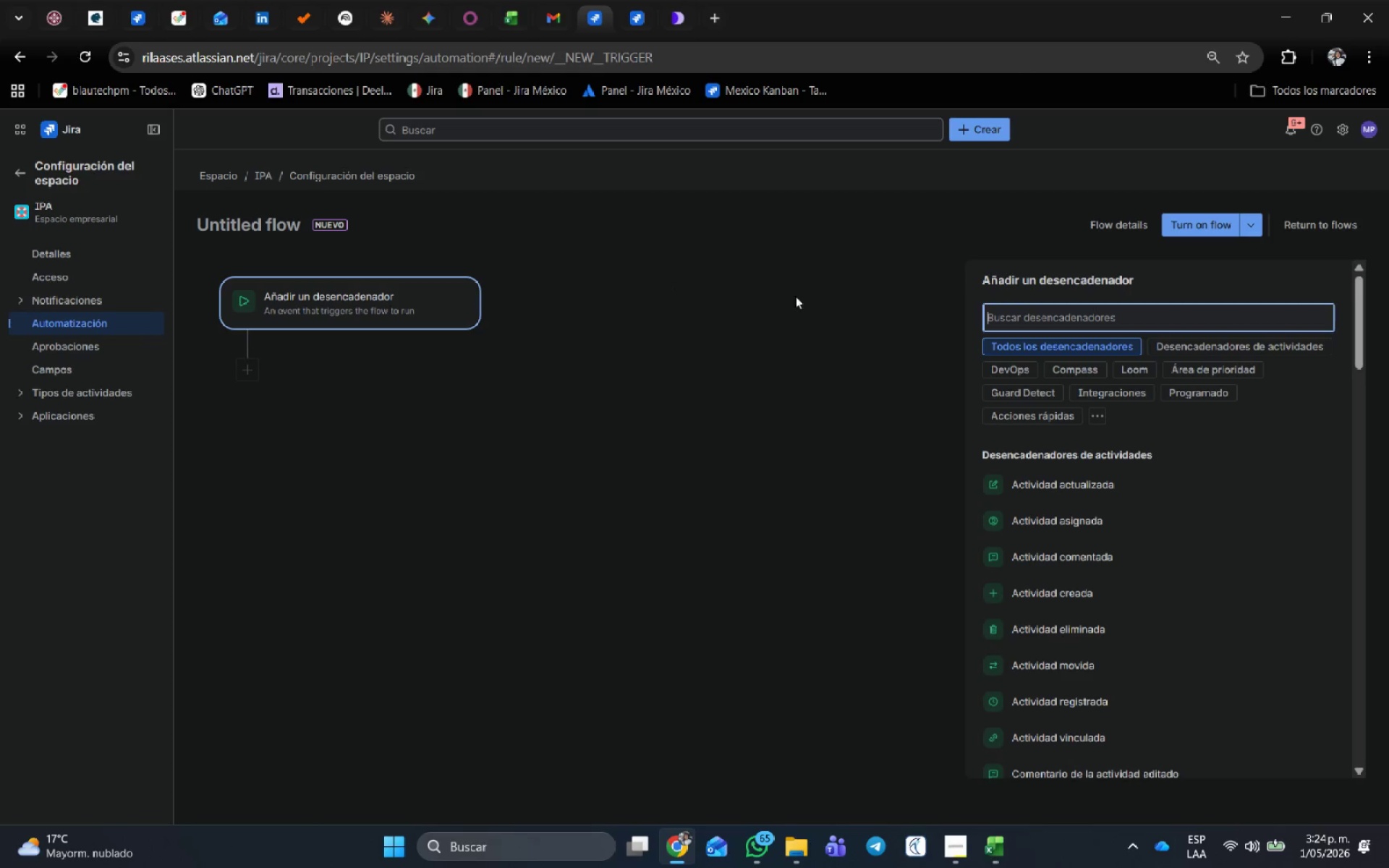 
wait(5.16)
 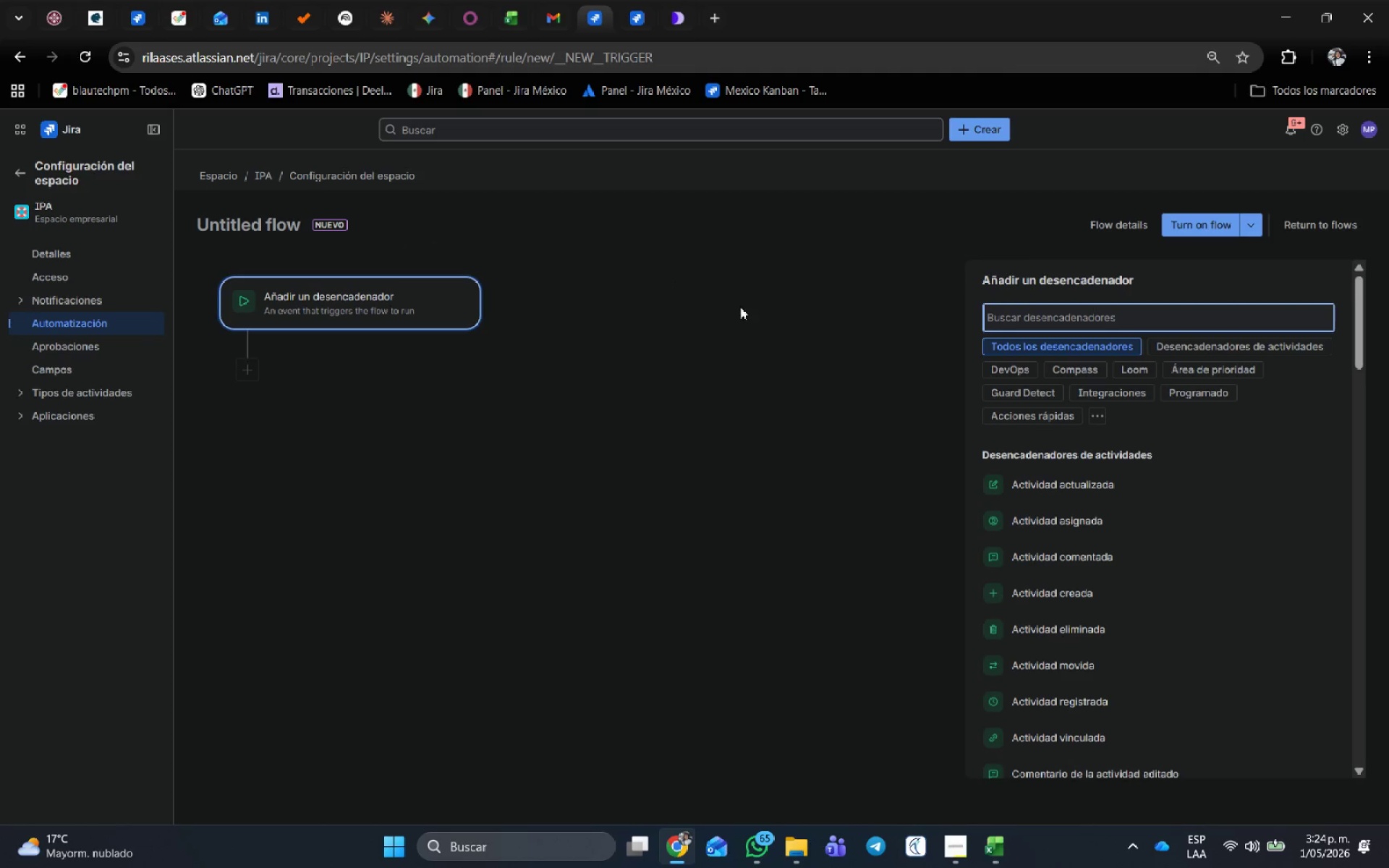 
left_click([1055, 317])
 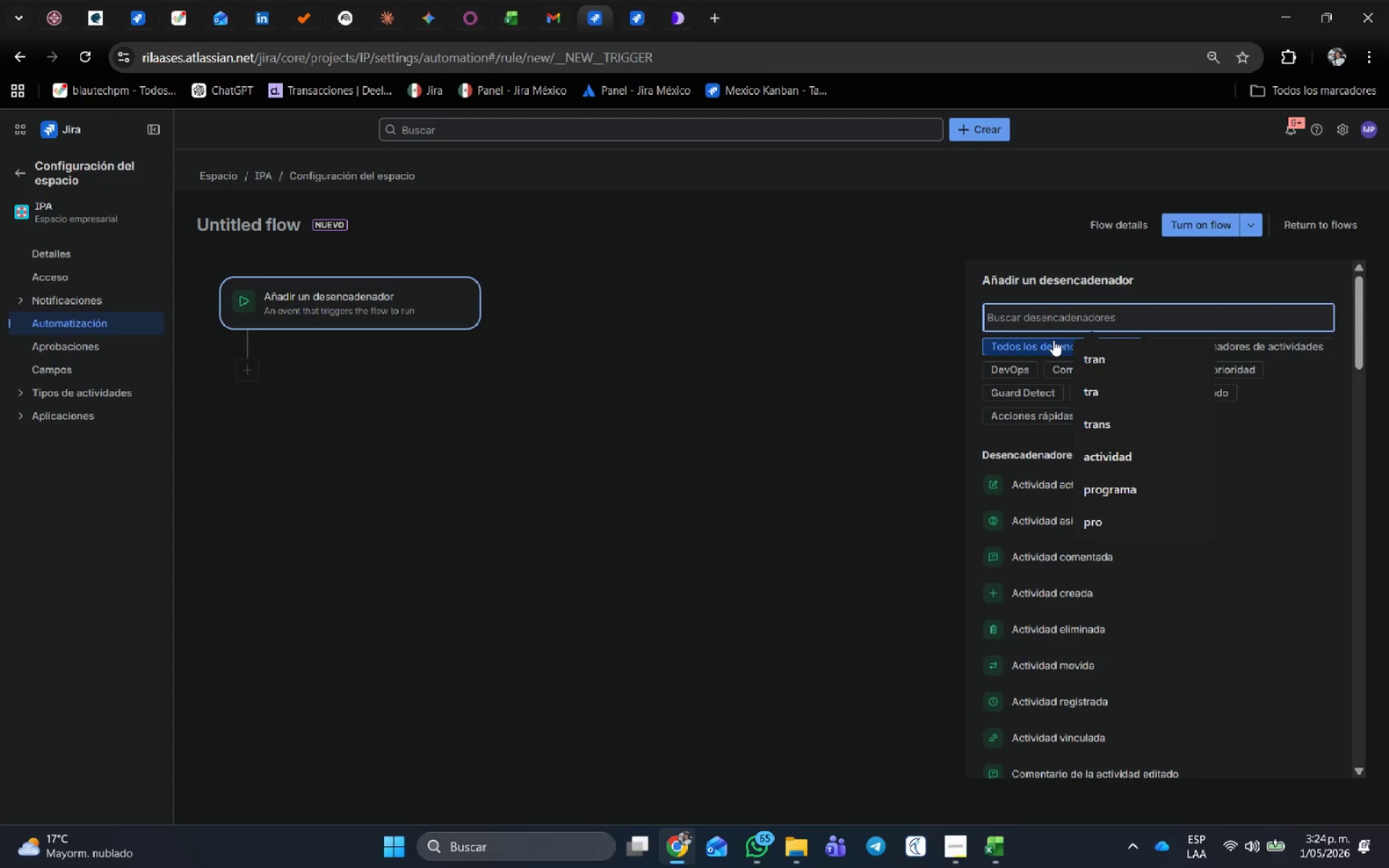 
type(tra)
 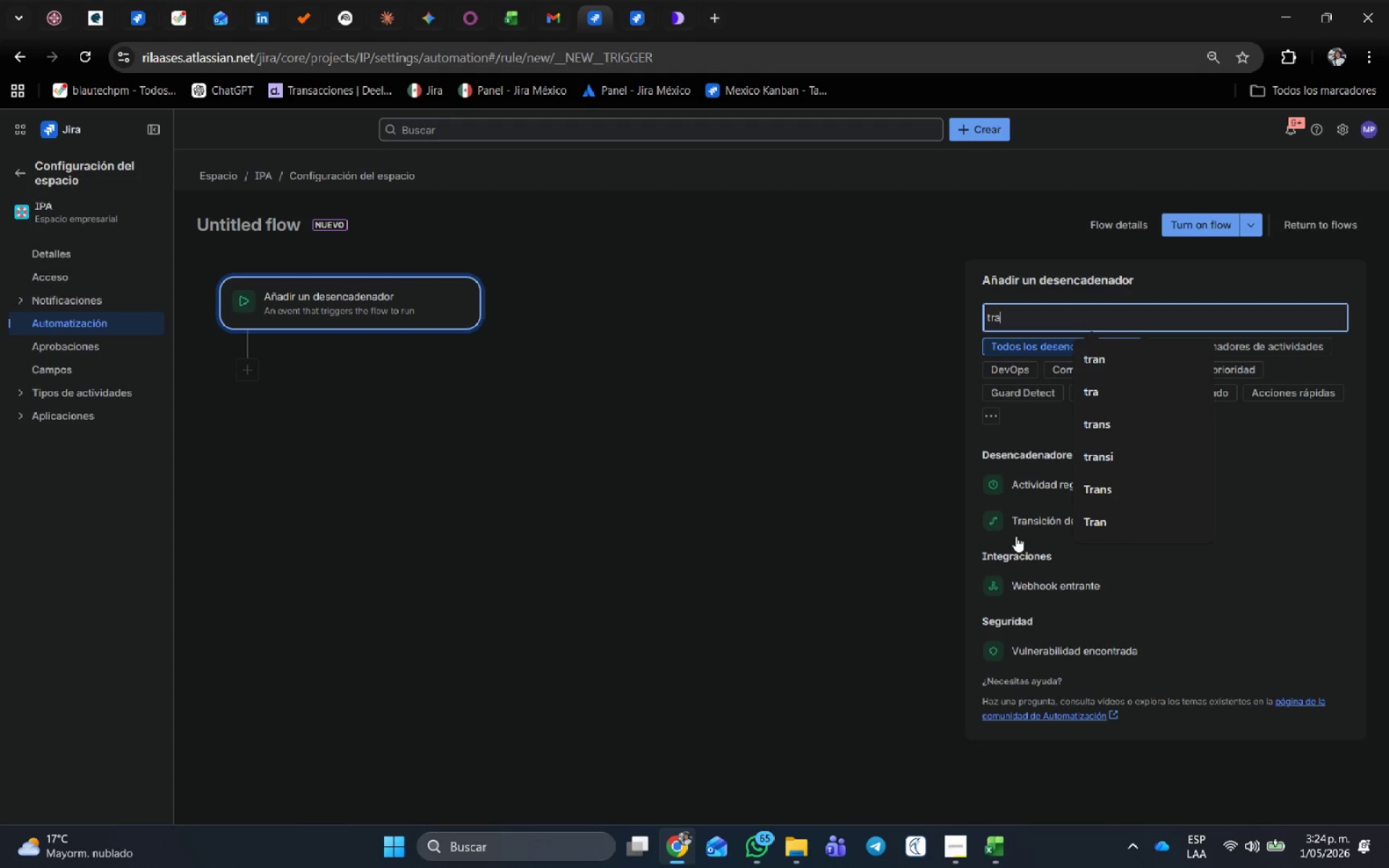 
left_click([1018, 524])
 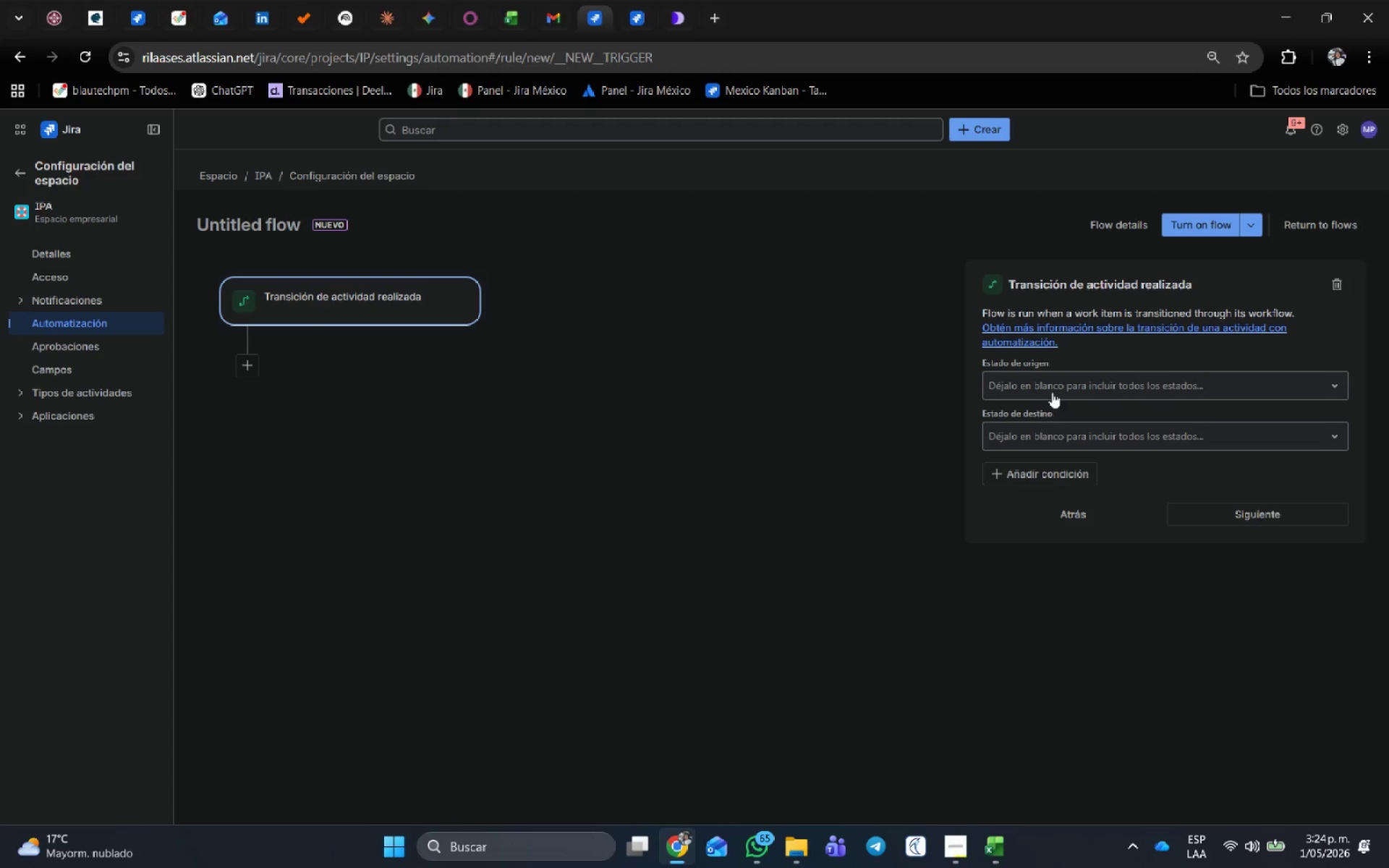 
left_click([1052, 392])
 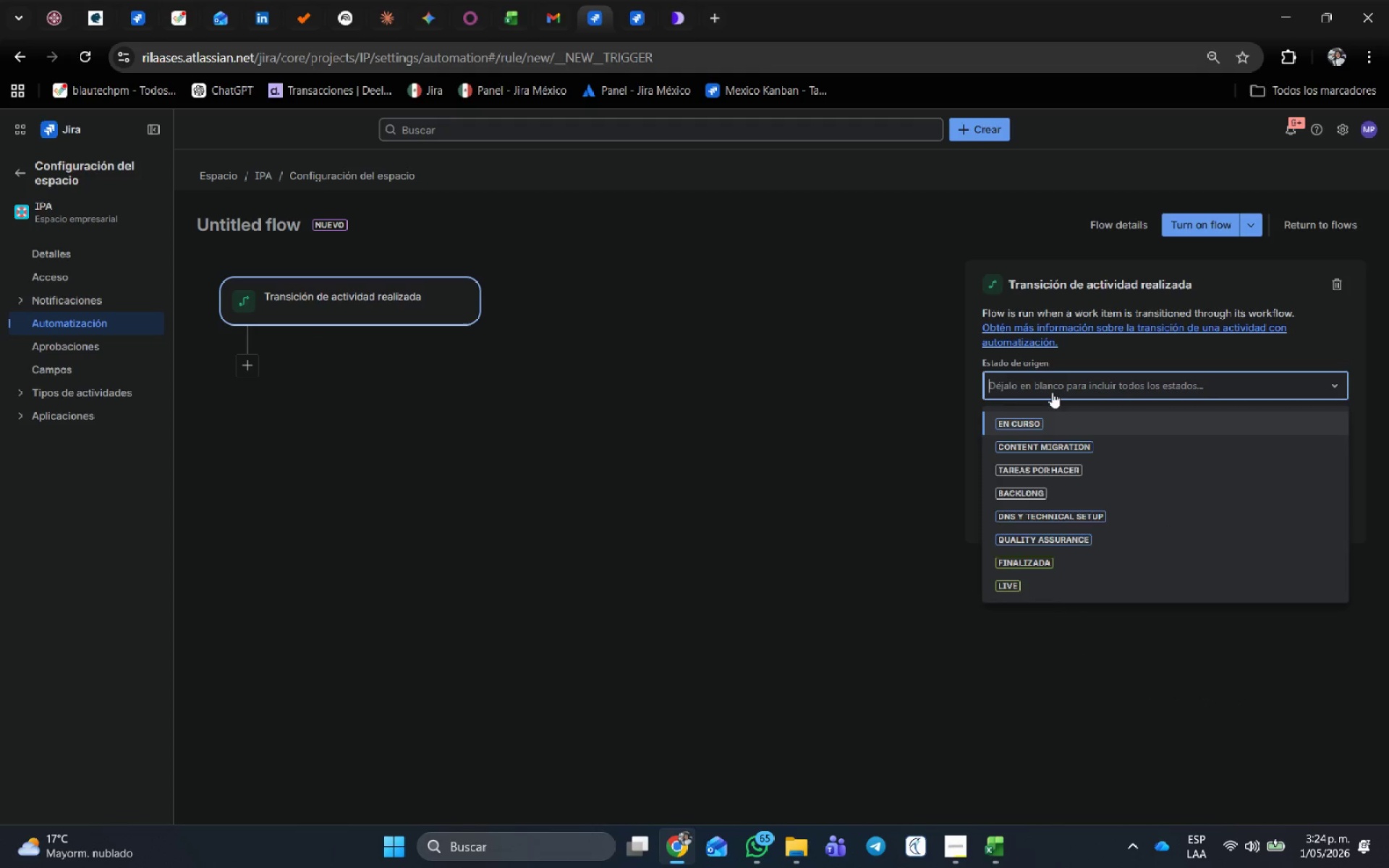 
left_click([1052, 392])
 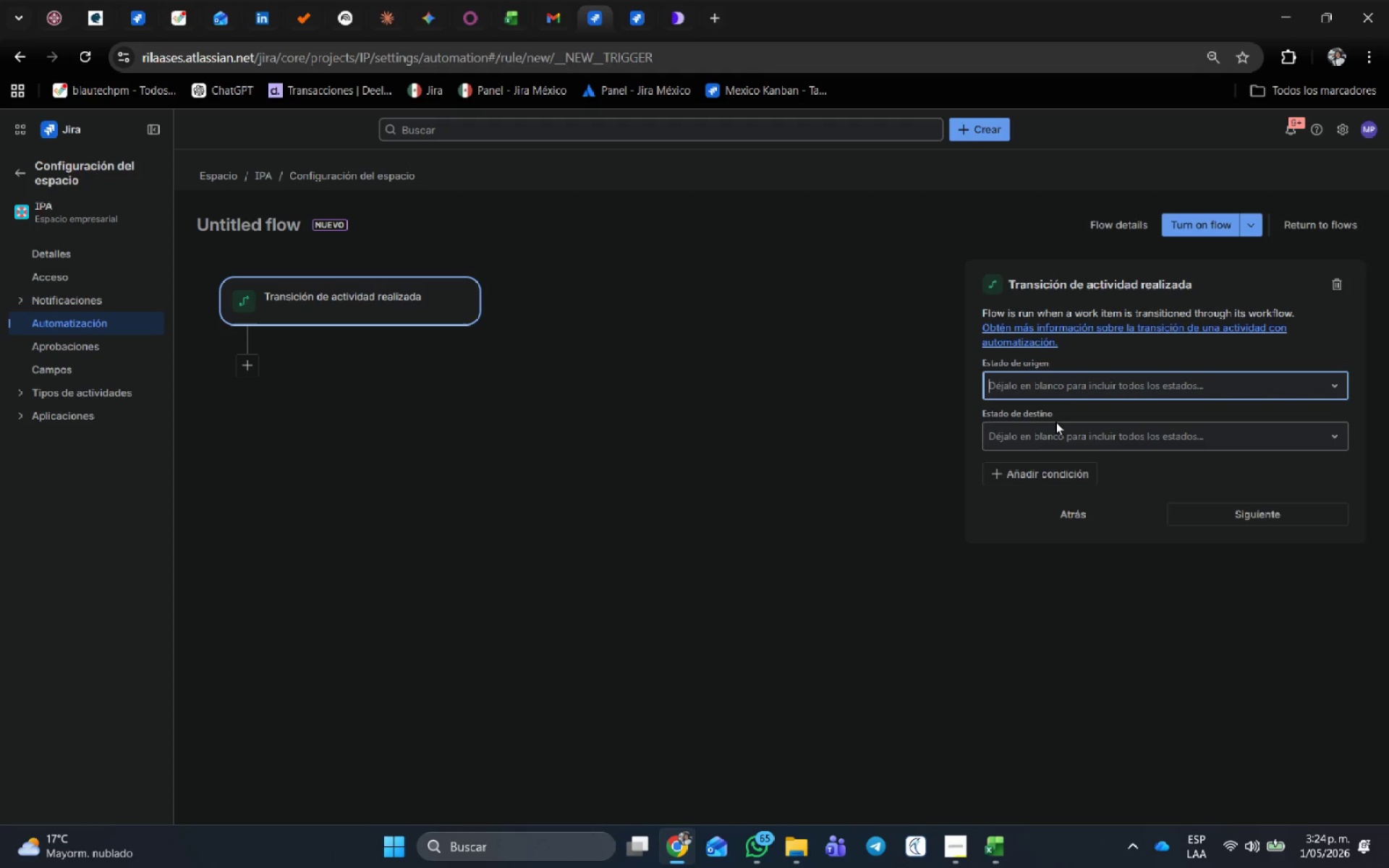 
left_click([1054, 427])
 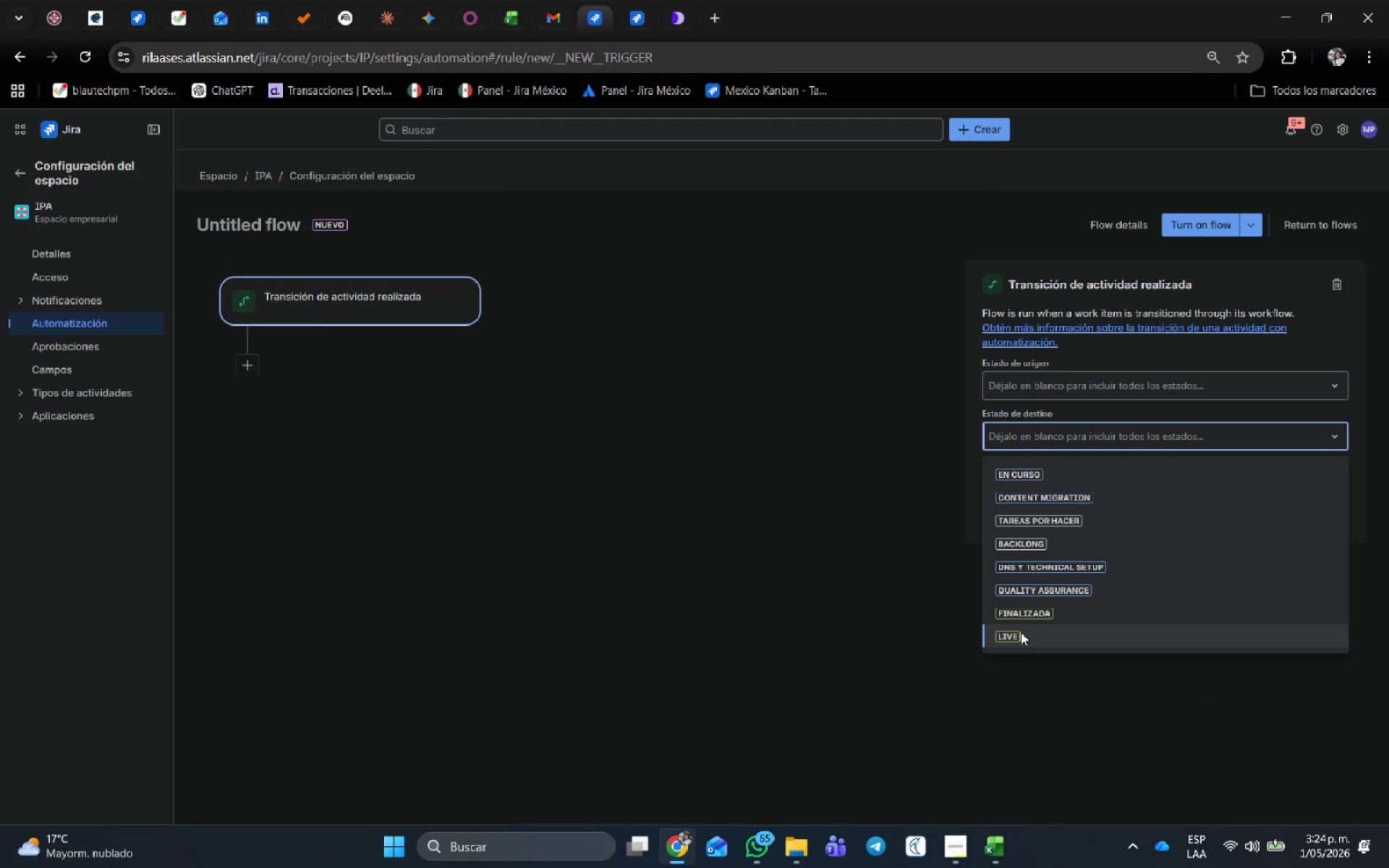 
left_click([1021, 632])
 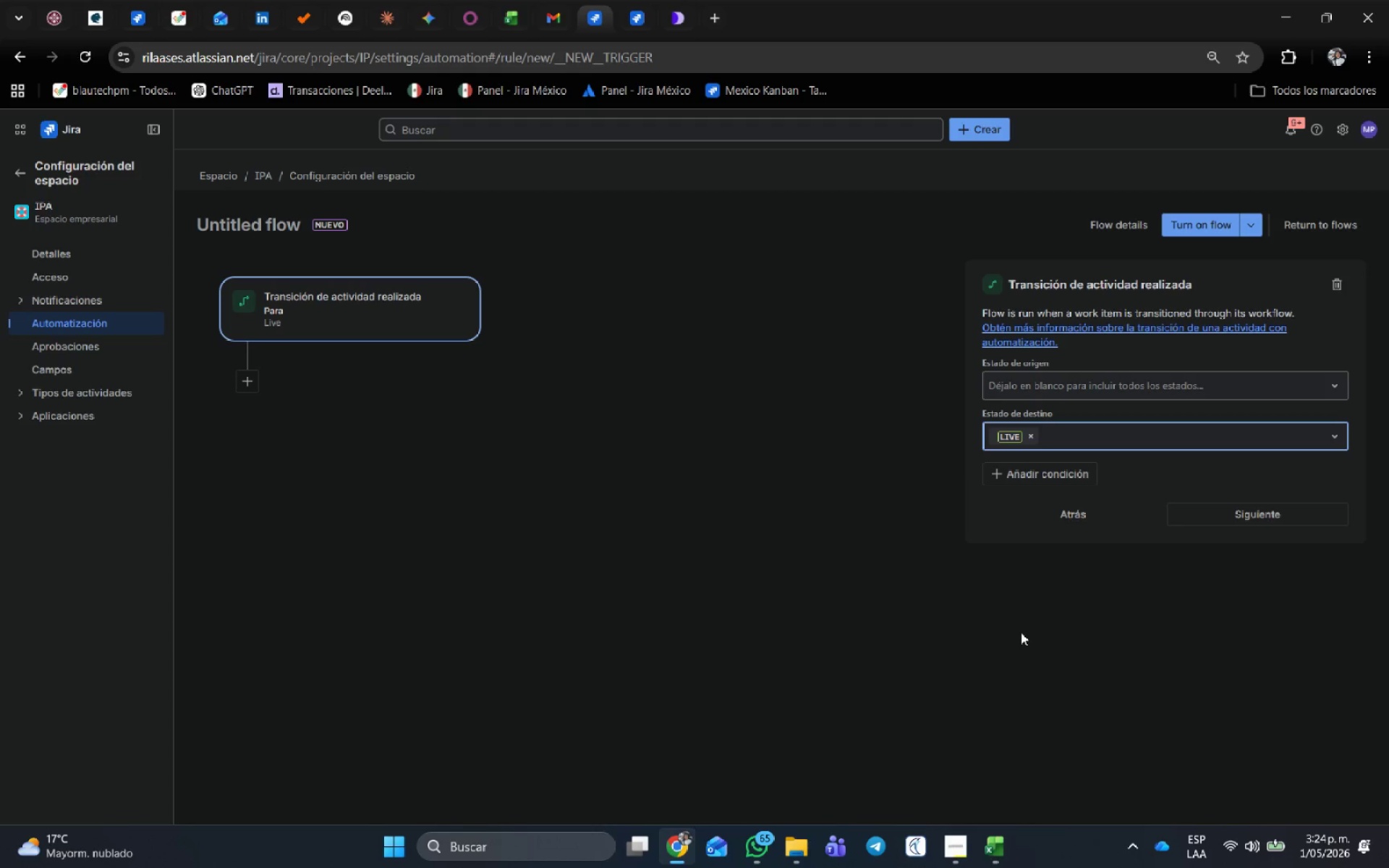 
scroll: coordinate [1021, 632], scroll_direction: down, amount: 1.0
 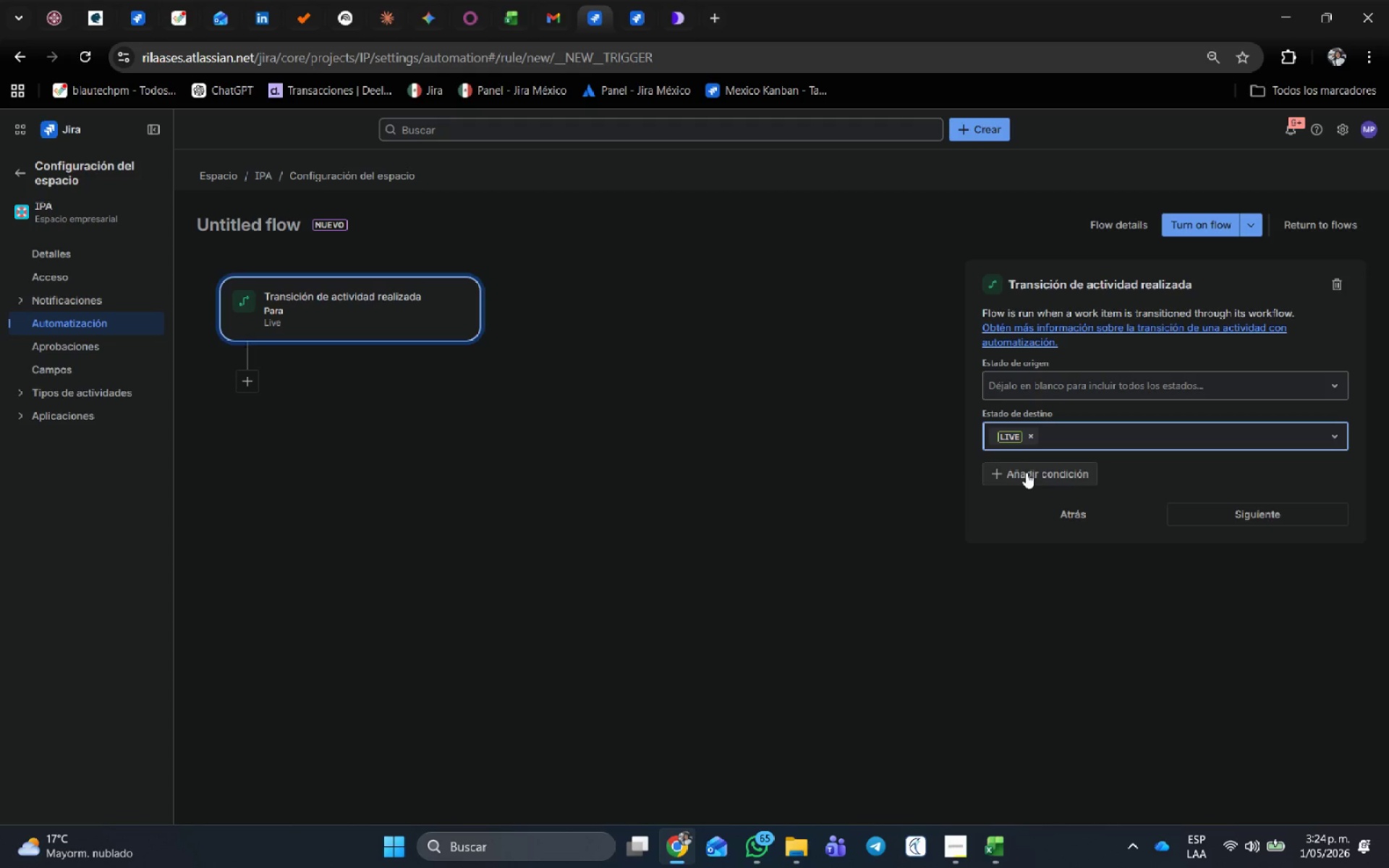 
wait(5.88)
 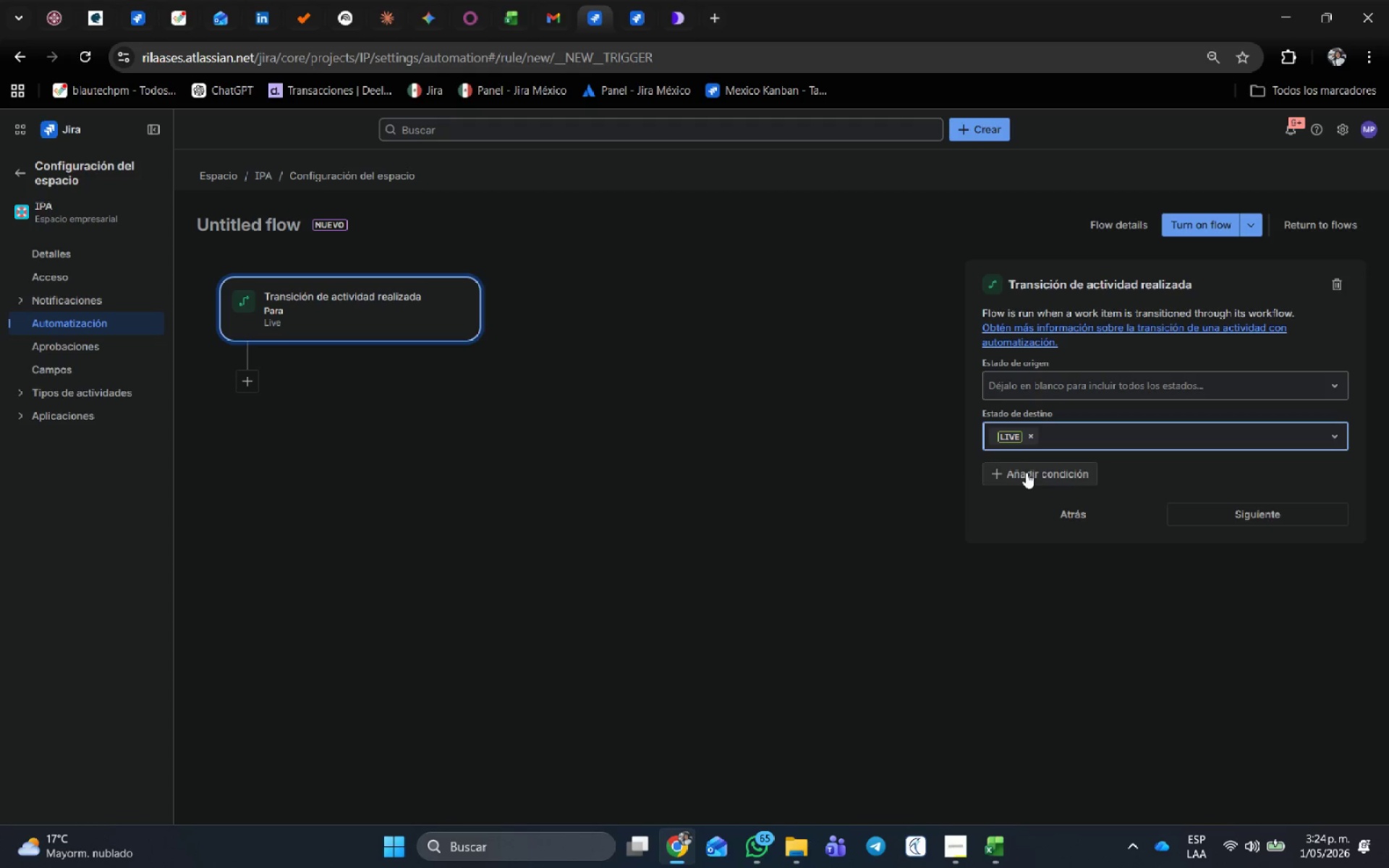 
left_click([1026, 472])
 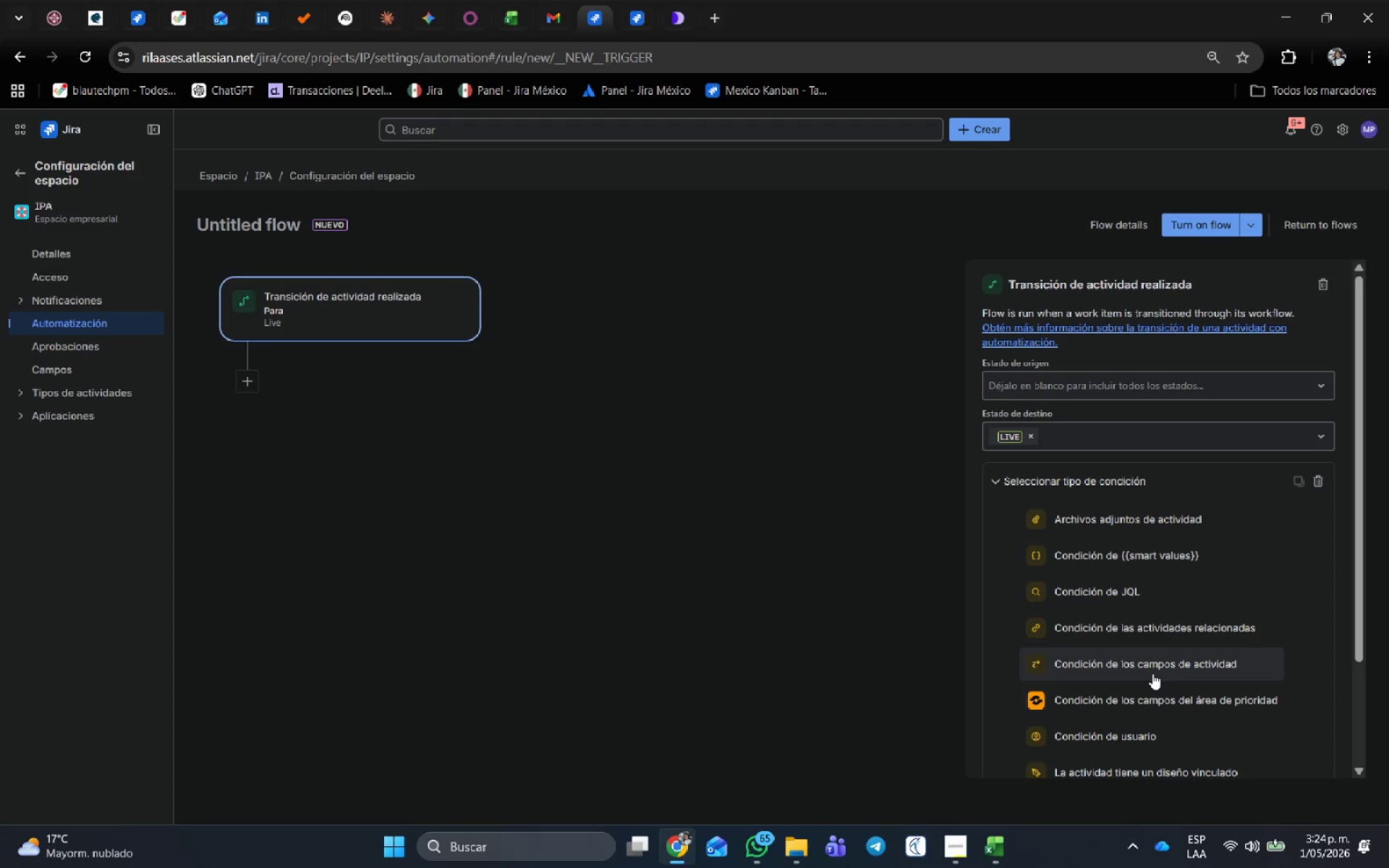 
left_click([1152, 660])
 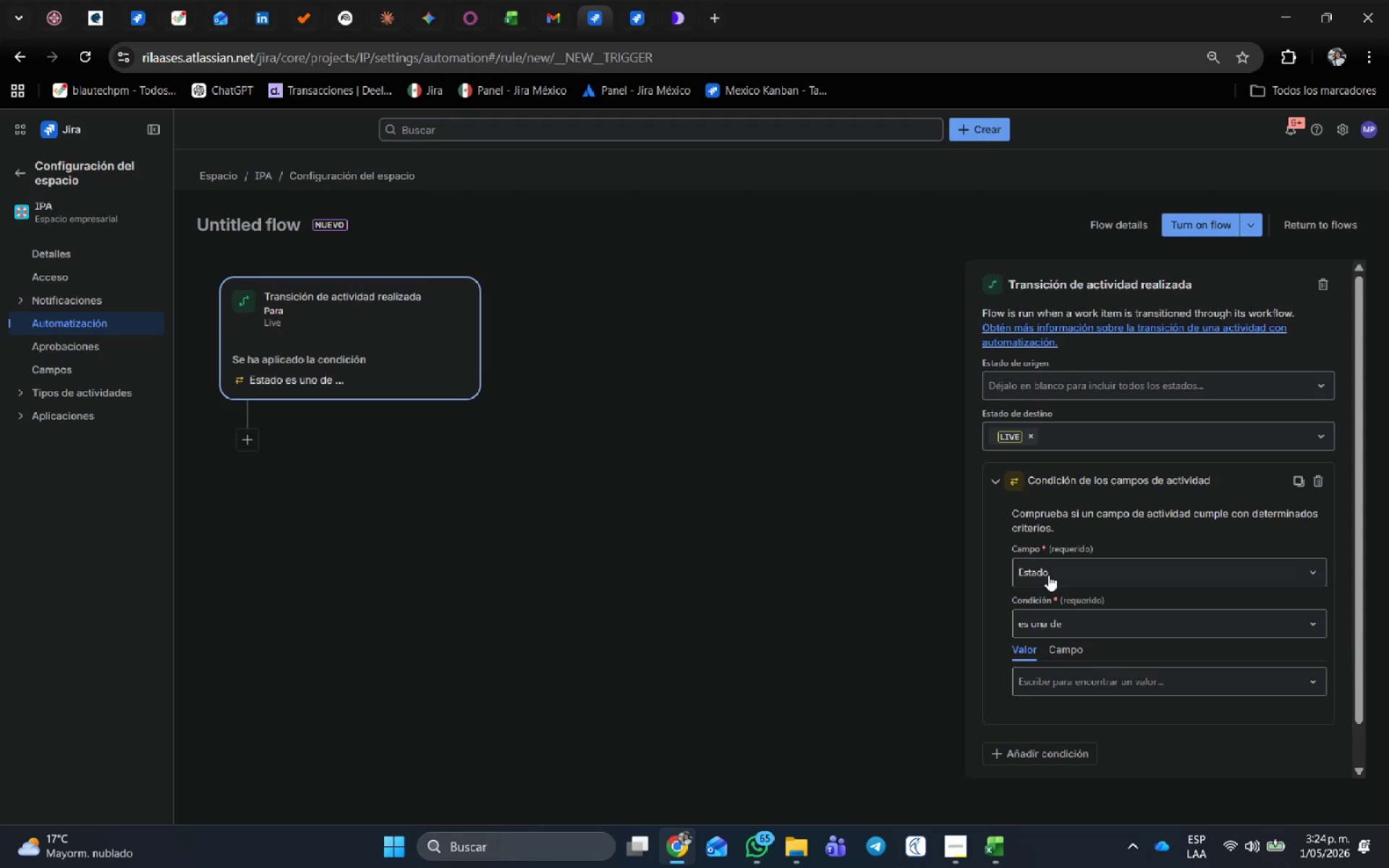 
left_click([1048, 574])
 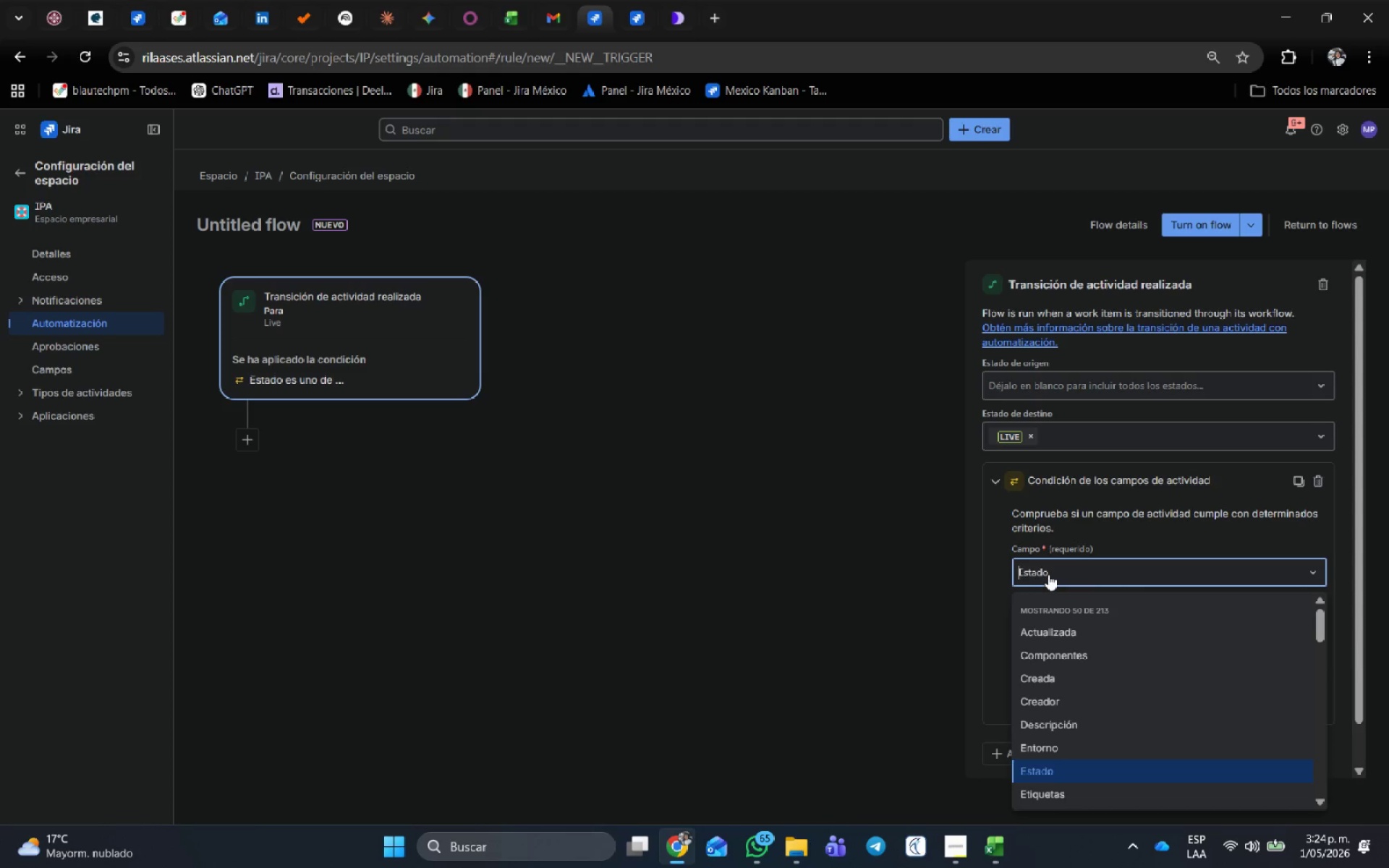 
type(tipo)
 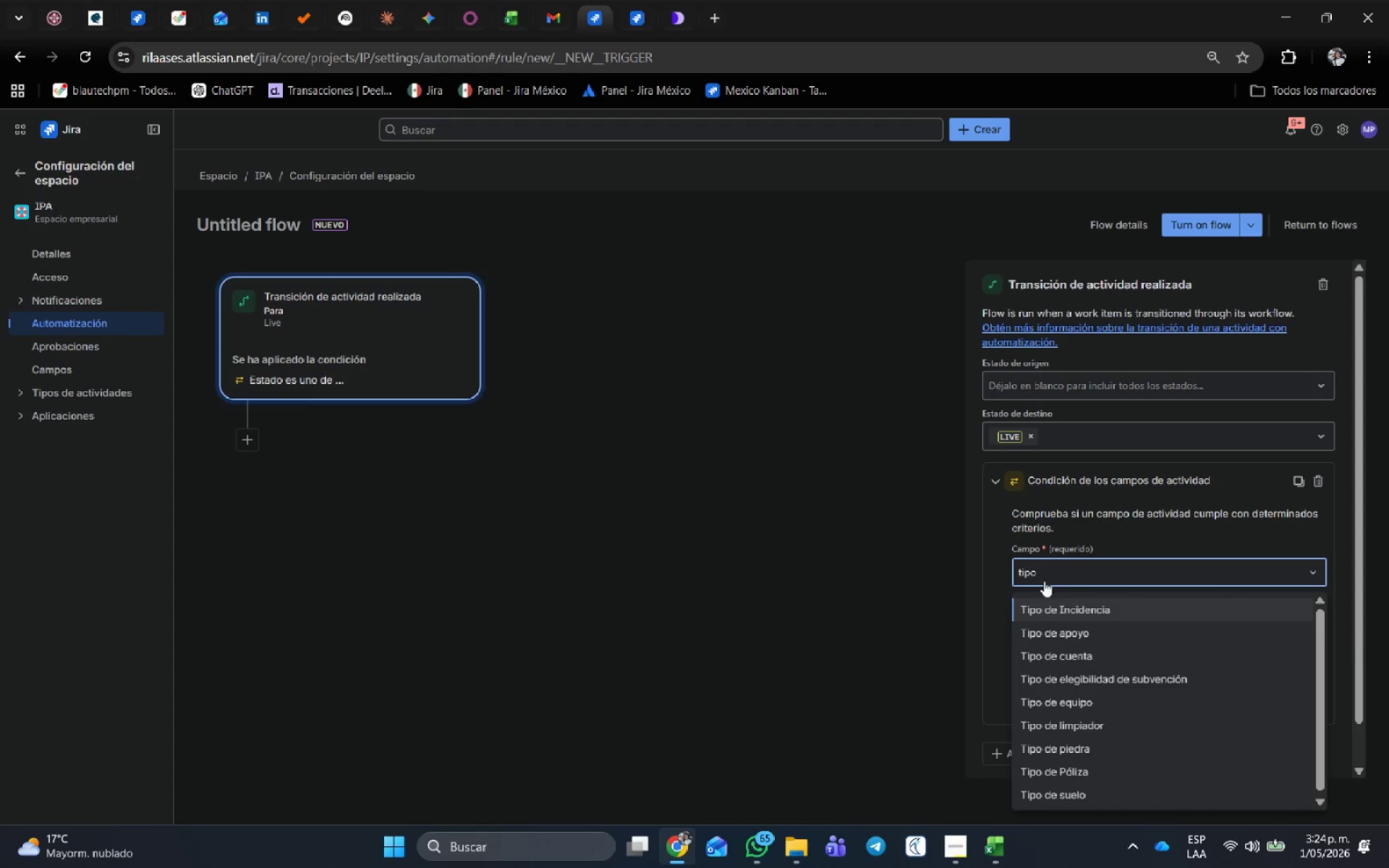 
left_click([1049, 602])
 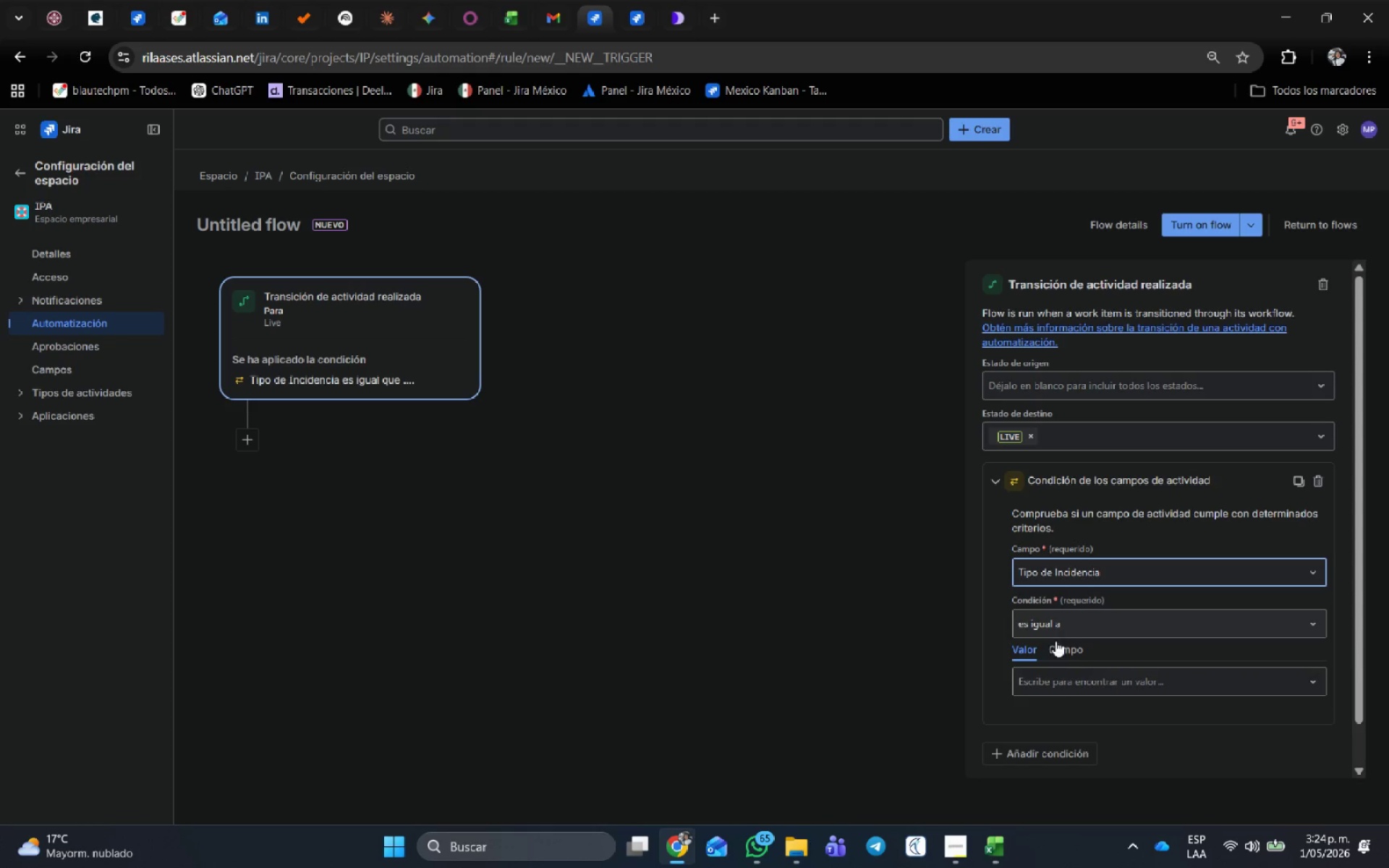 
left_click([1061, 691])
 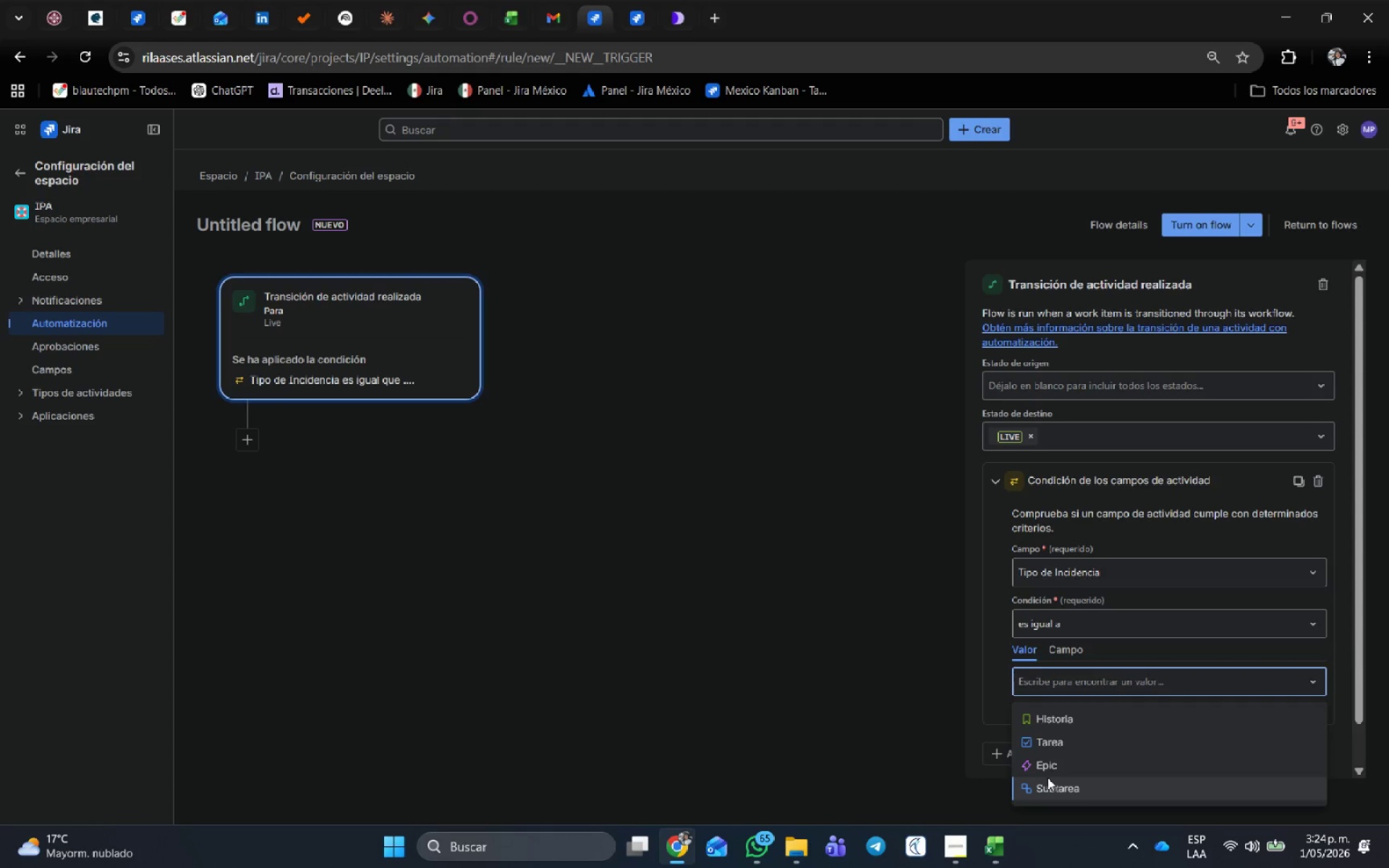 
left_click([1050, 788])
 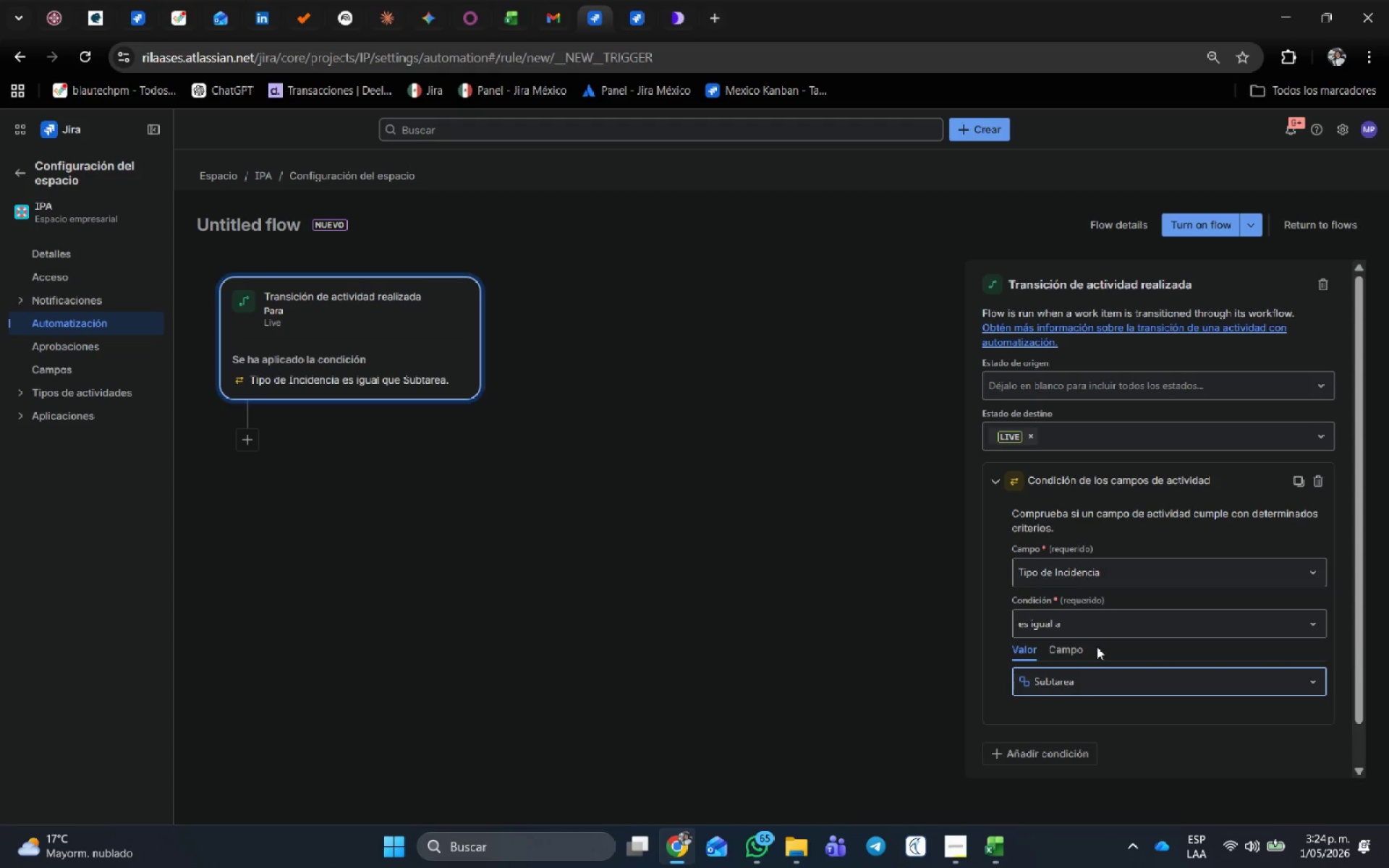 
scroll: coordinate [1097, 647], scroll_direction: down, amount: 1.0
 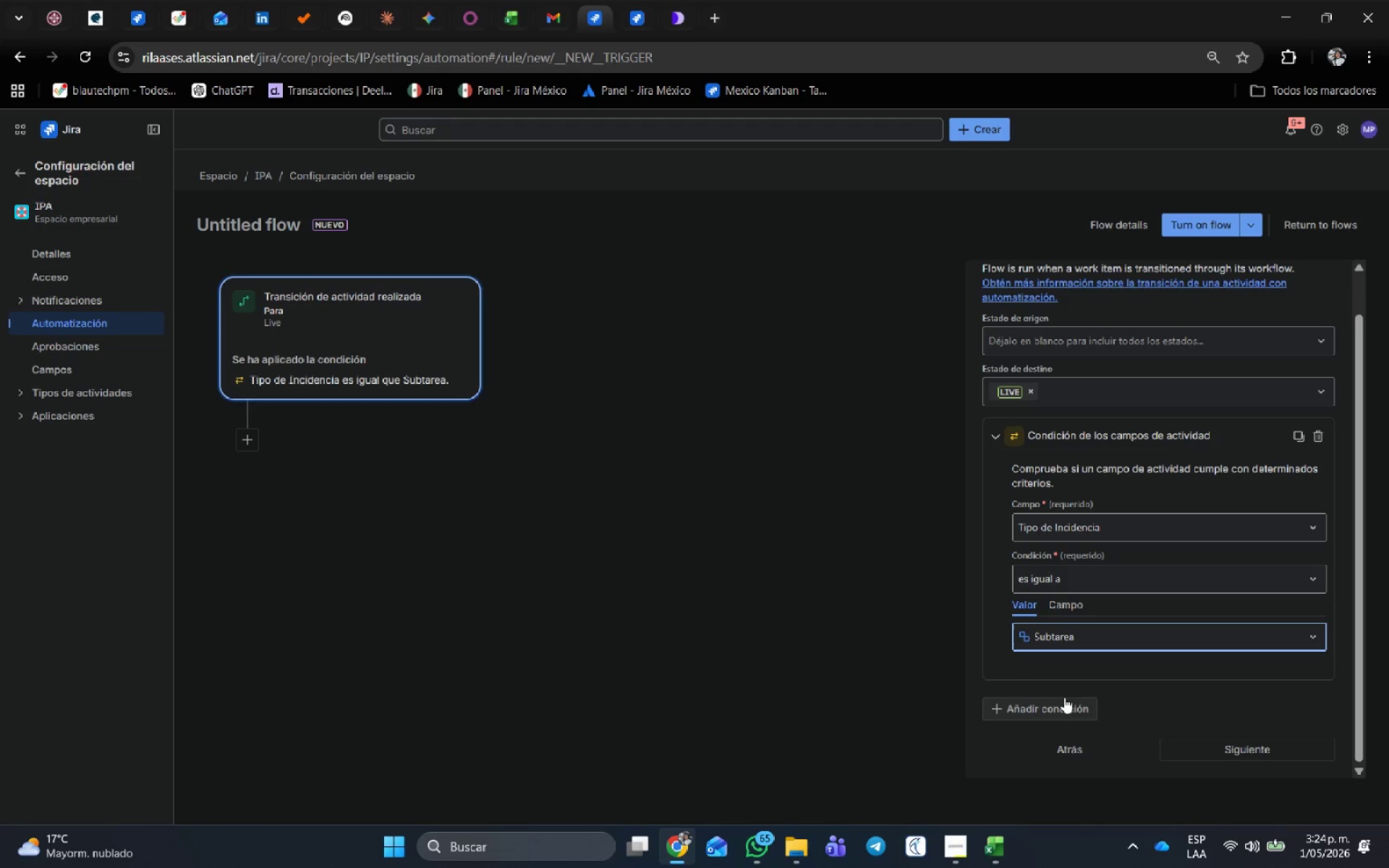 
wait(18.48)
 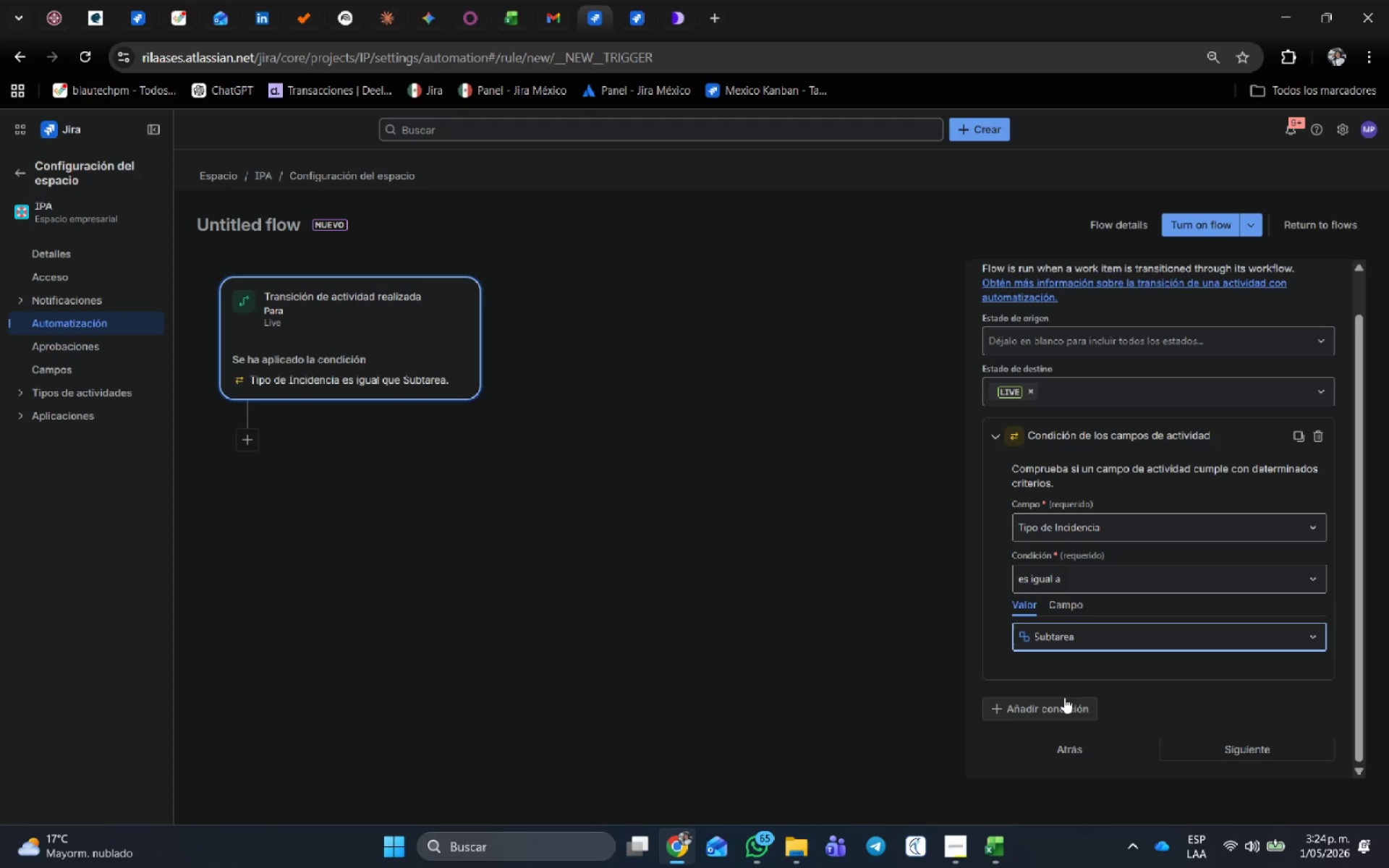 
left_click([250, 438])
 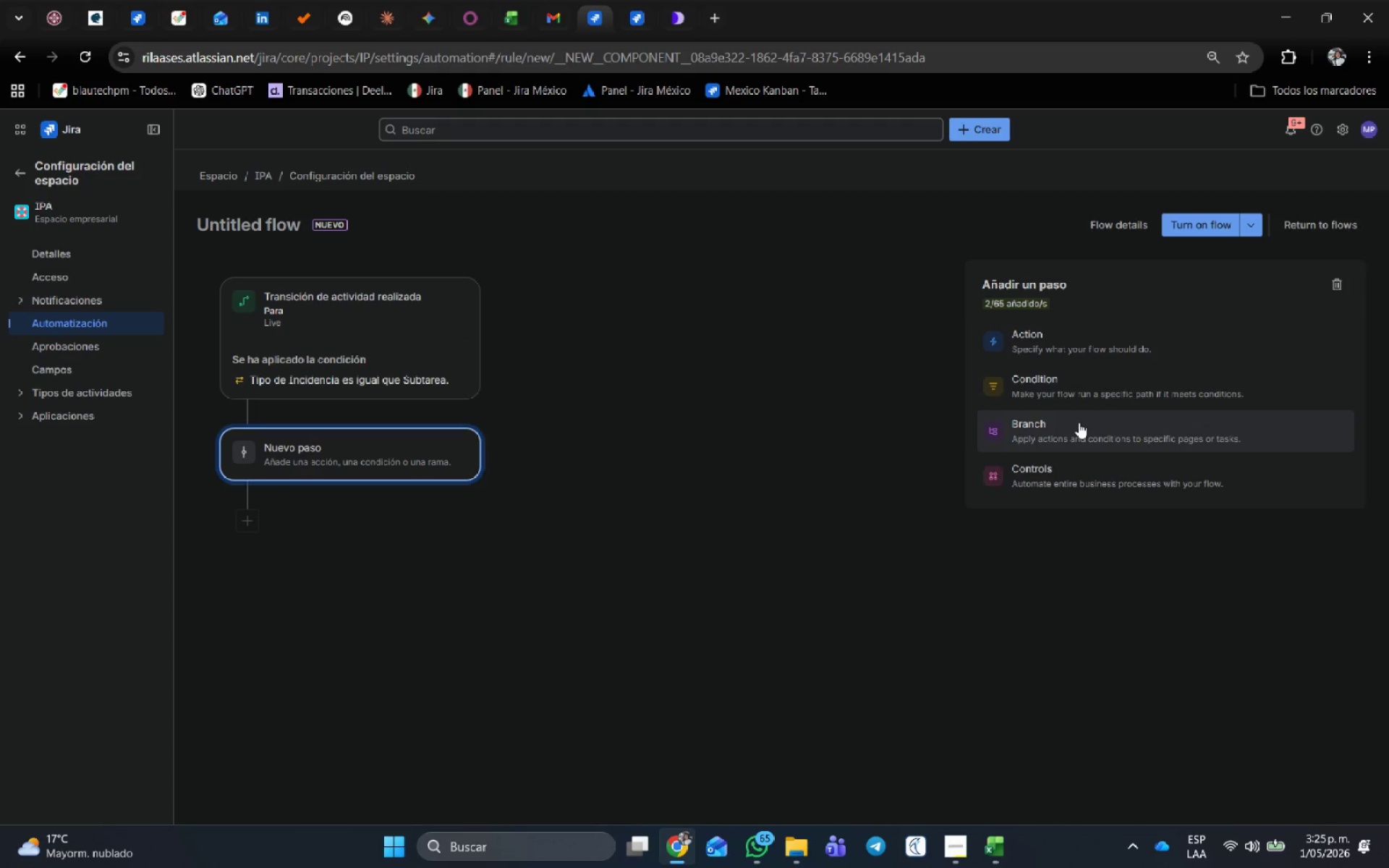 
left_click([1079, 422])
 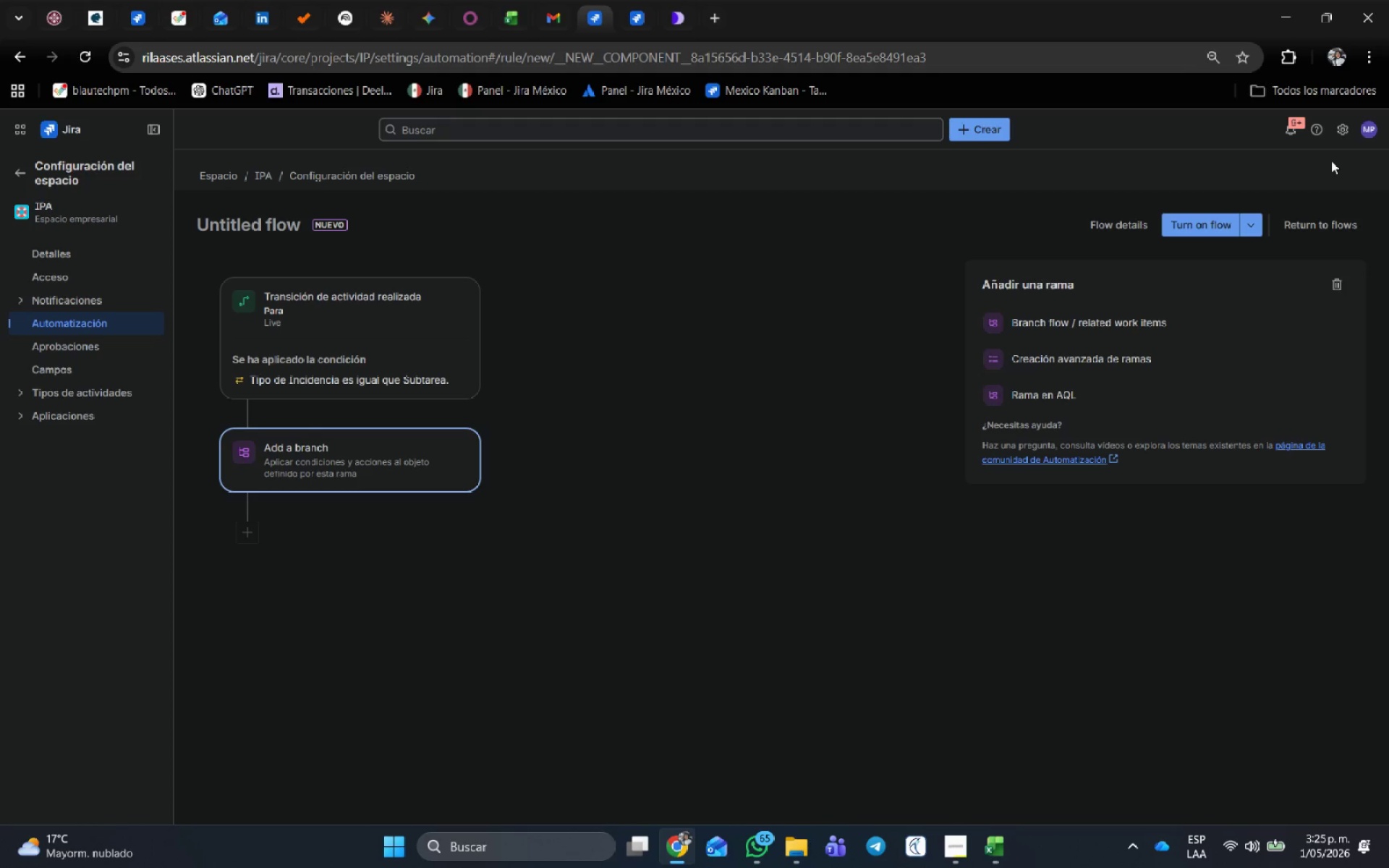 
wait(26.26)
 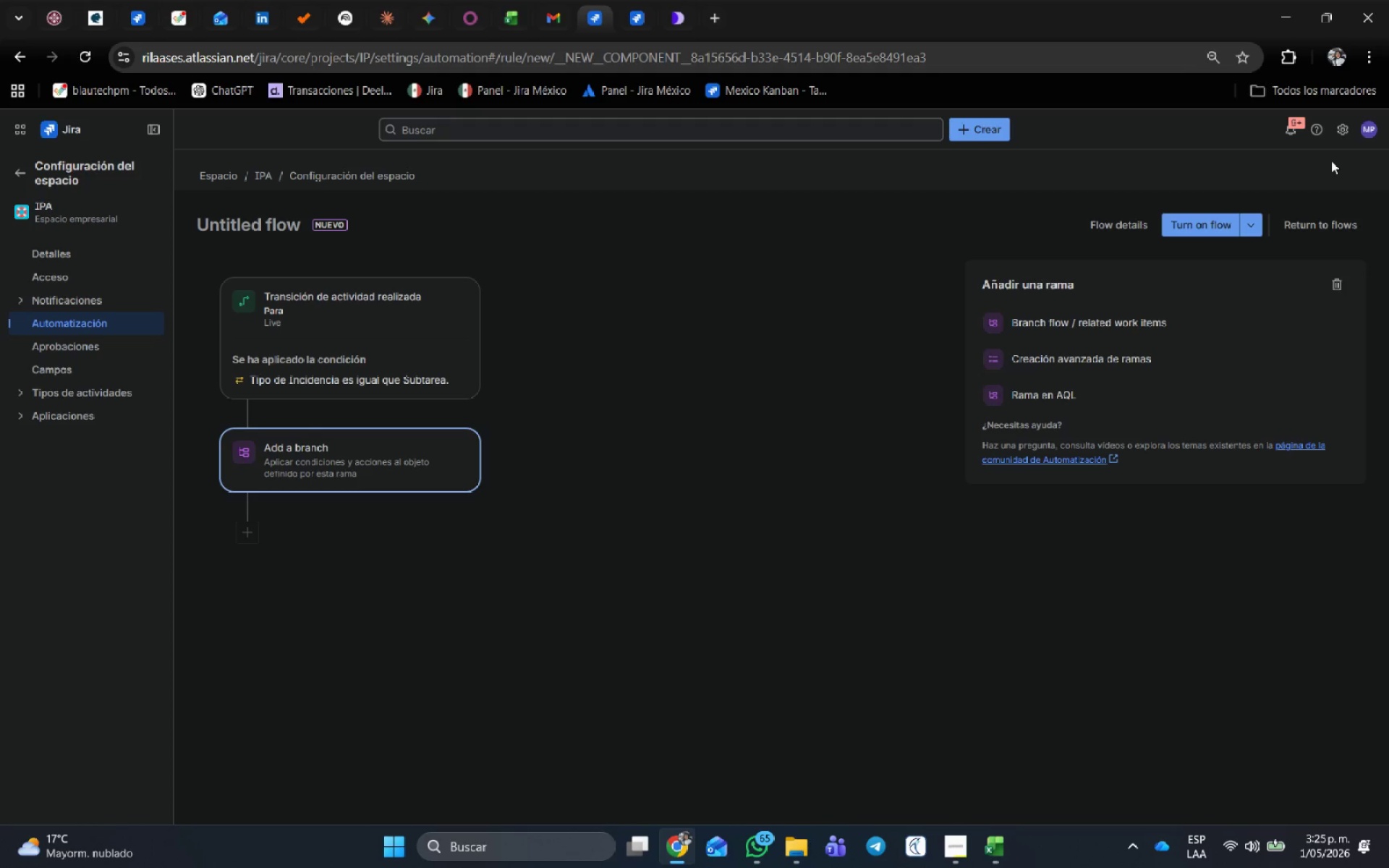 
left_click([1124, 310])
 